 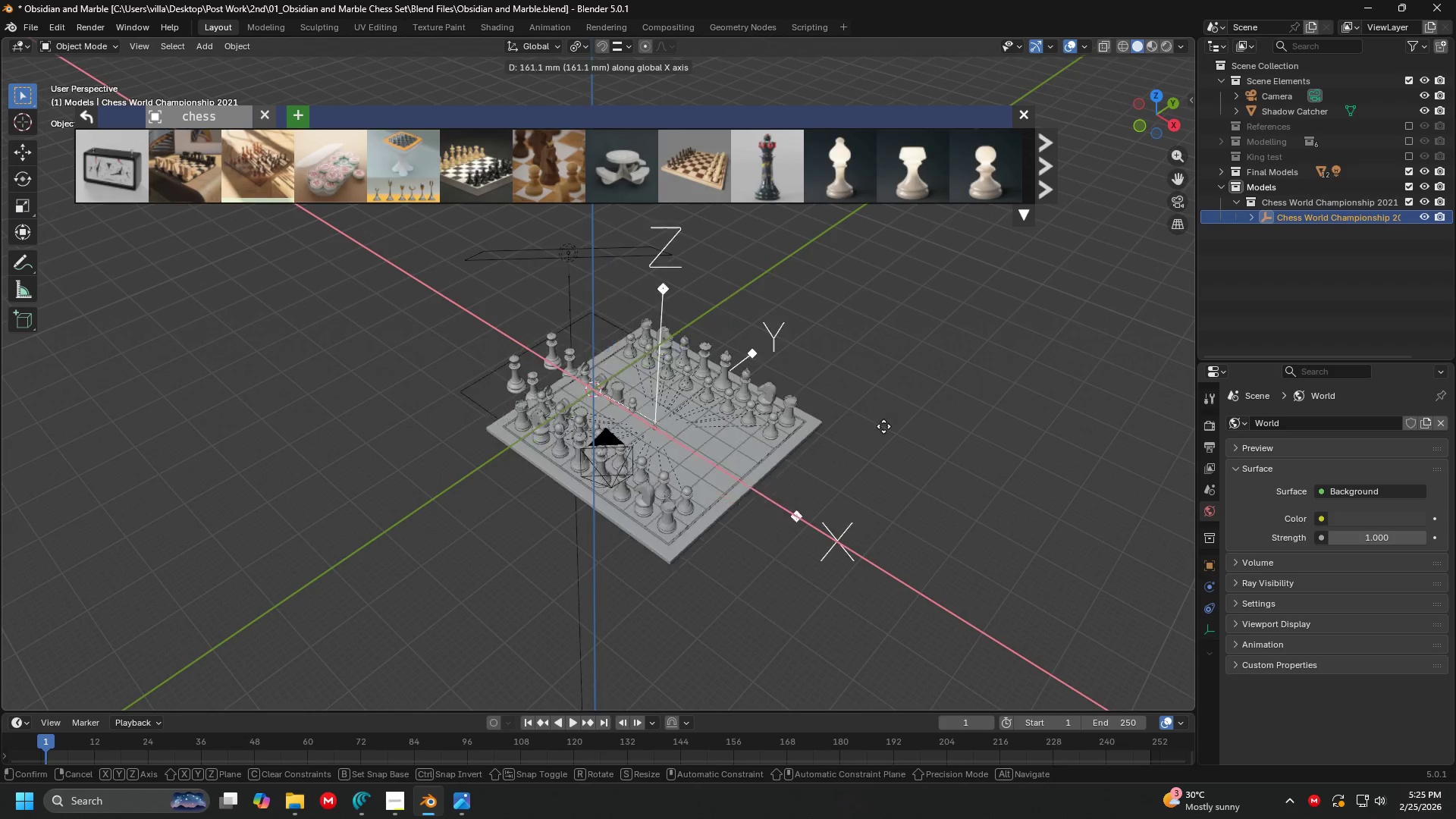 
left_click([1103, 532])
 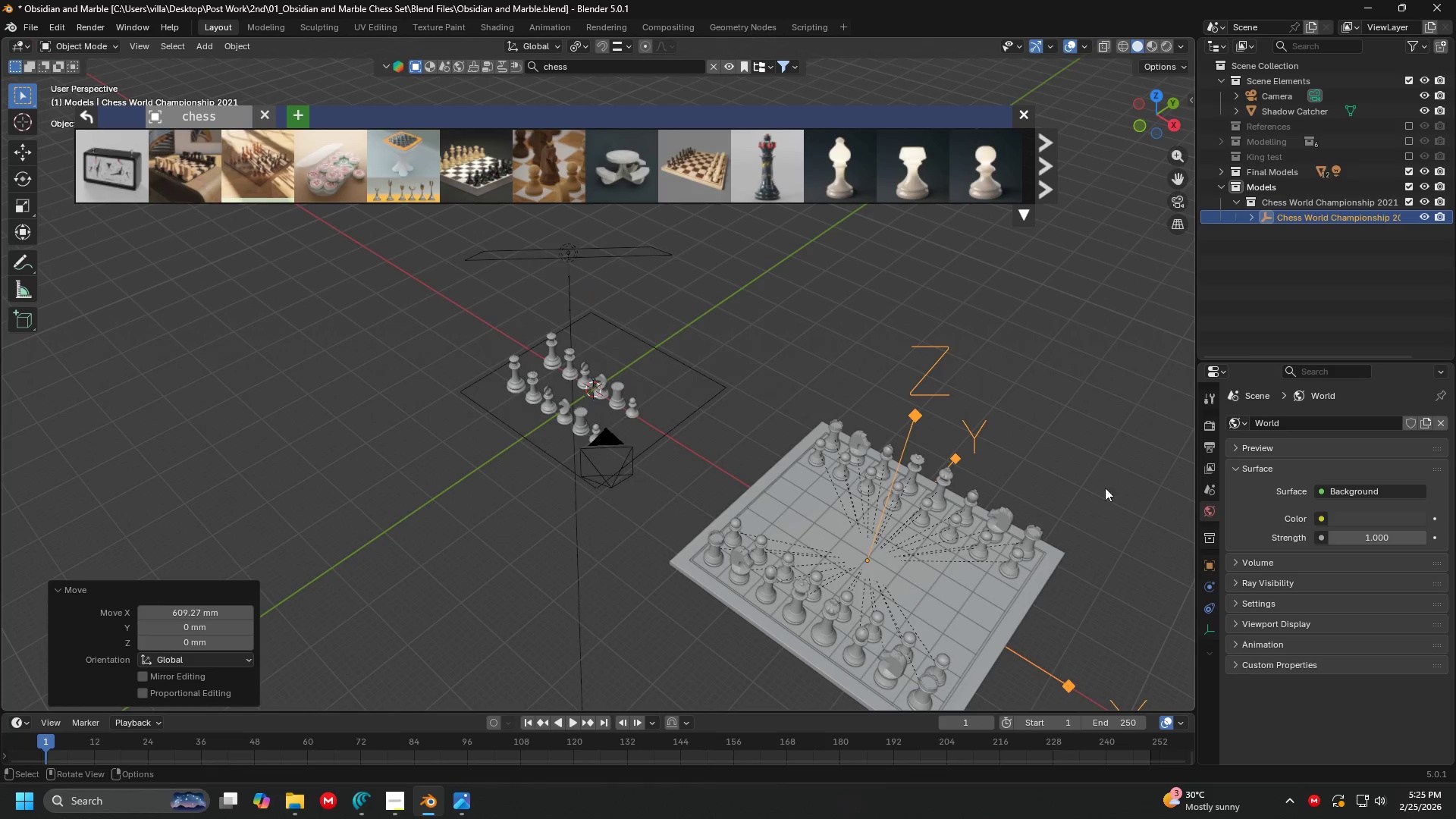 
key(Shift+ShiftLeft)
 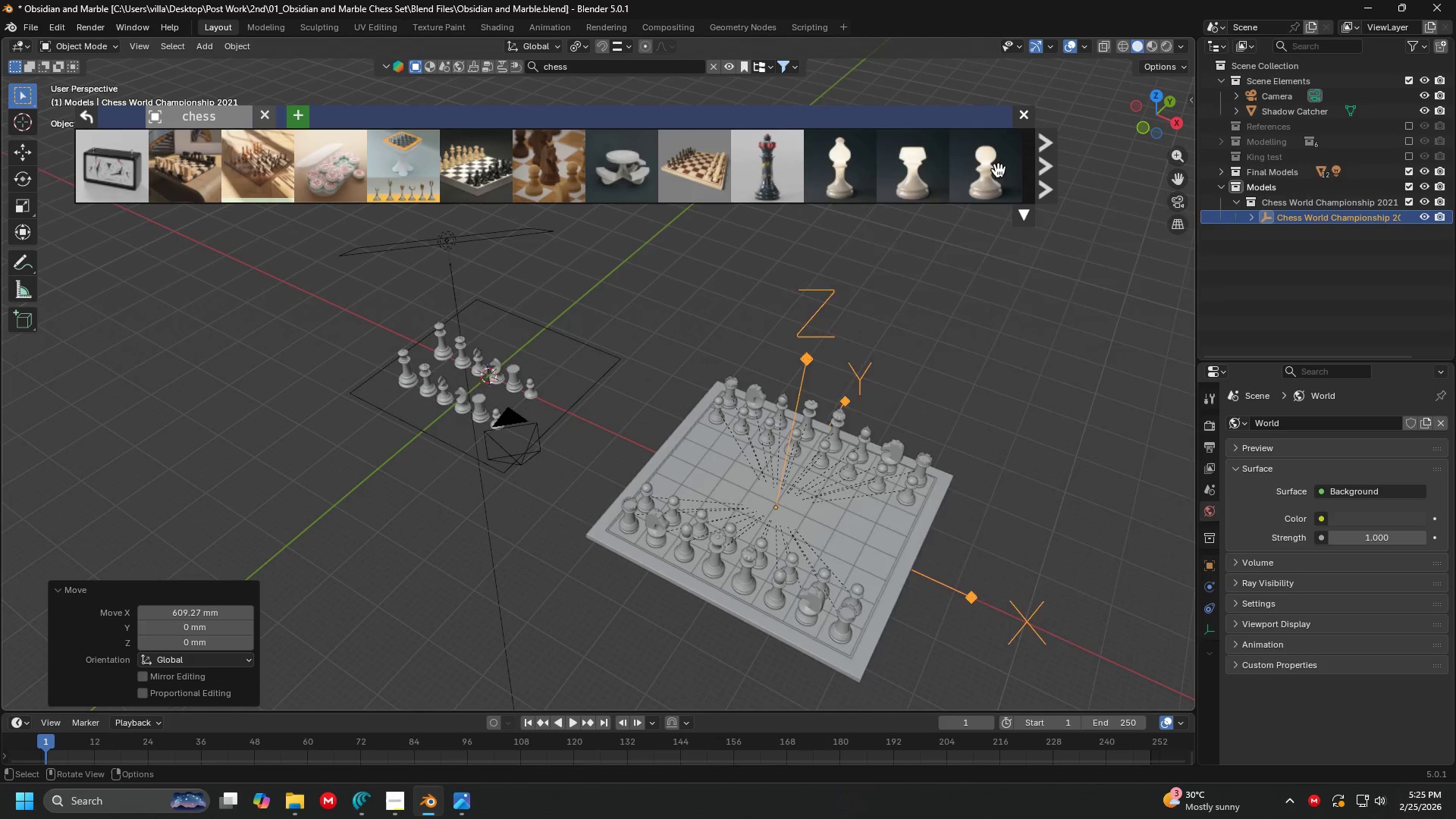 
left_click([1022, 121])
 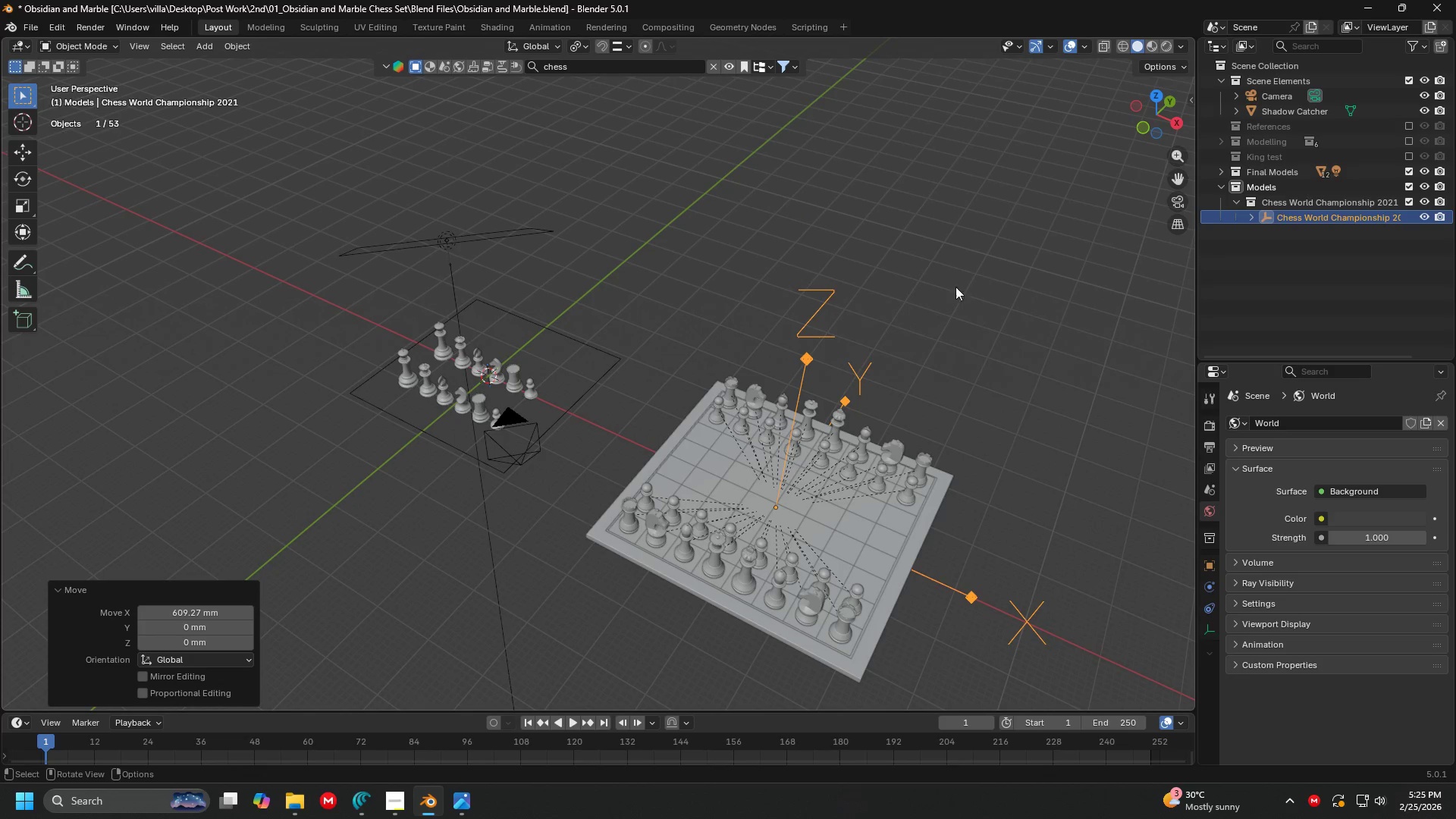 
key(Shift+ShiftLeft)
 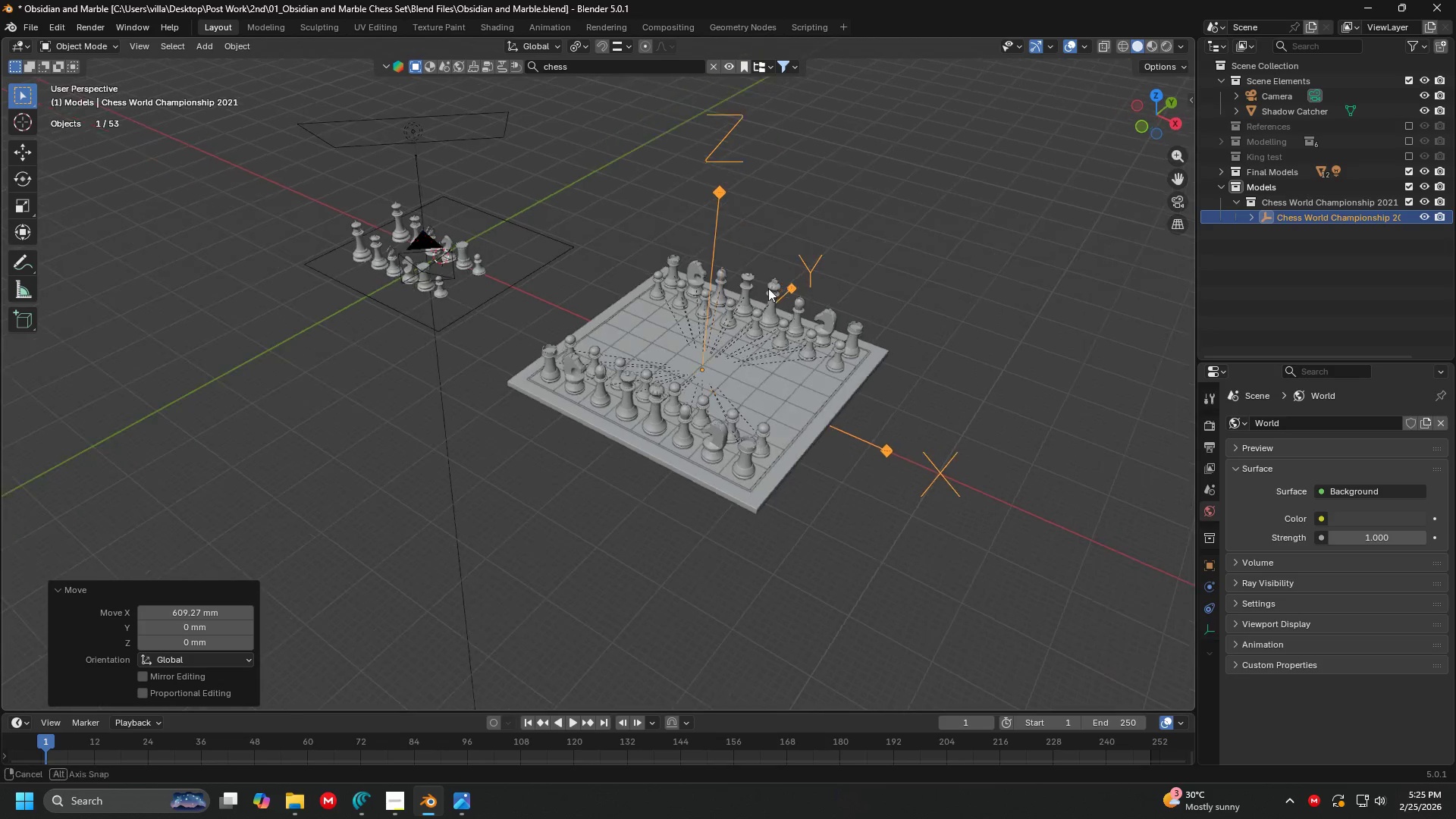 
hold_key(key=ShiftLeft, duration=0.33)
 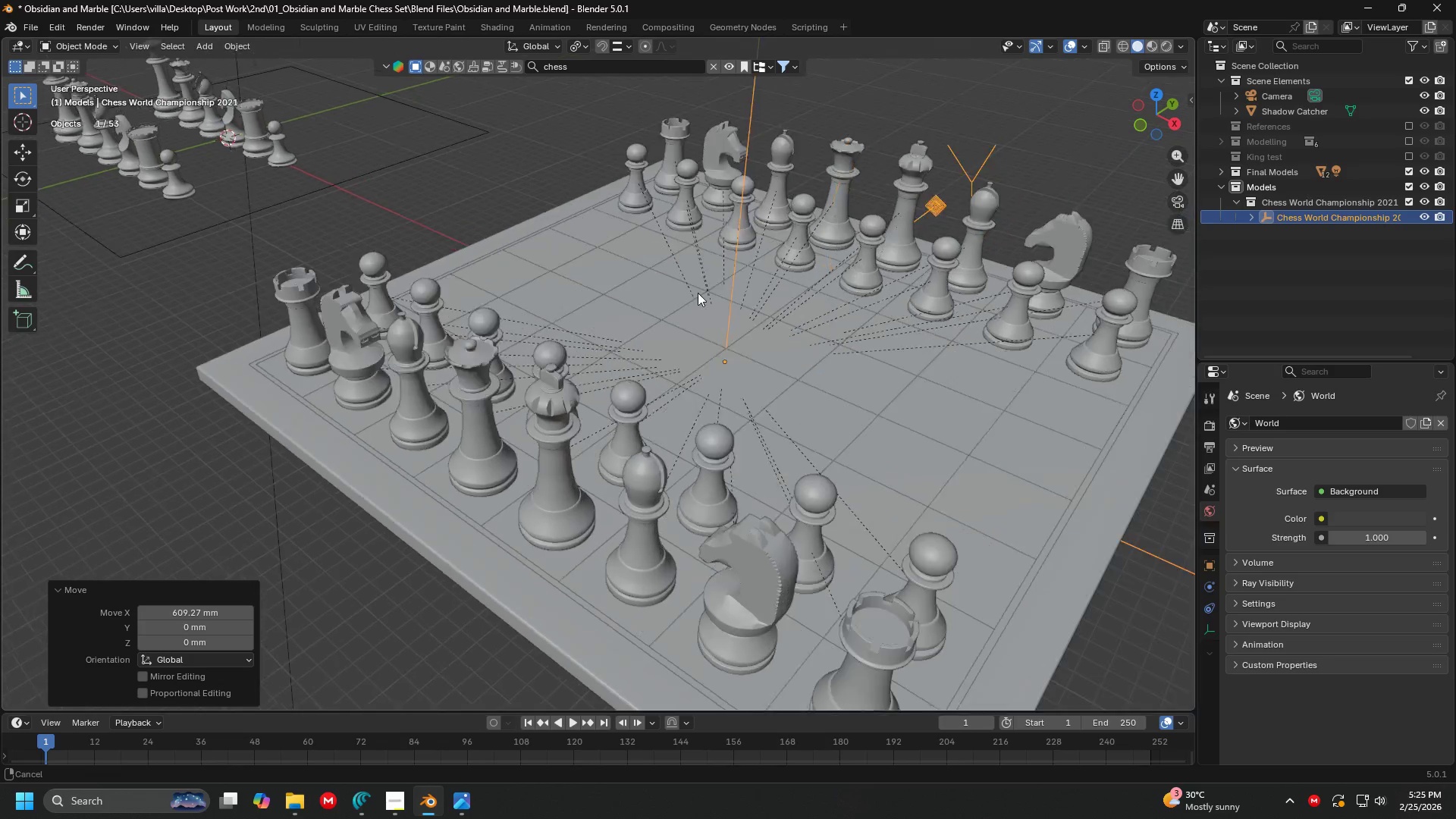 
scroll: coordinate [740, 271], scroll_direction: up, amount: 4.0
 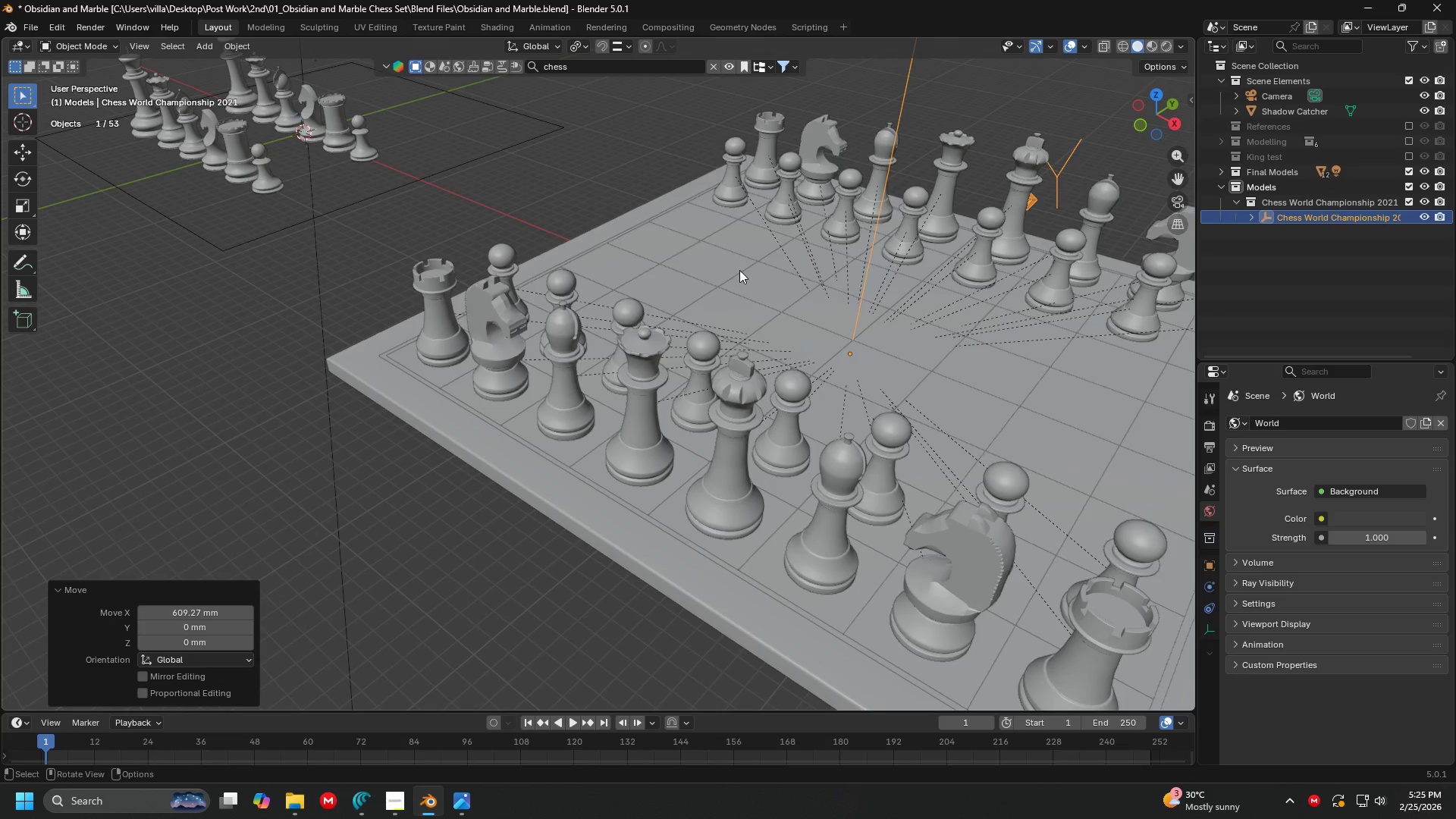 
scroll: coordinate [661, 291], scroll_direction: down, amount: 2.0
 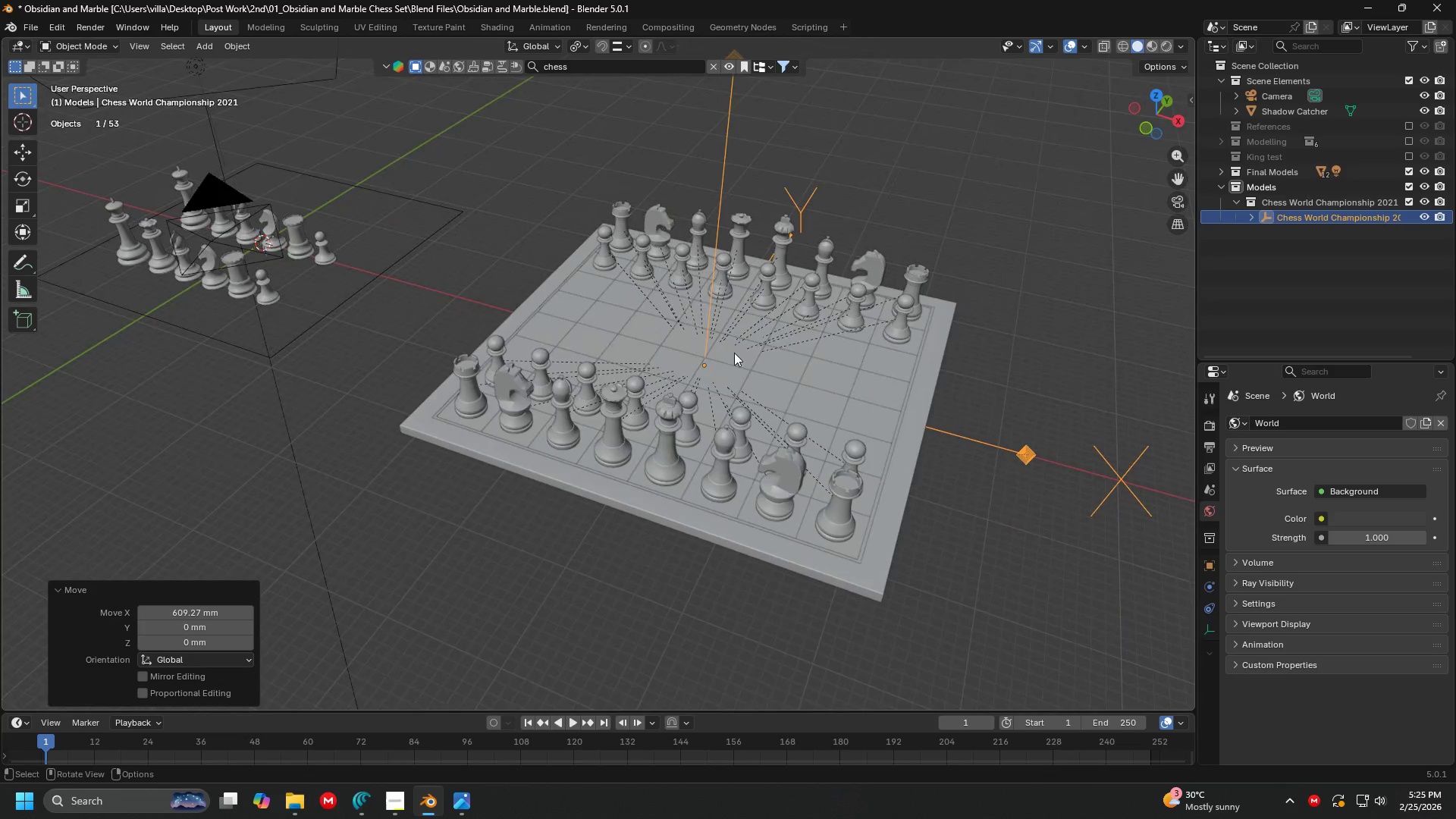 
key(Shift+ShiftLeft)
 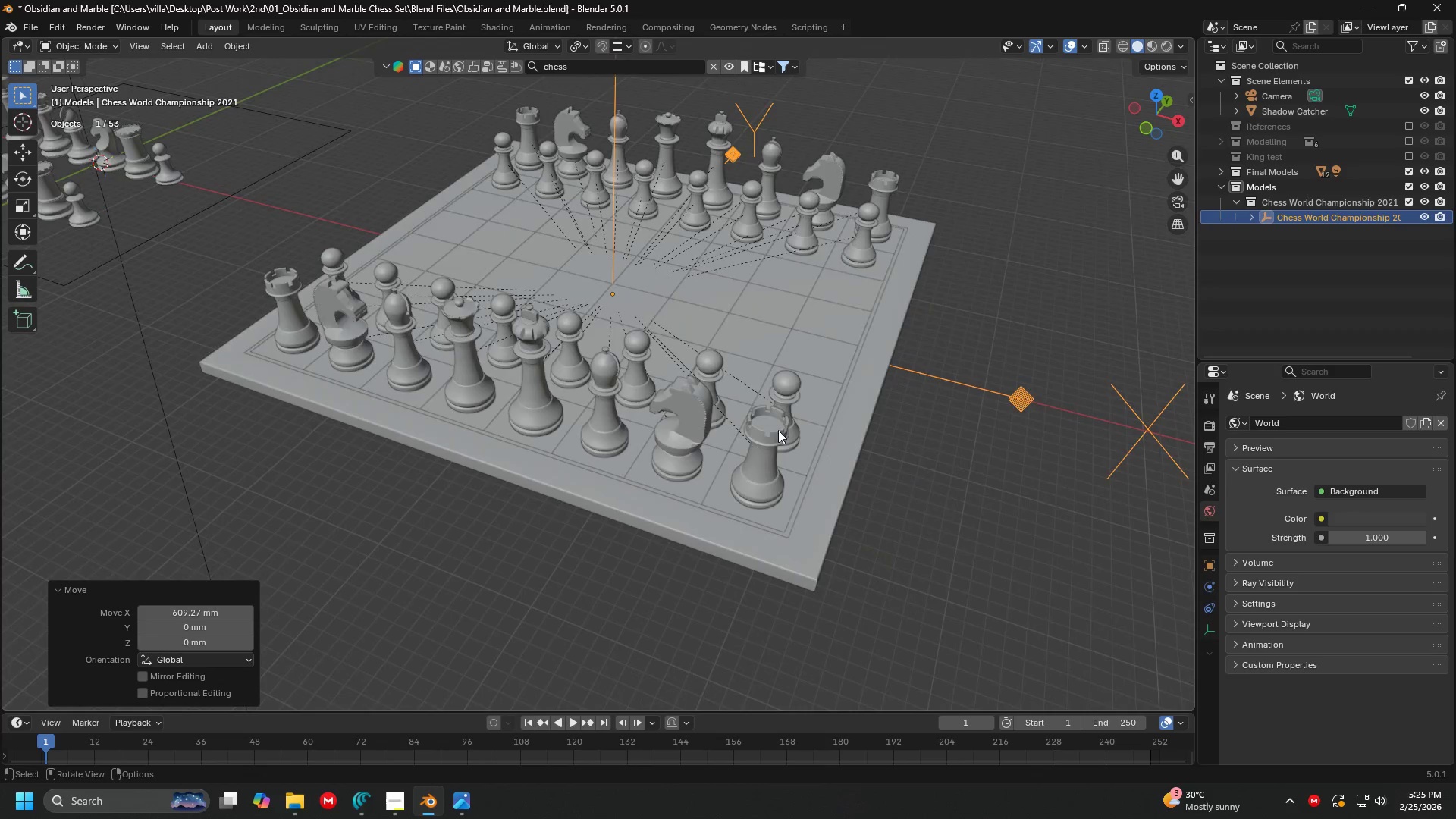 
scroll: coordinate [810, 438], scroll_direction: up, amount: 1.0
 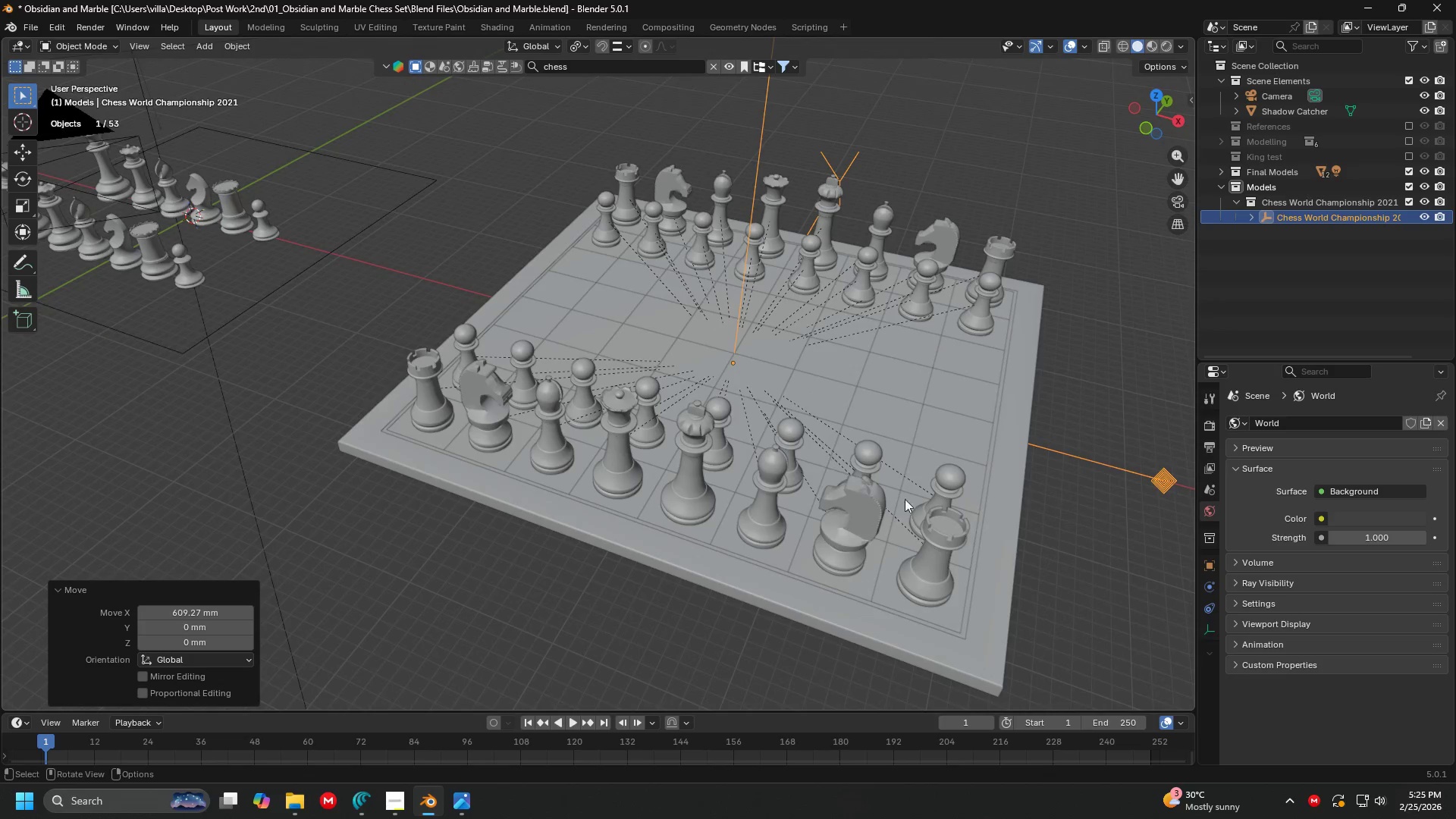 
left_click([770, 429])
 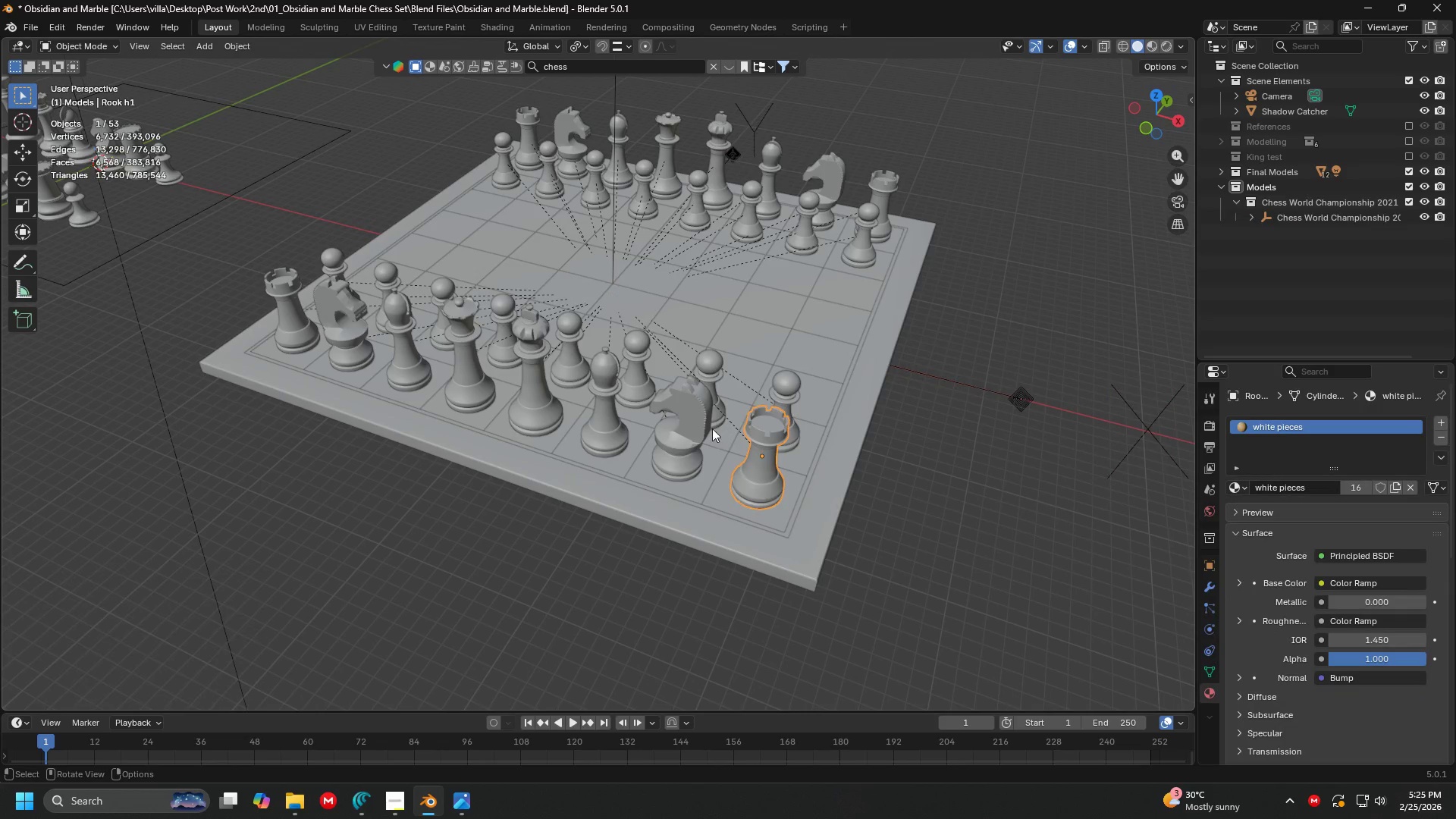 
hold_key(key=ShiftLeft, duration=0.69)
left_click([680, 425])
 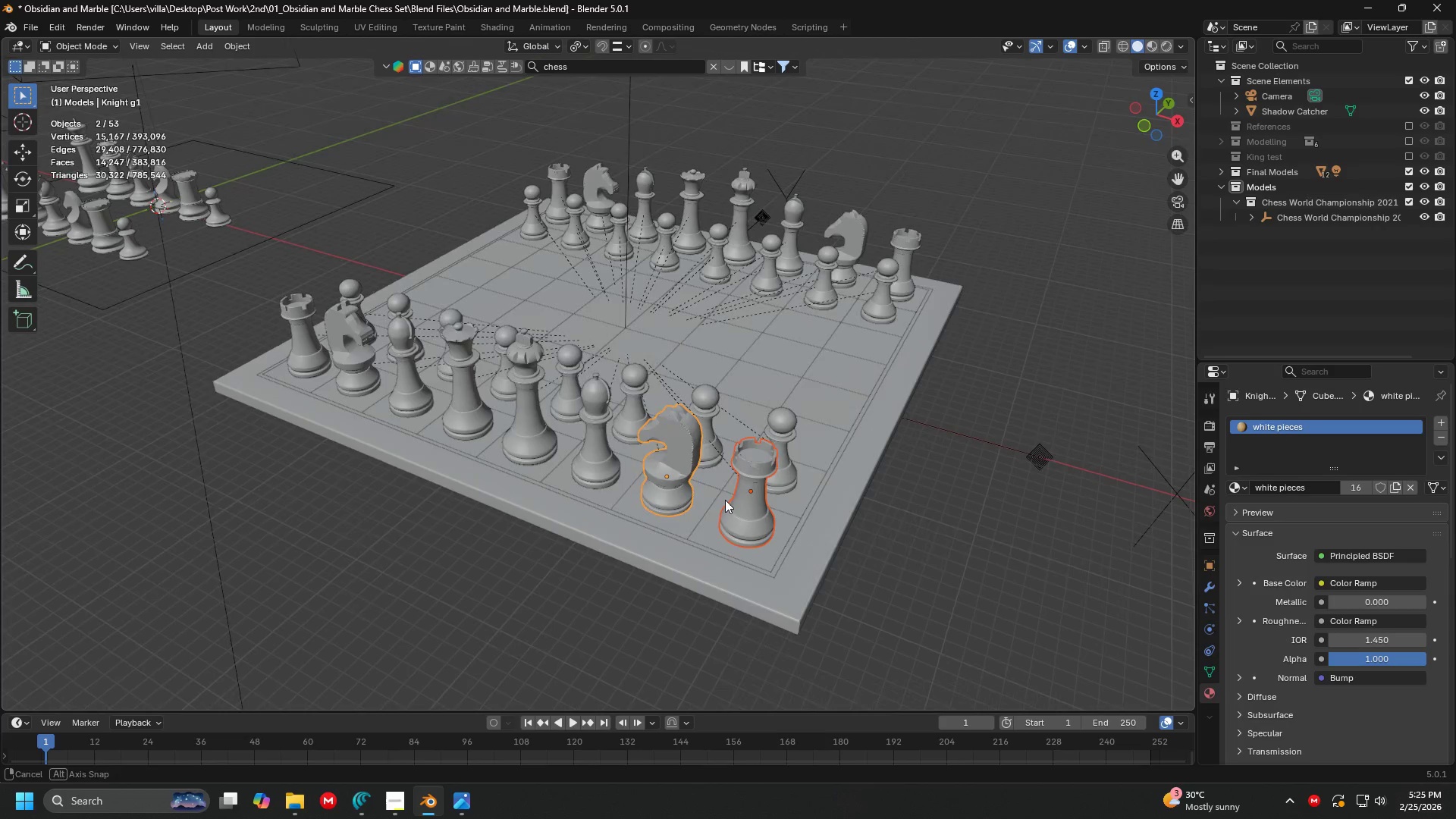 
key(1)
 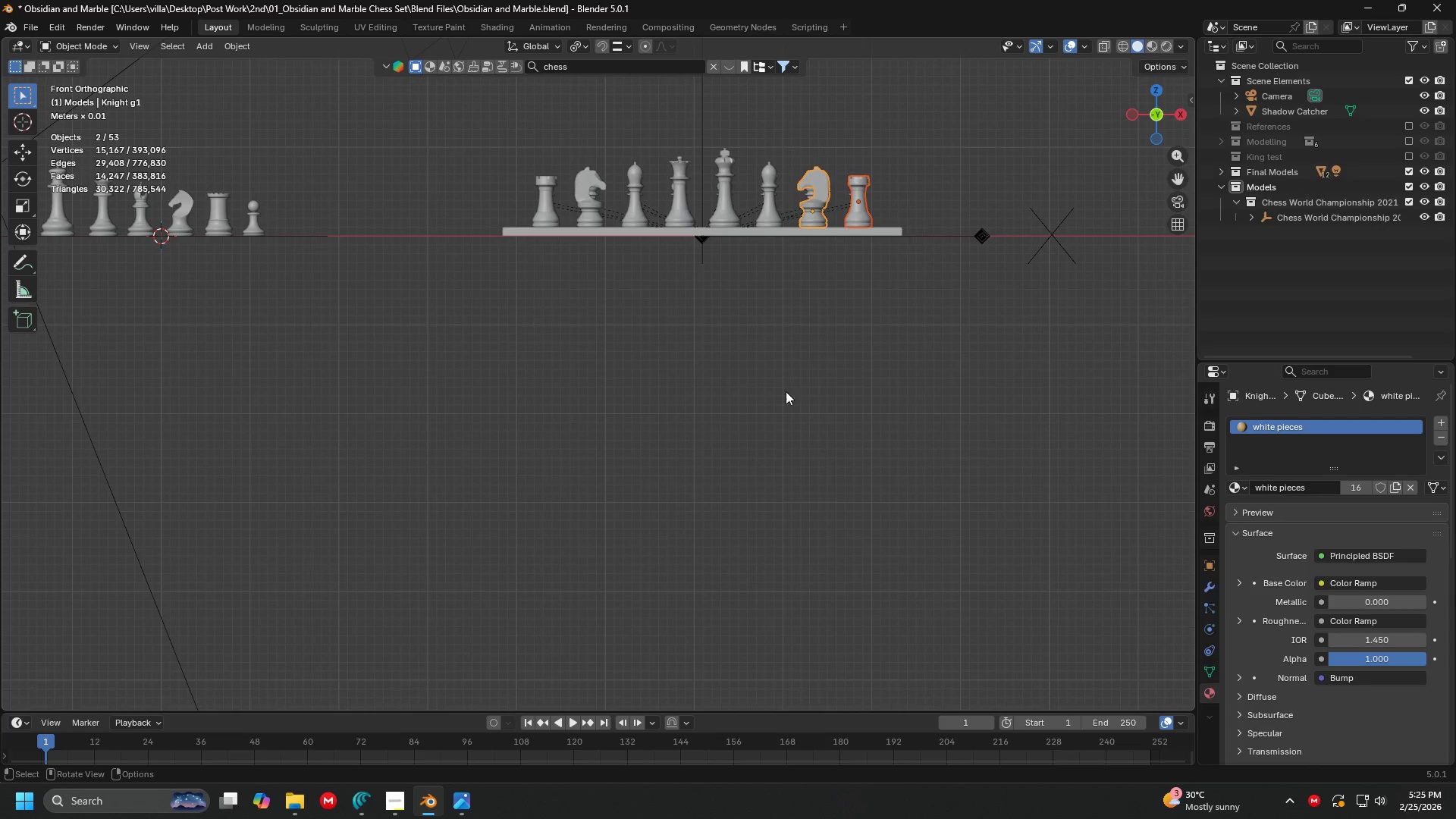 
key(Shift+ShiftLeft)
 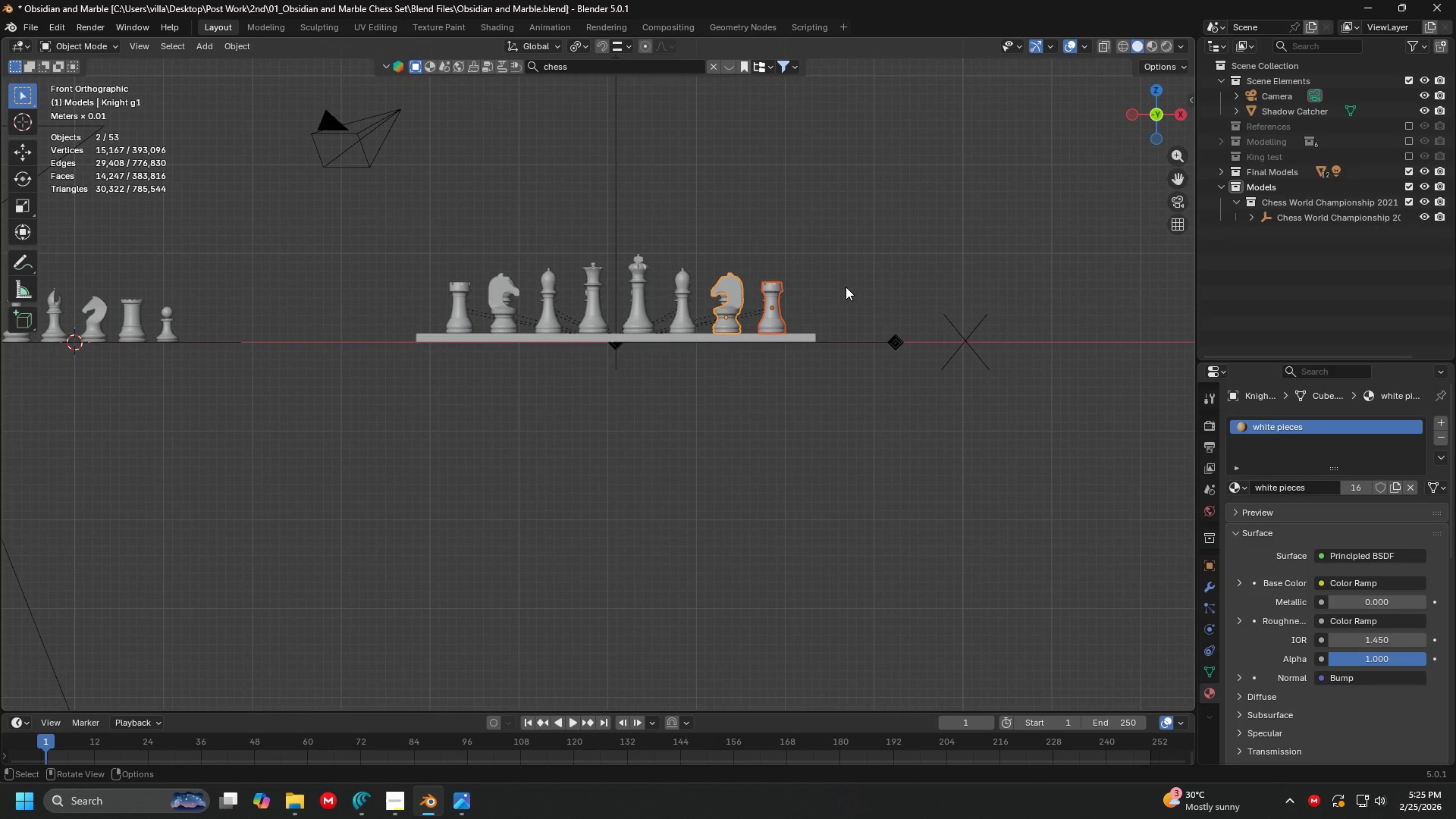 
left_click_drag(start_coordinate=[838, 300], to_coordinate=[407, 184])
 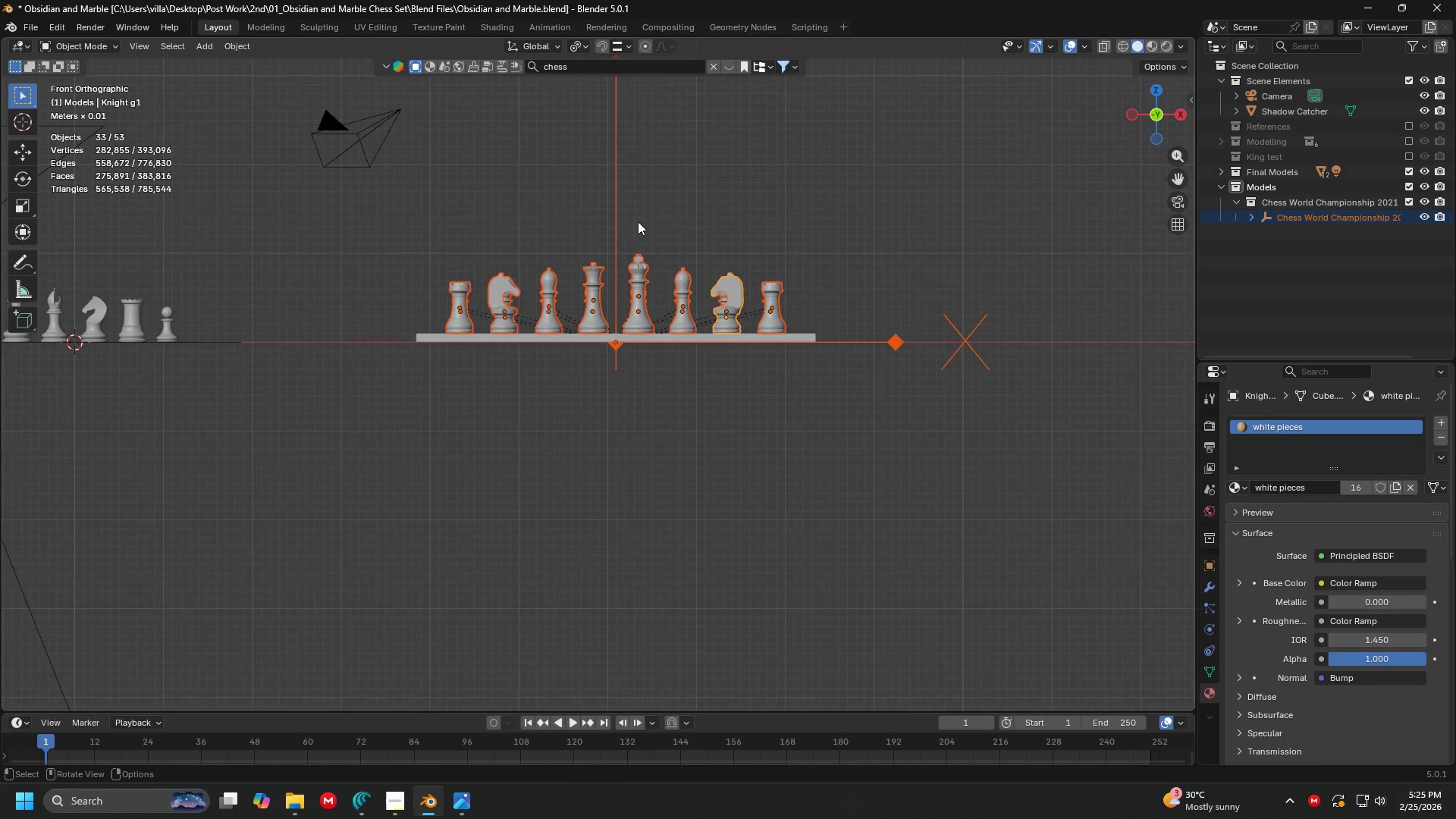 
hold_key(key=ControlLeft, duration=0.61)
left_click_drag(start_coordinate=[702, 215], to_coordinate=[547, 146])
 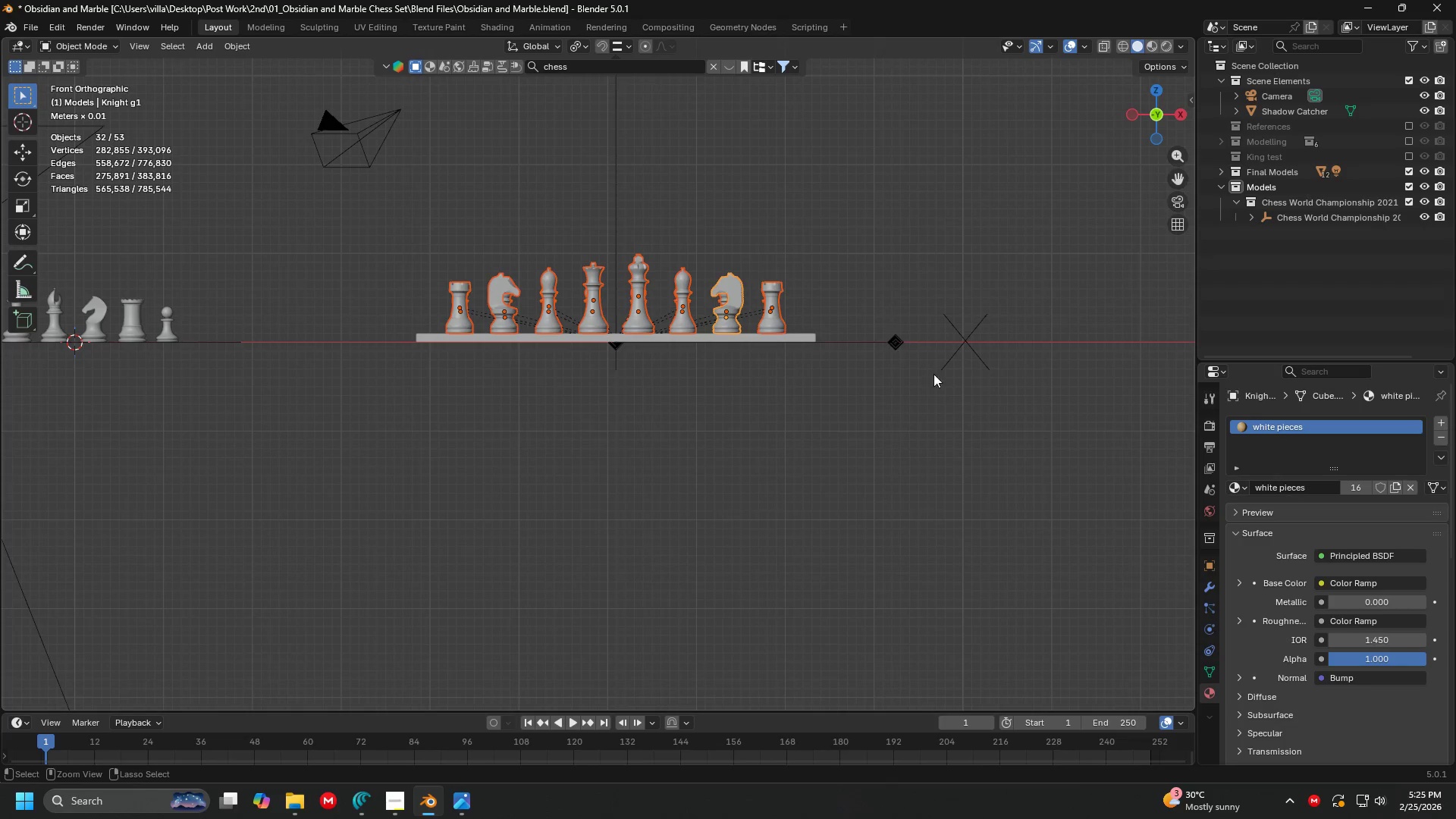 
key(X)
 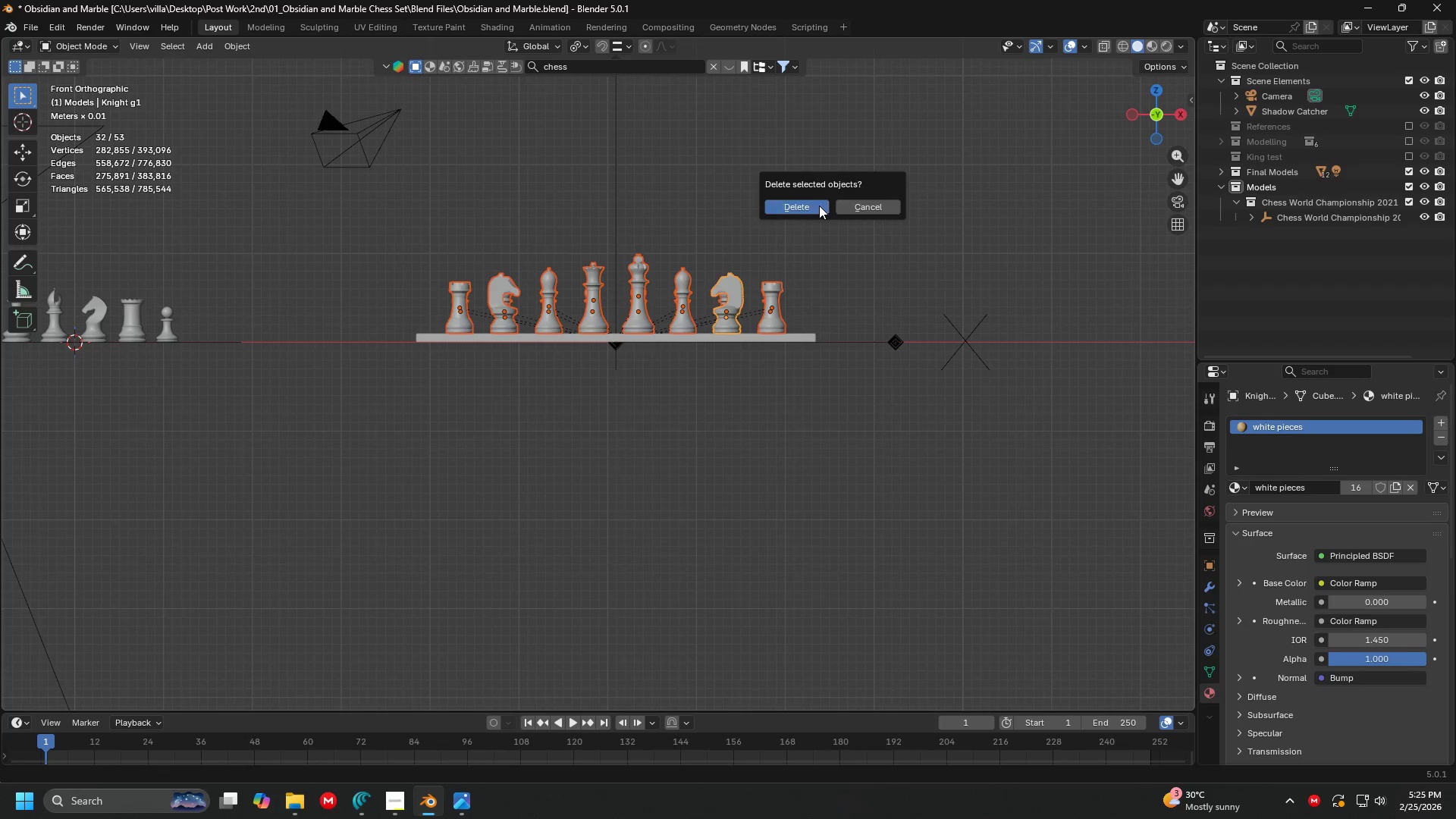 
left_click([819, 206])
 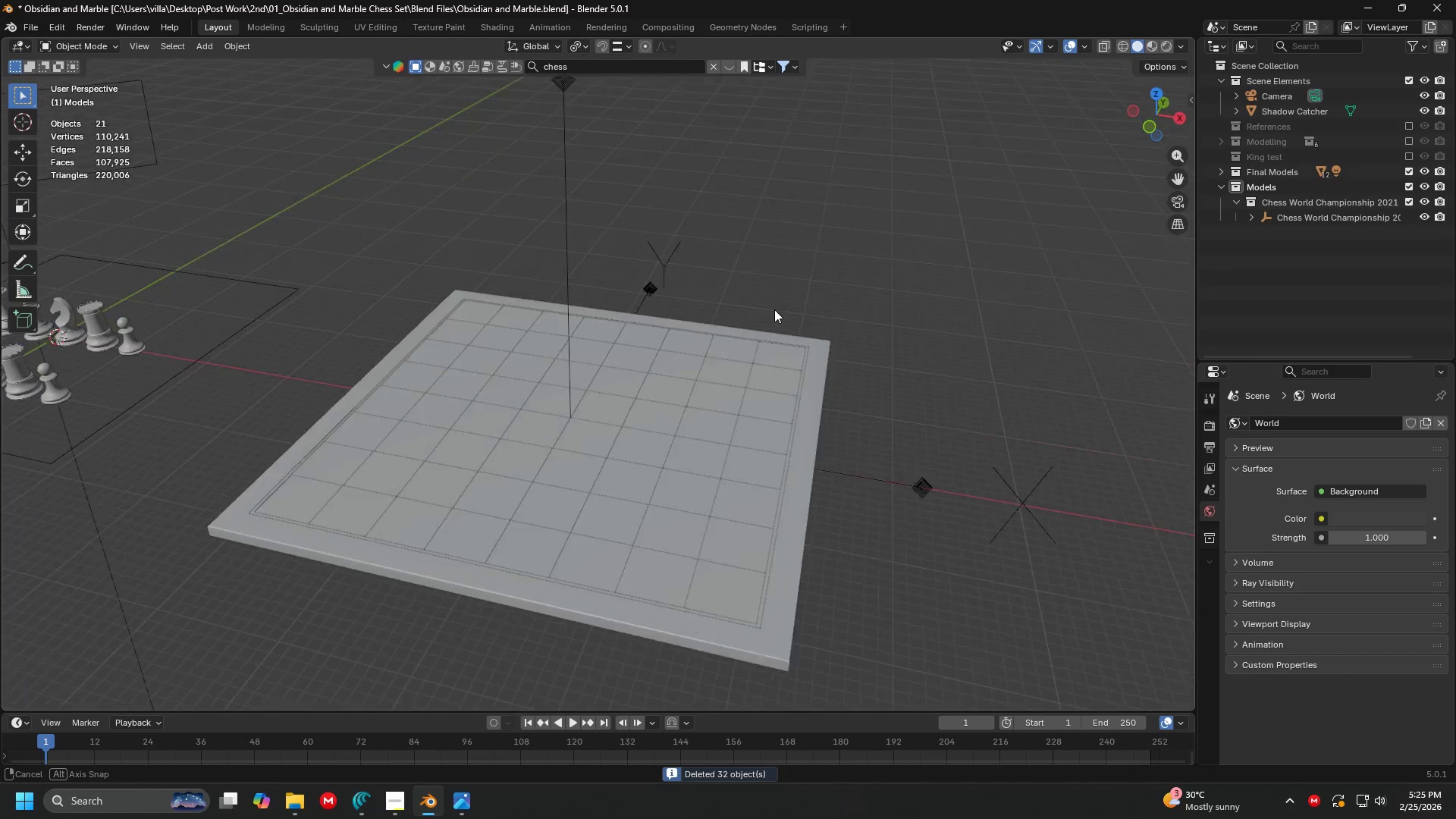 
key(Shift+ShiftLeft)
 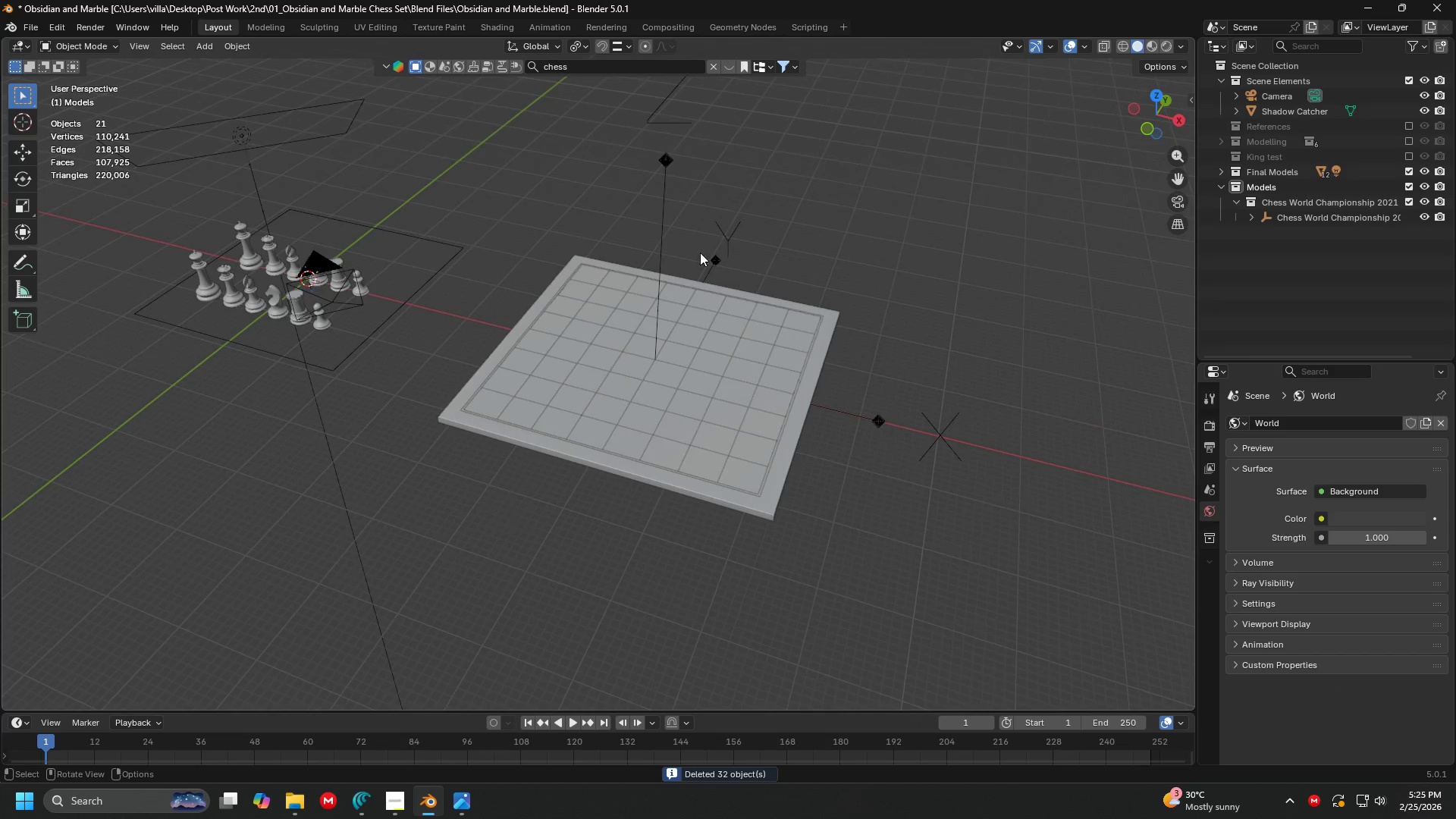 
scroll: coordinate [712, 350], scroll_direction: down, amount: 2.0
 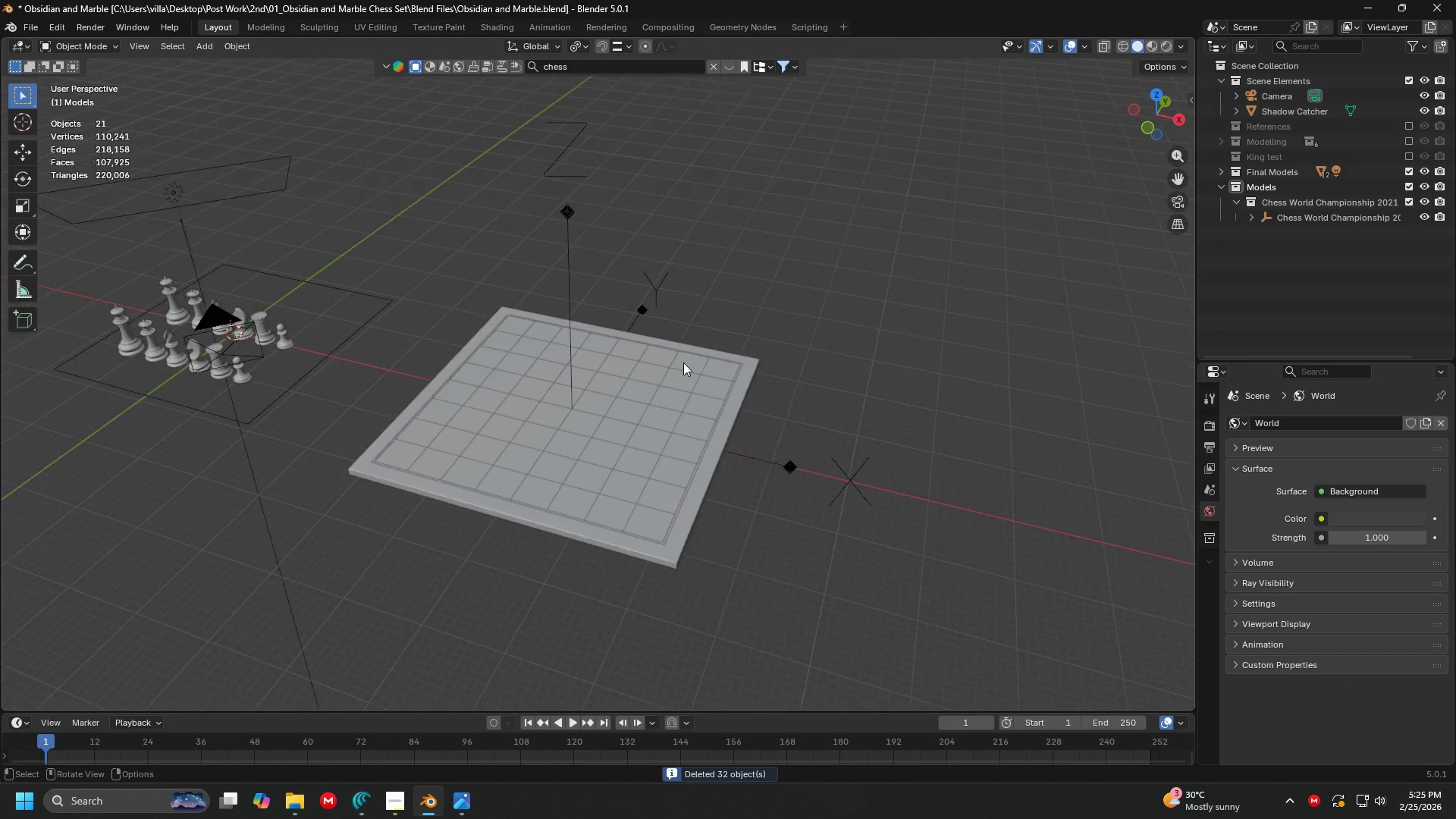 
left_click([657, 170])
 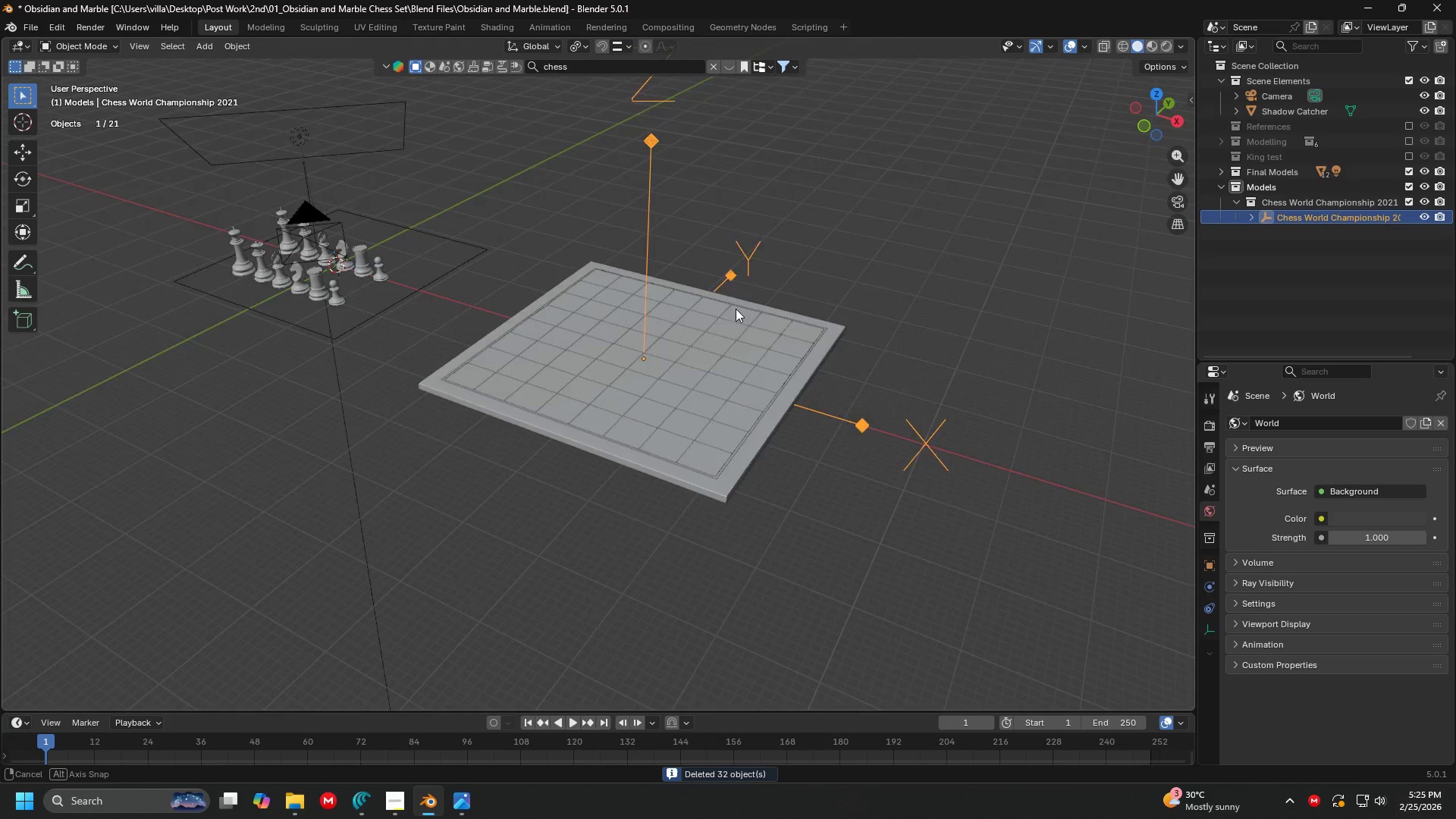 
key(Shift+ShiftLeft)
 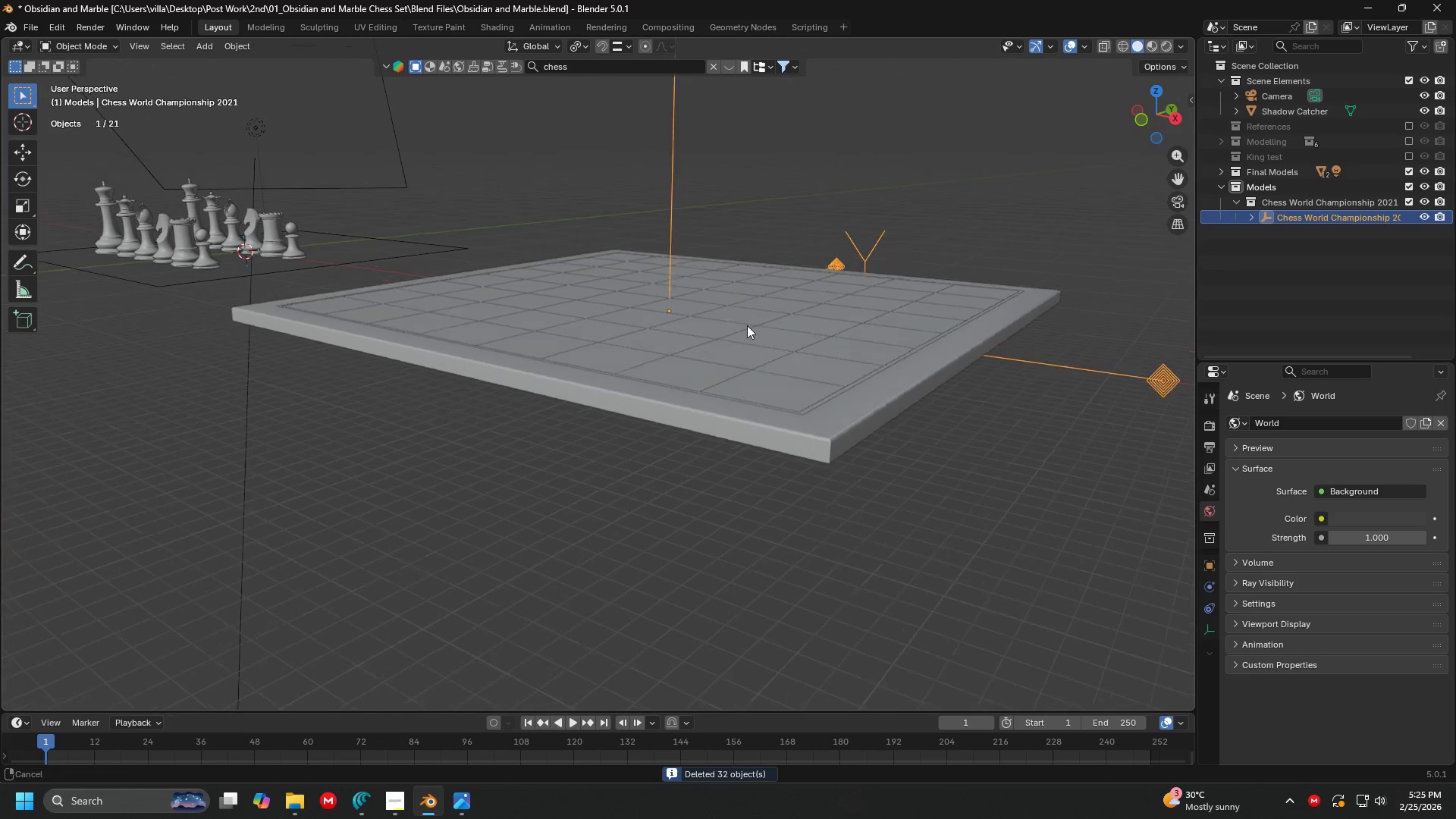 
scroll: coordinate [719, 271], scroll_direction: up, amount: 3.0
 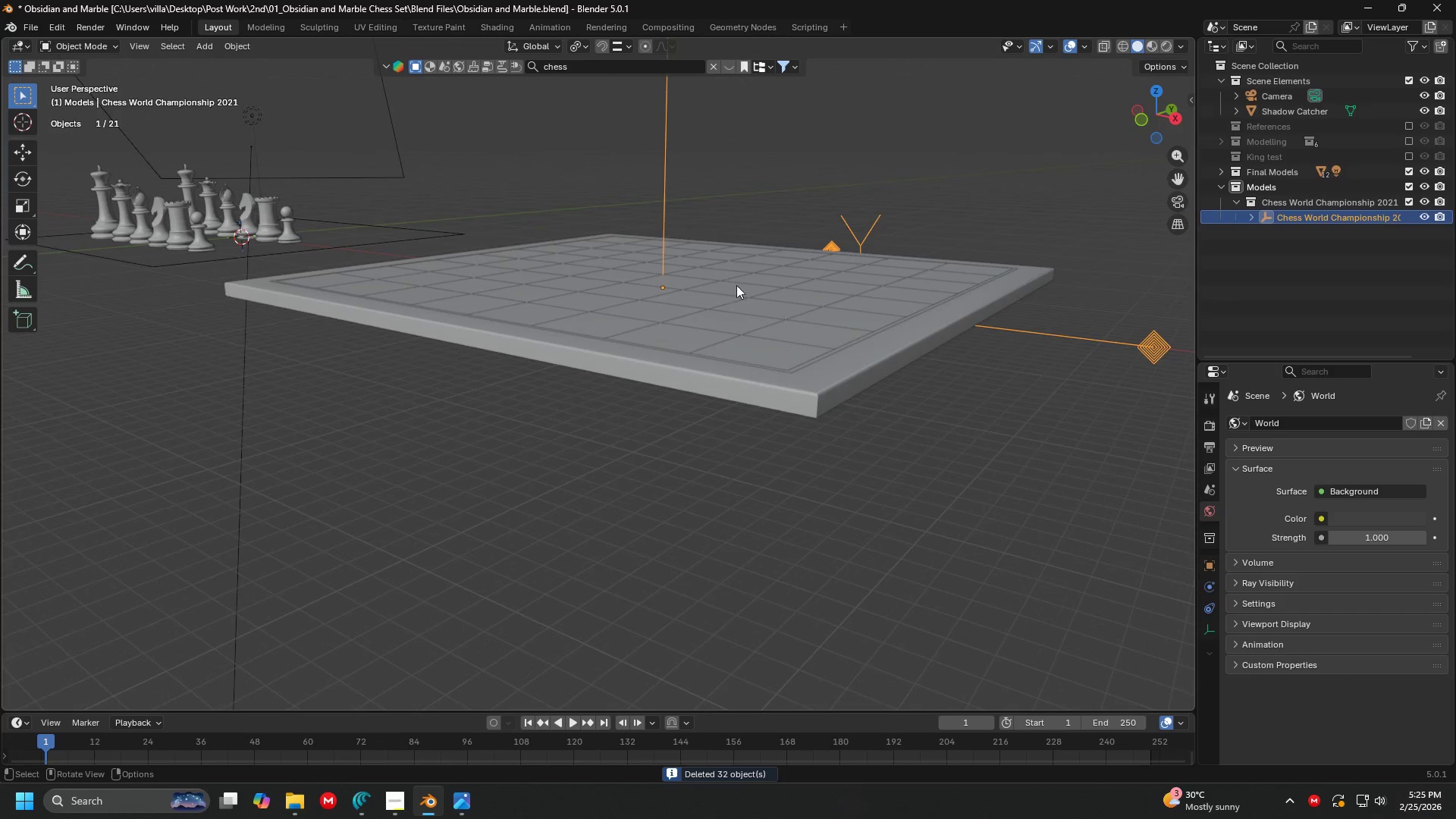 
scroll: coordinate [764, 375], scroll_direction: down, amount: 1.0
 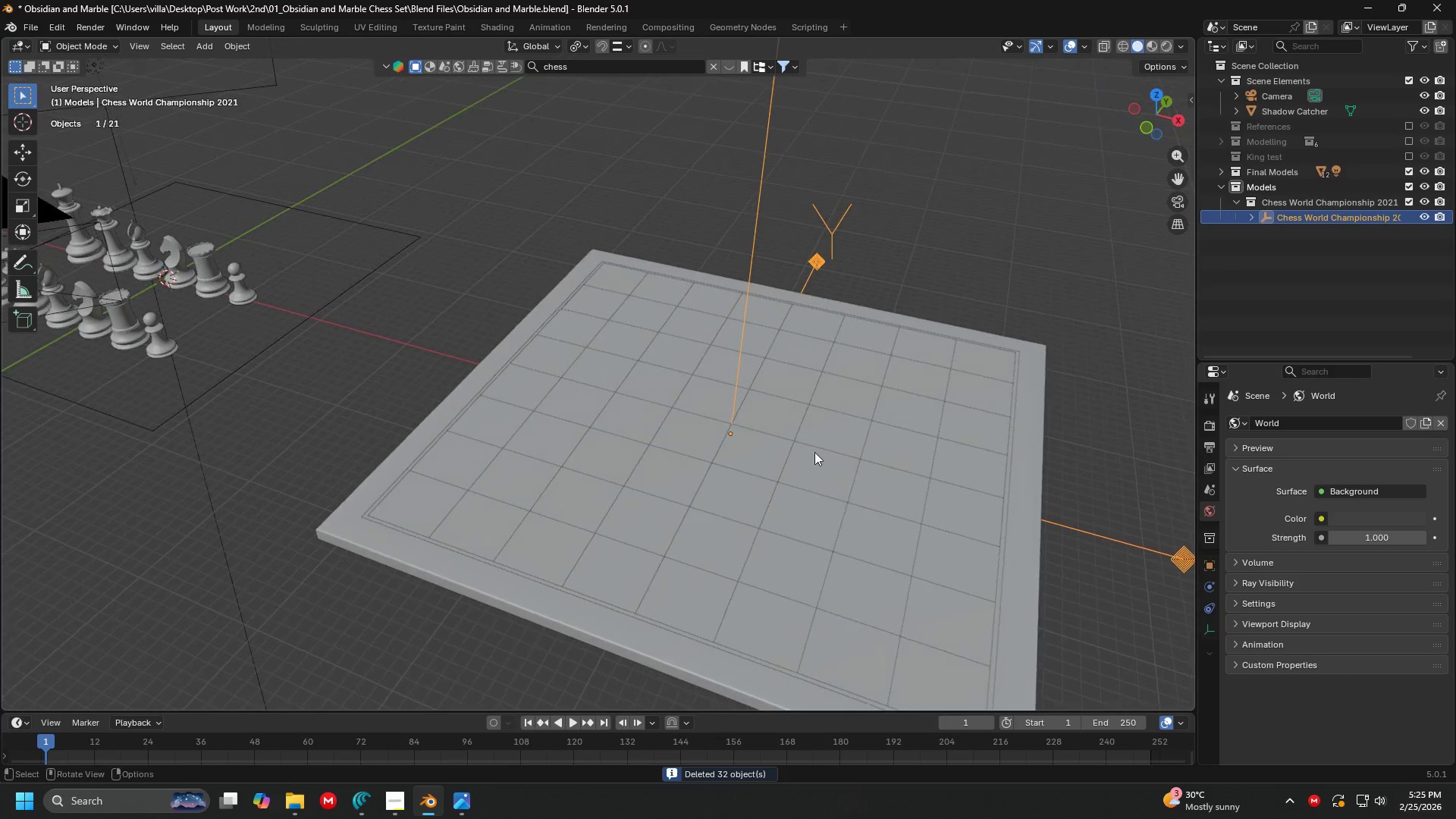 
key(Shift+S)
 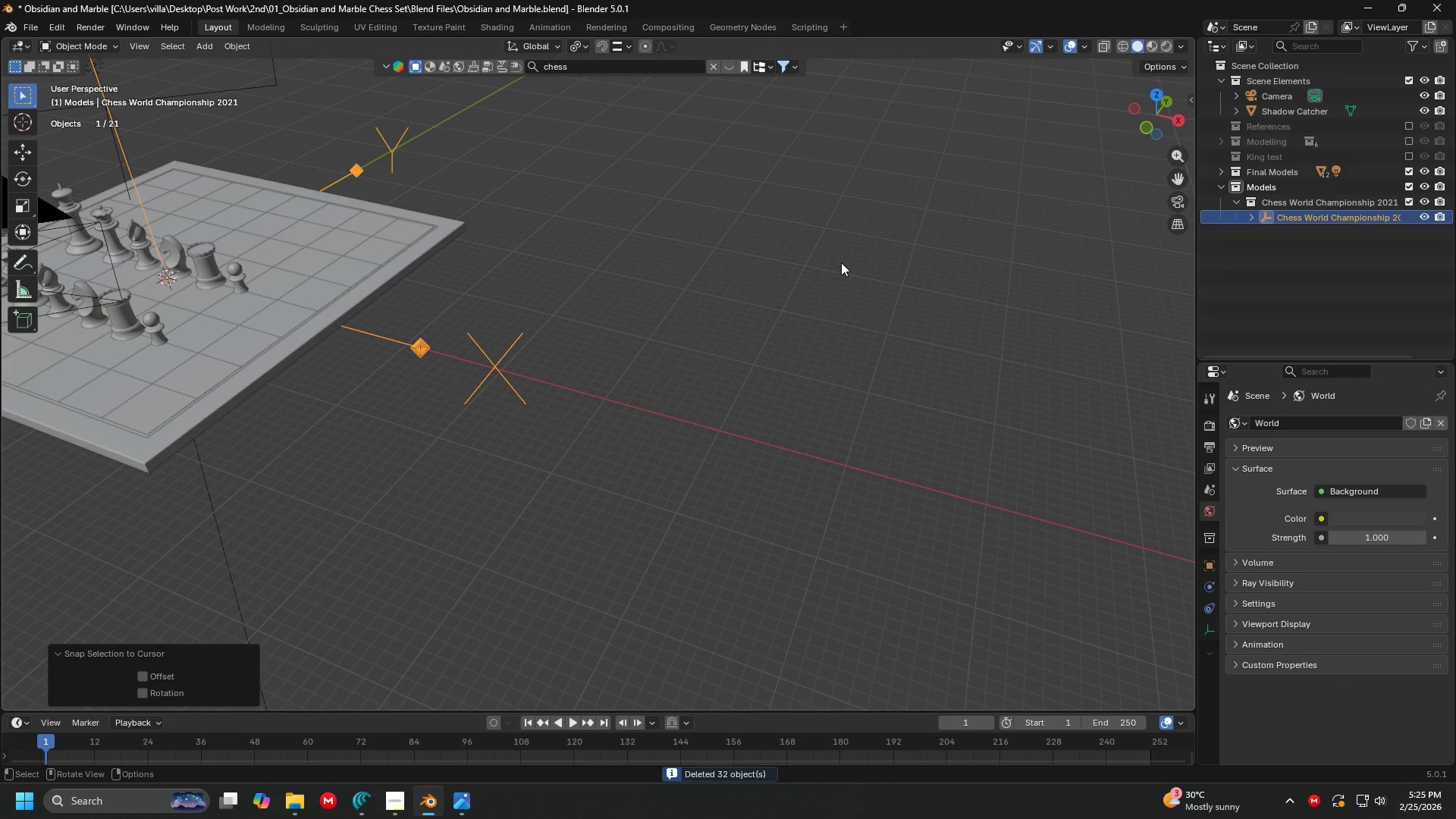 
hold_key(key=ShiftLeft, duration=0.31)
 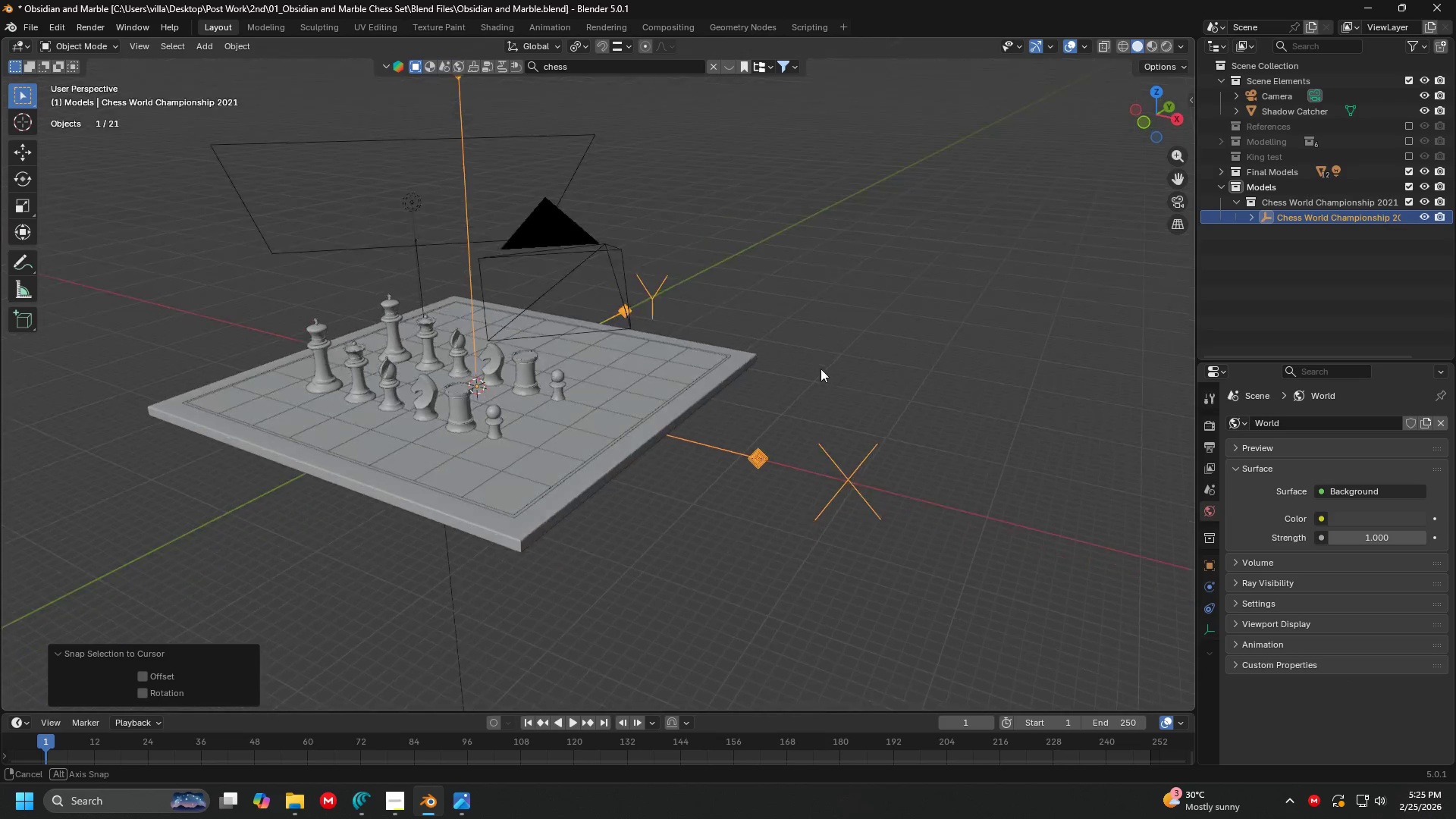 
key(Shift+ShiftLeft)
 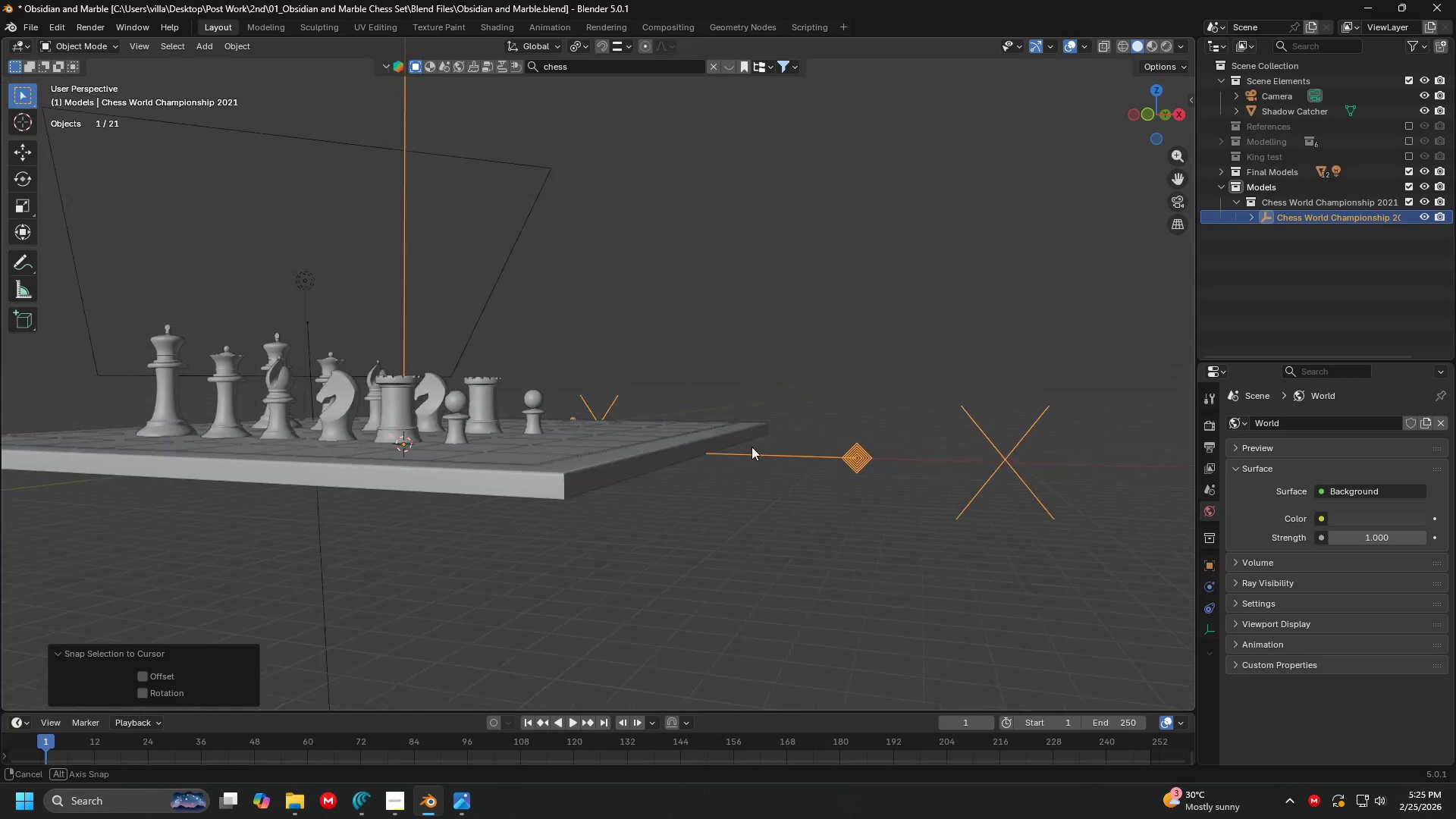 
scroll: coordinate [814, 336], scroll_direction: up, amount: 2.0
 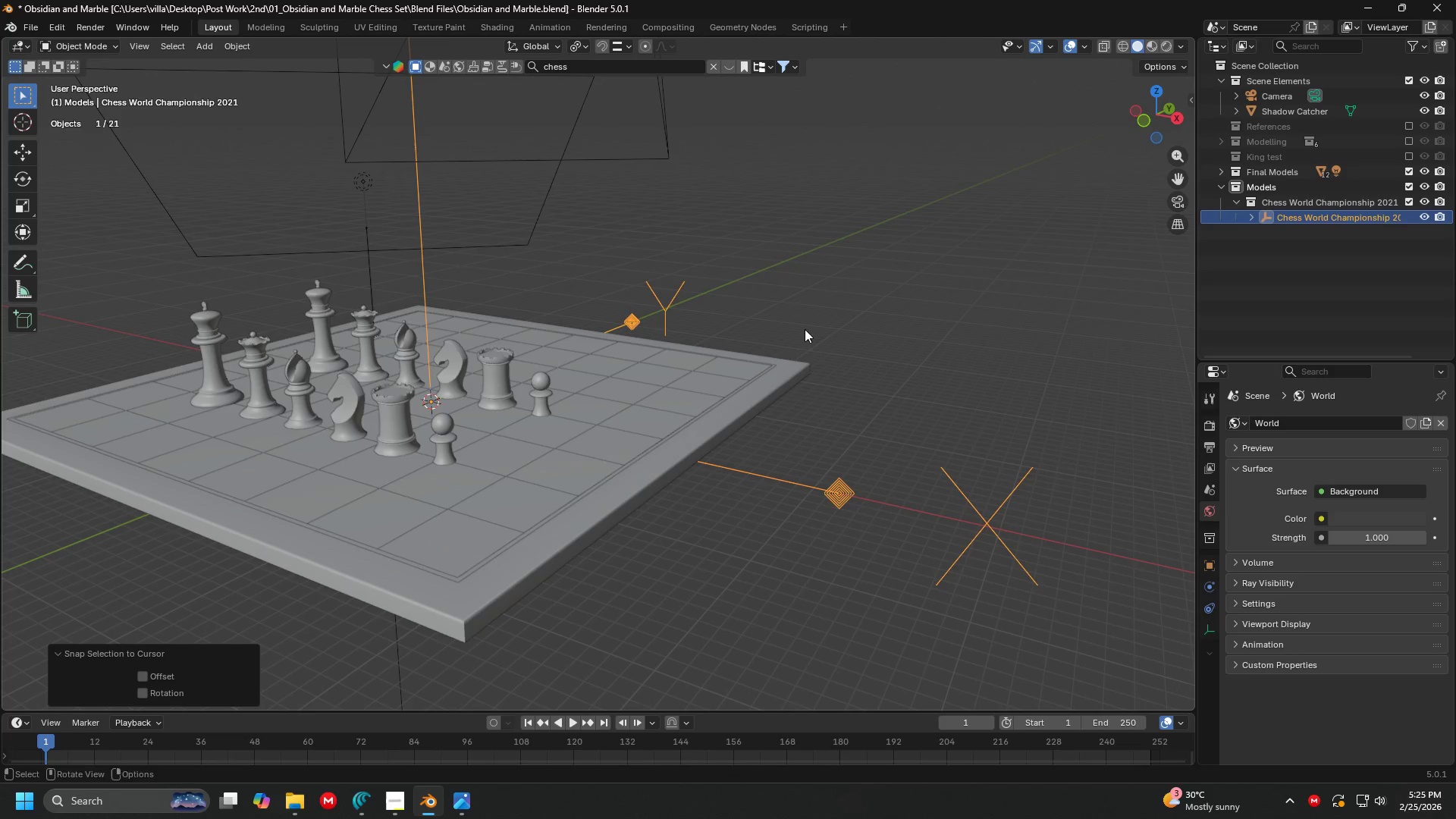 
key(G)
 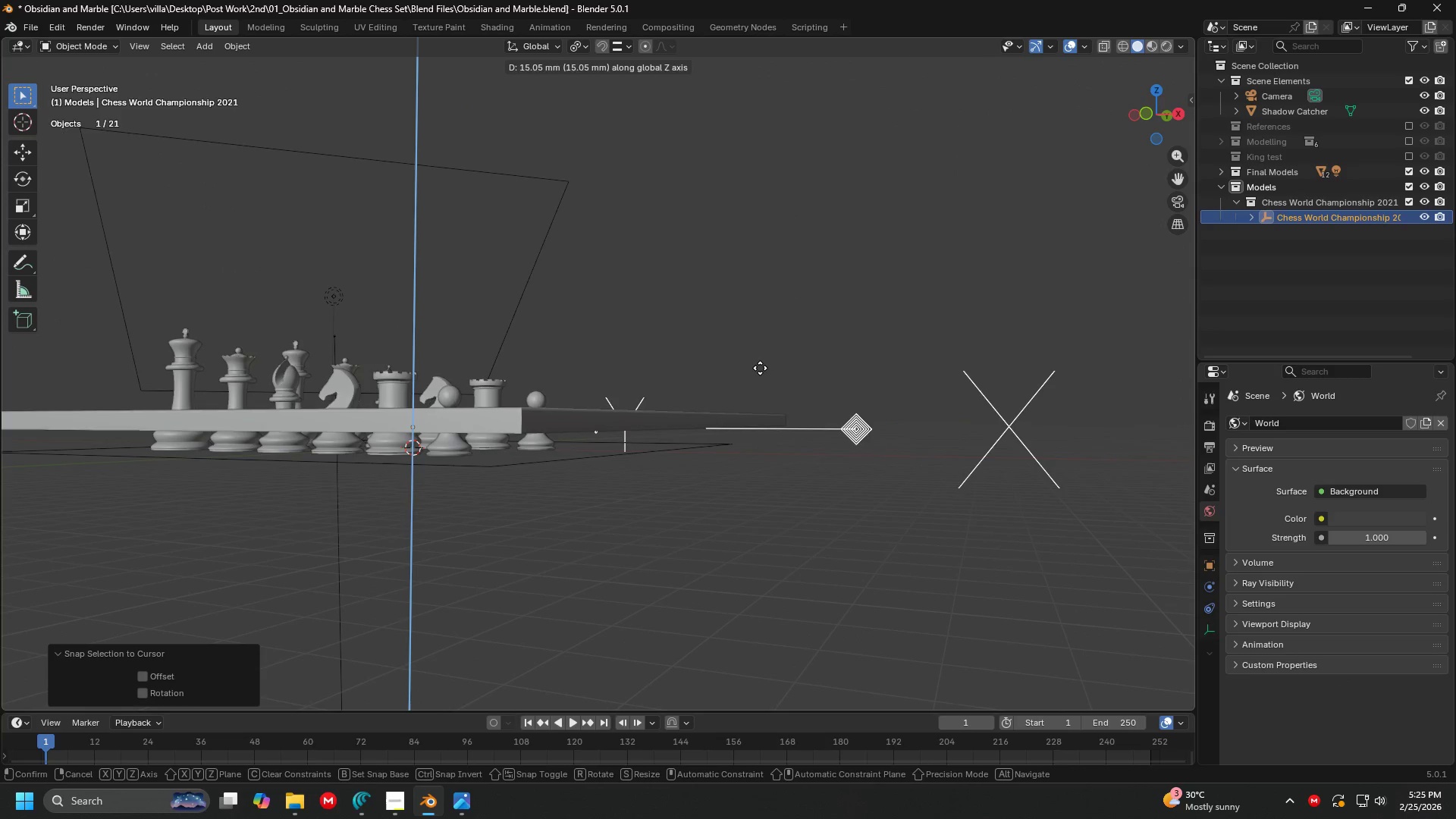 
left_click([758, 374])
 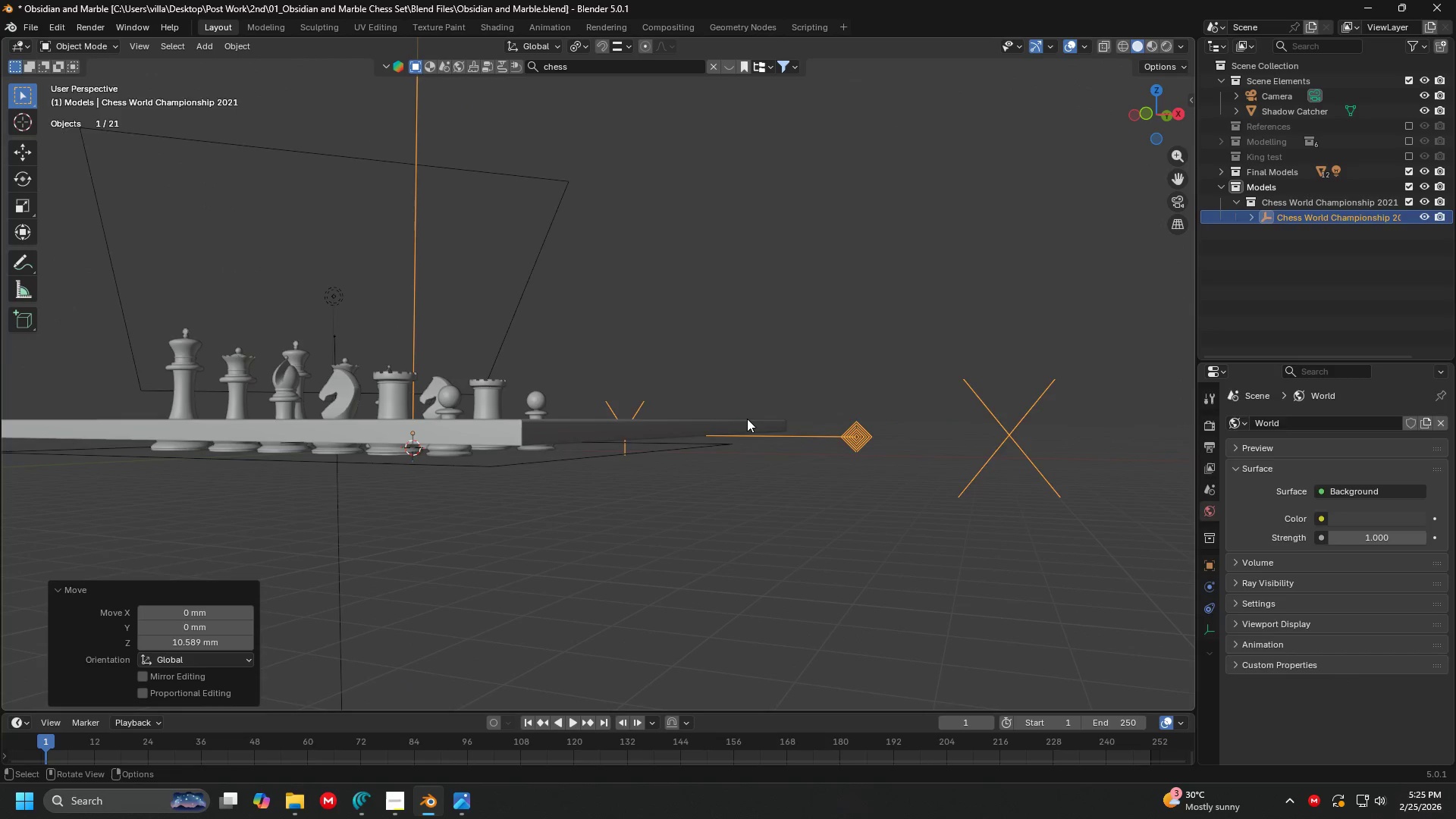 
double_click([747, 420])
 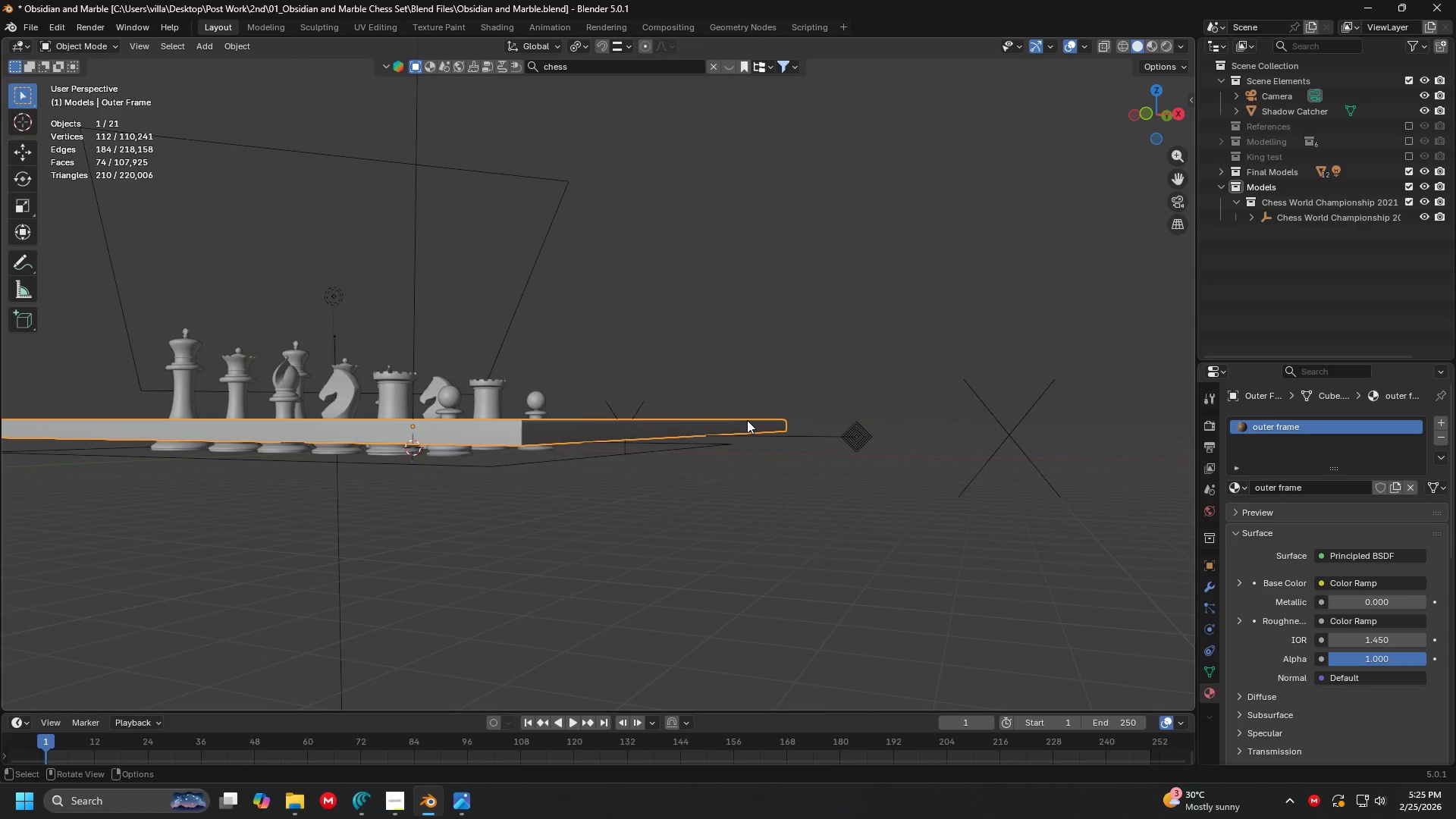 
key(Tab)
 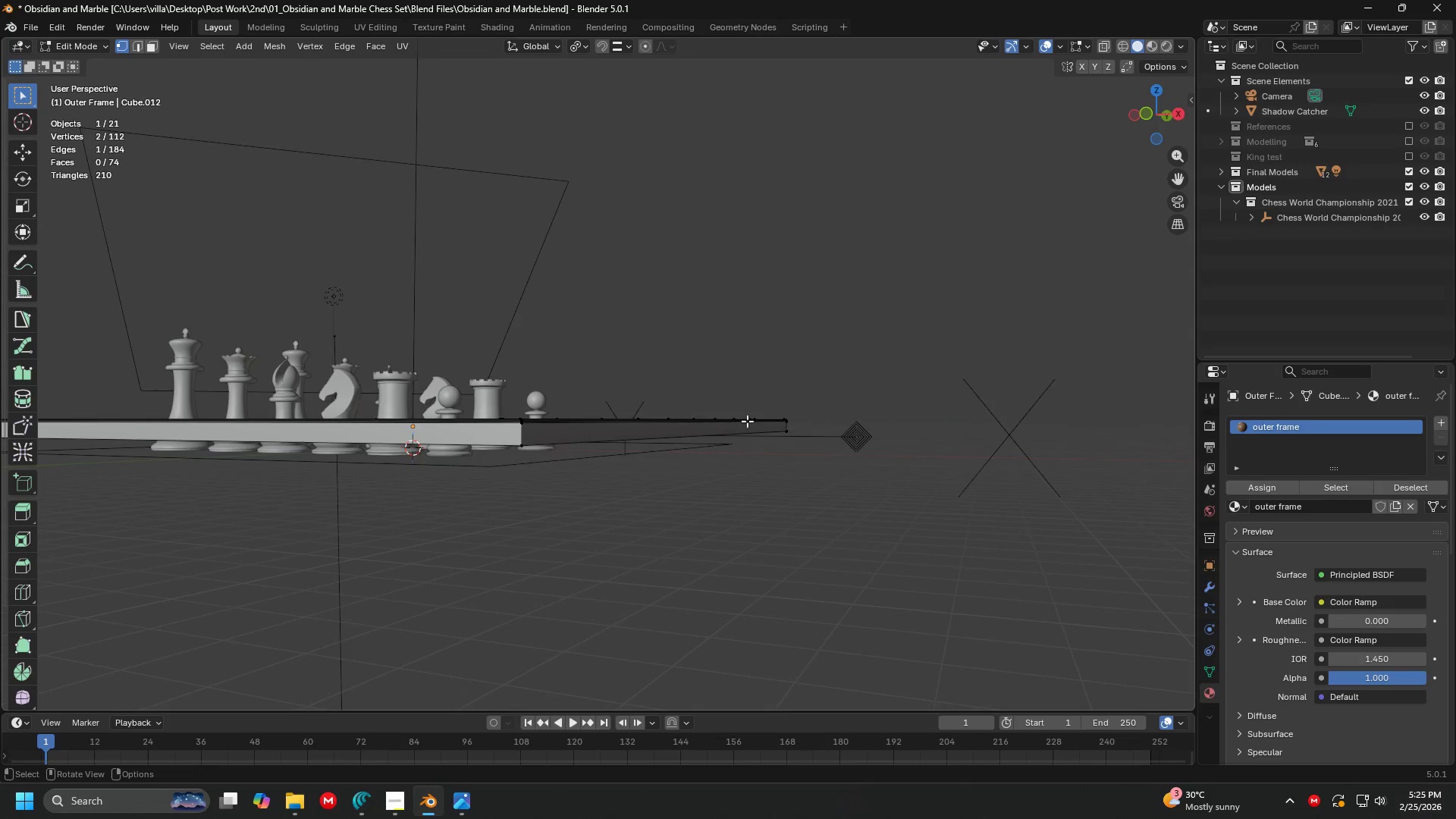 
key(1)
 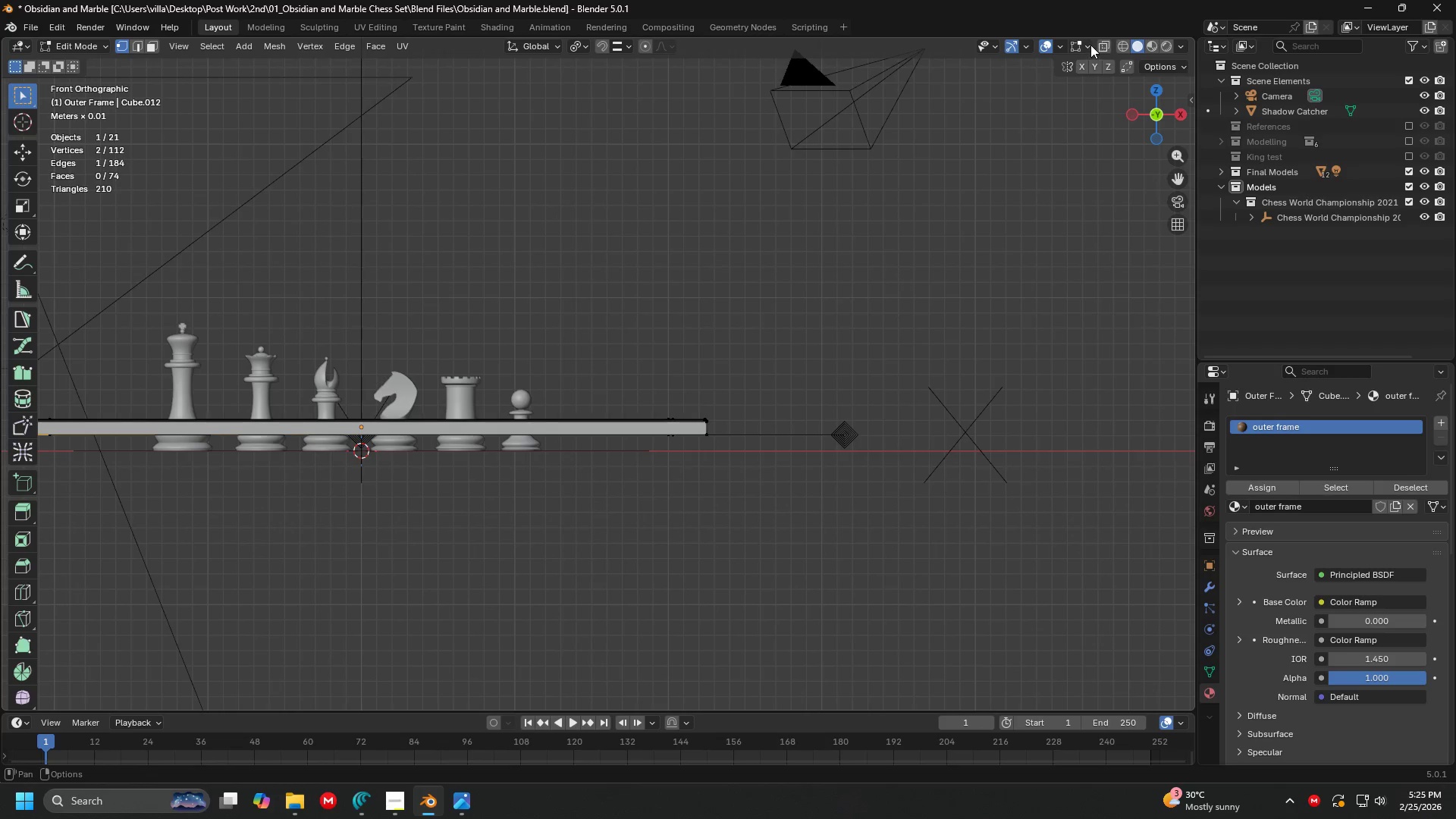 
left_click([1102, 42])
 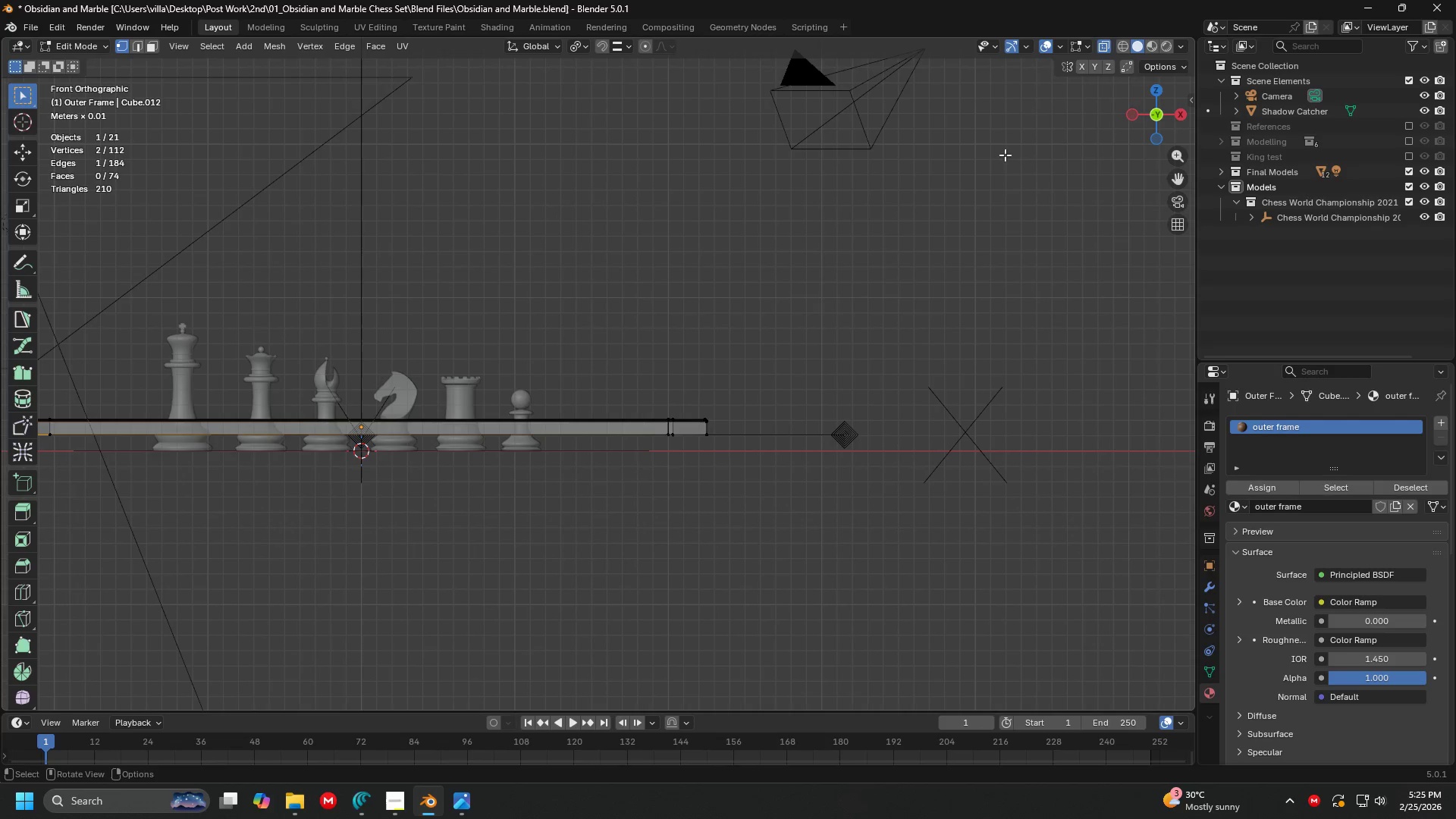 
key(Shift+ShiftLeft)
 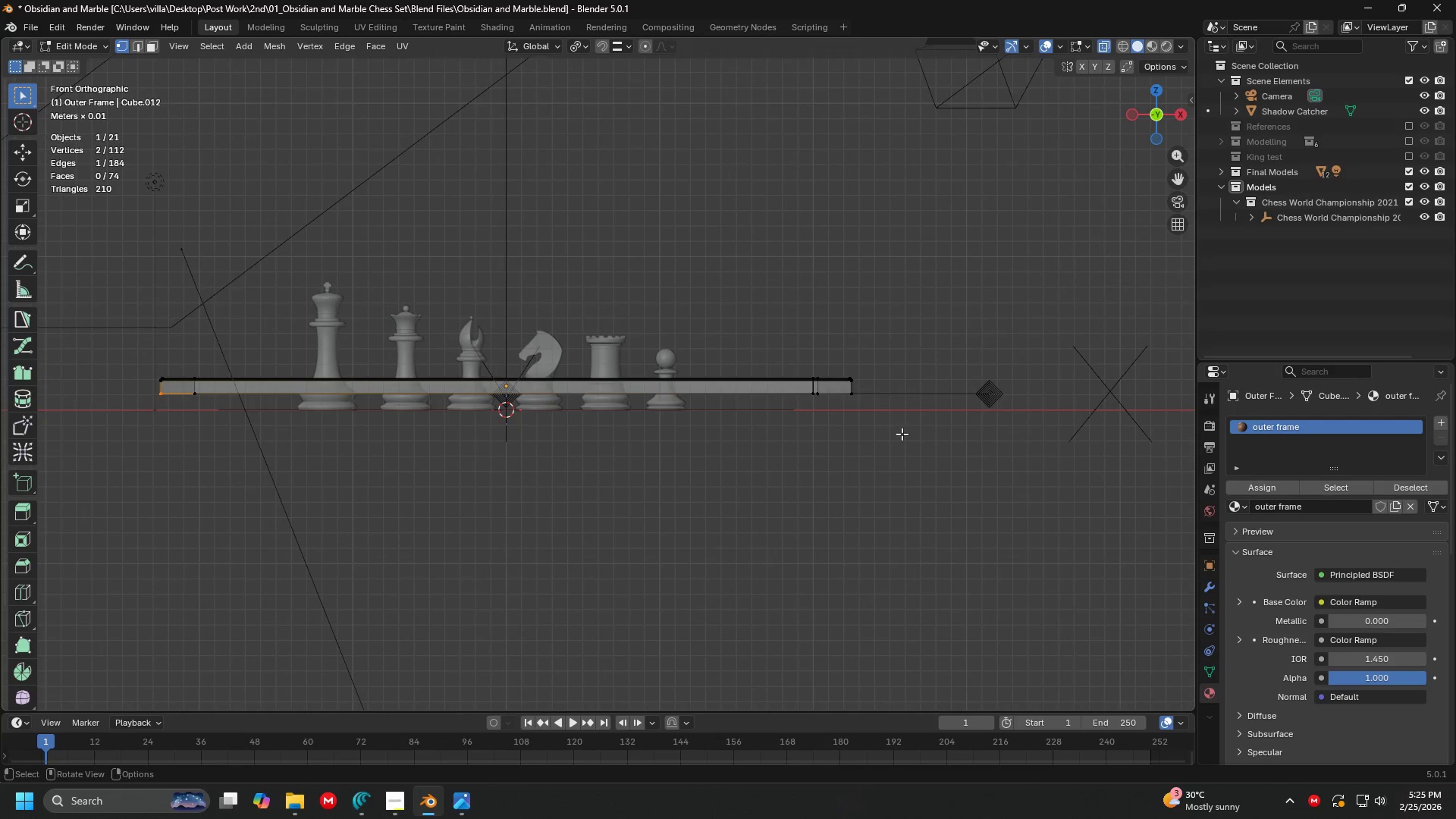 
left_click_drag(start_coordinate=[918, 473], to_coordinate=[130, 390])
 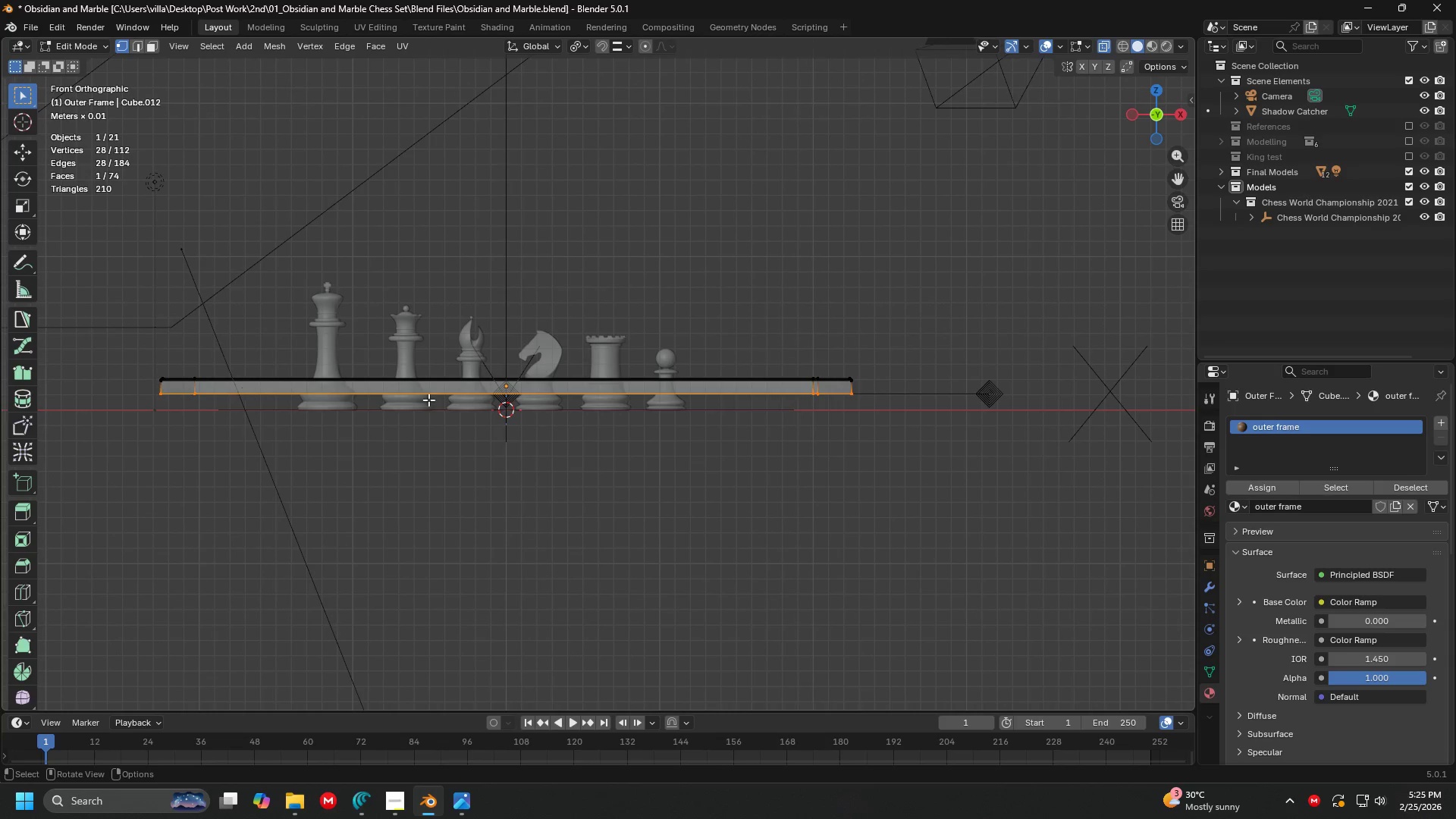 
key(Shift+ShiftLeft)
 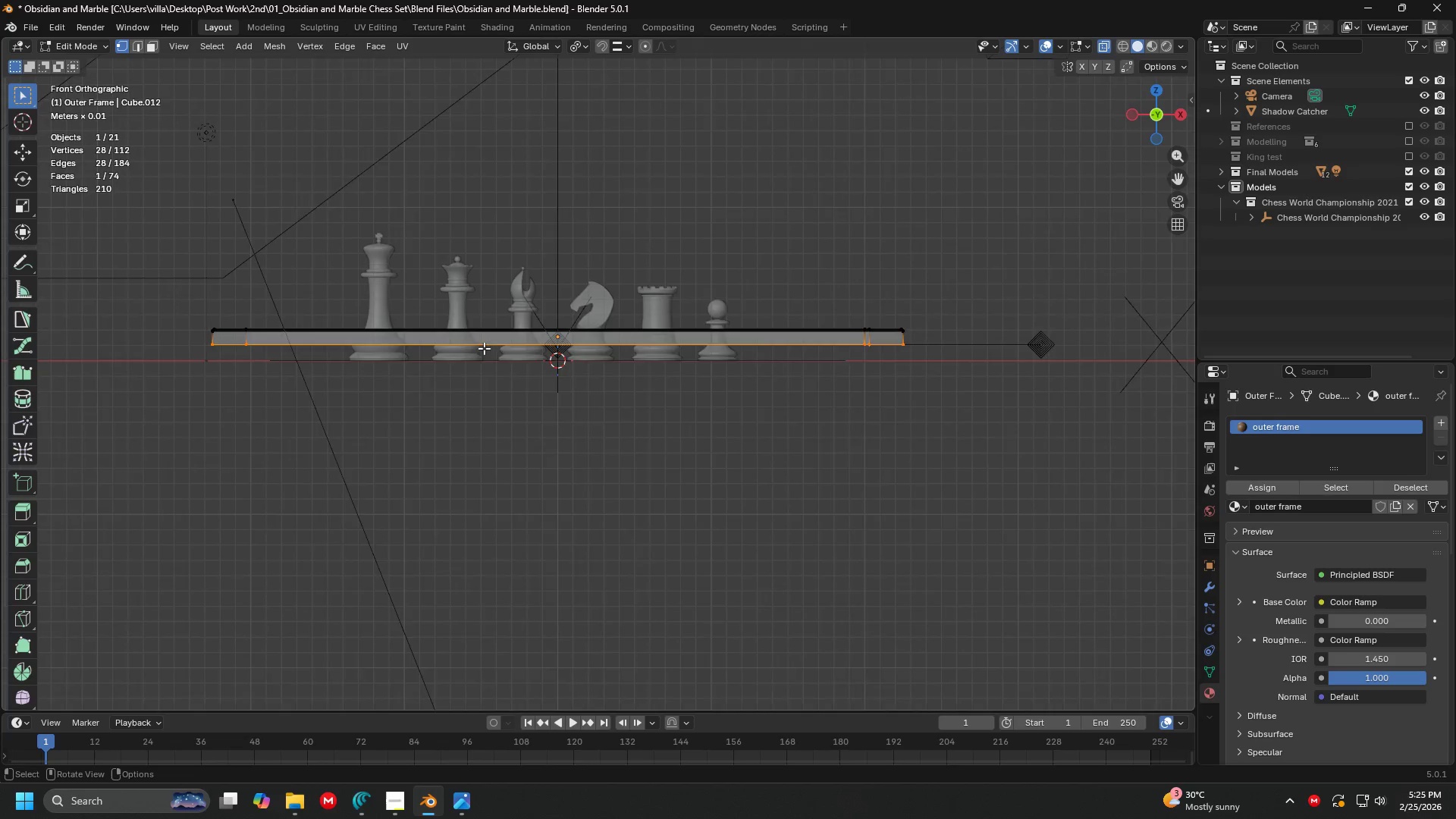 
key(G)
 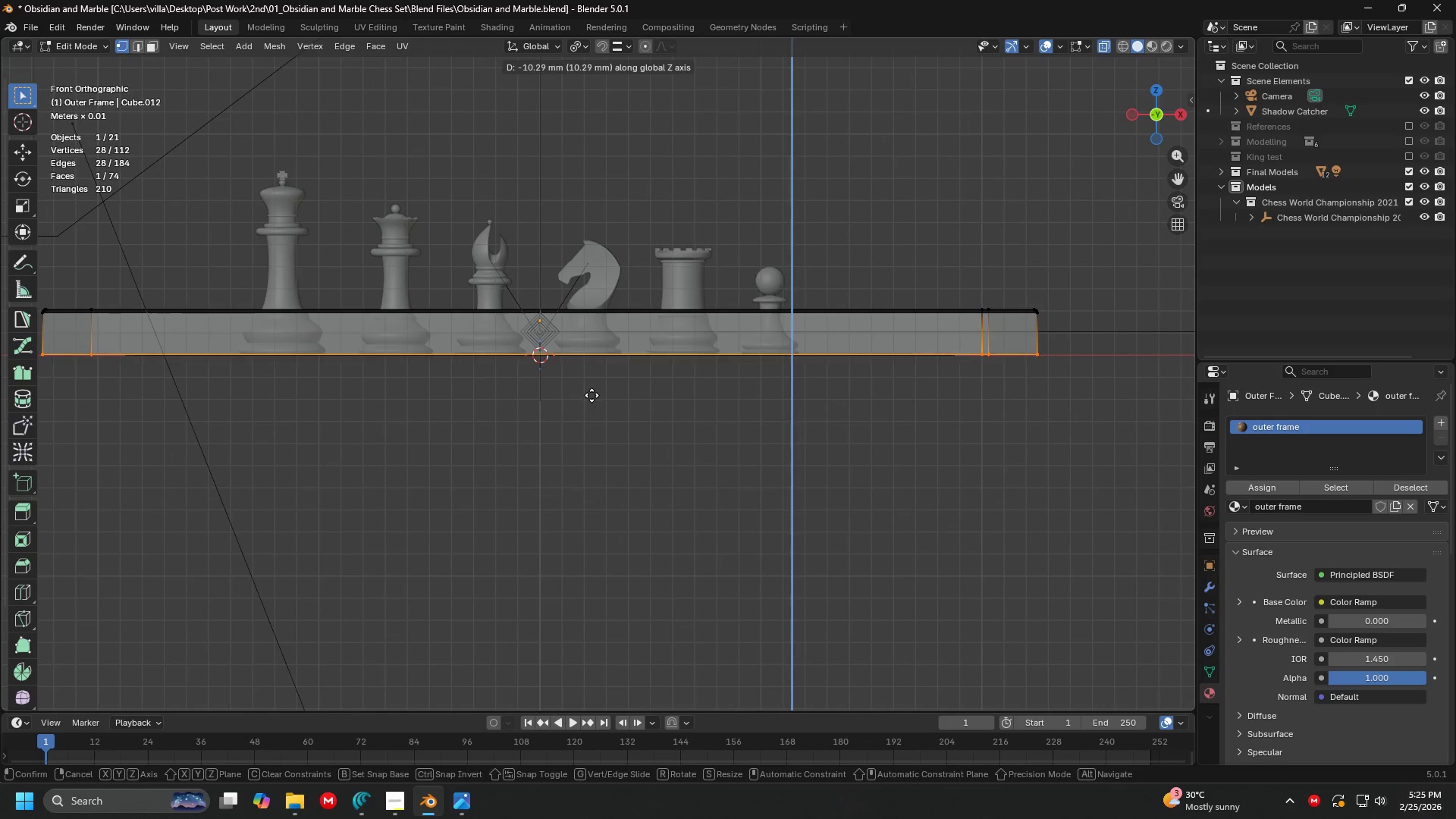 
scroll: coordinate [485, 348], scroll_direction: up, amount: 2.0
 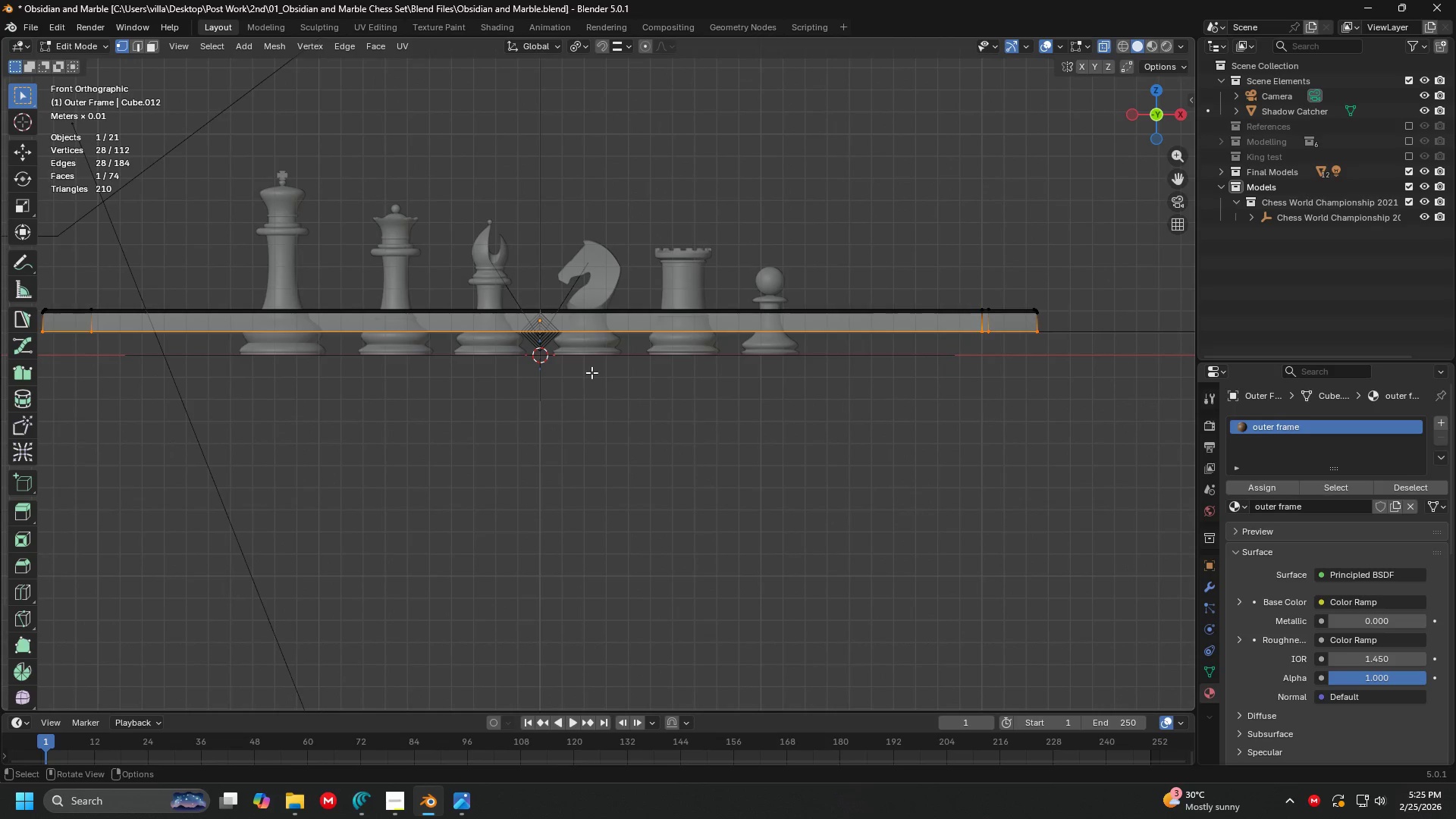 
left_click([592, 395])
 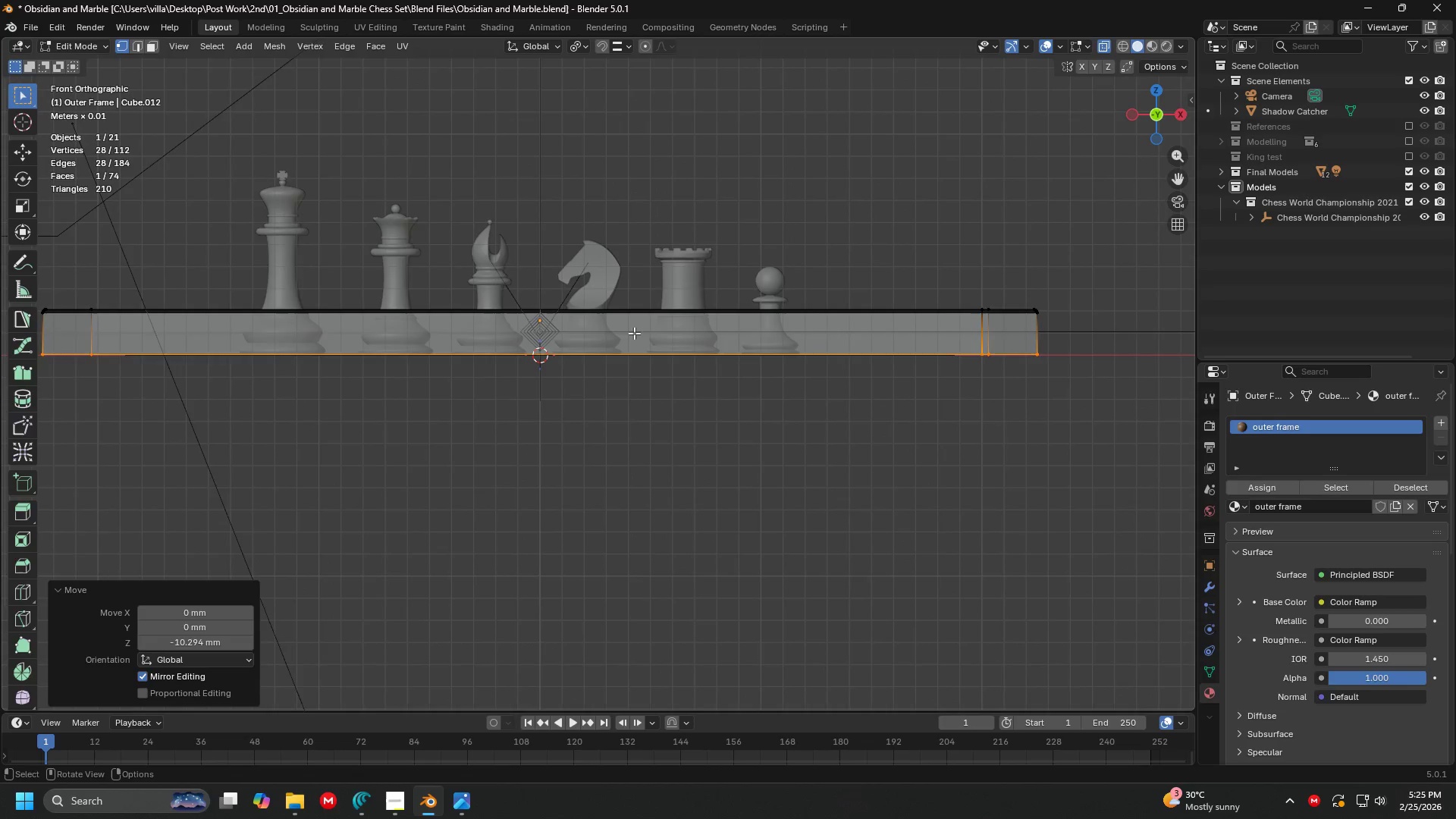 
key(Tab)
 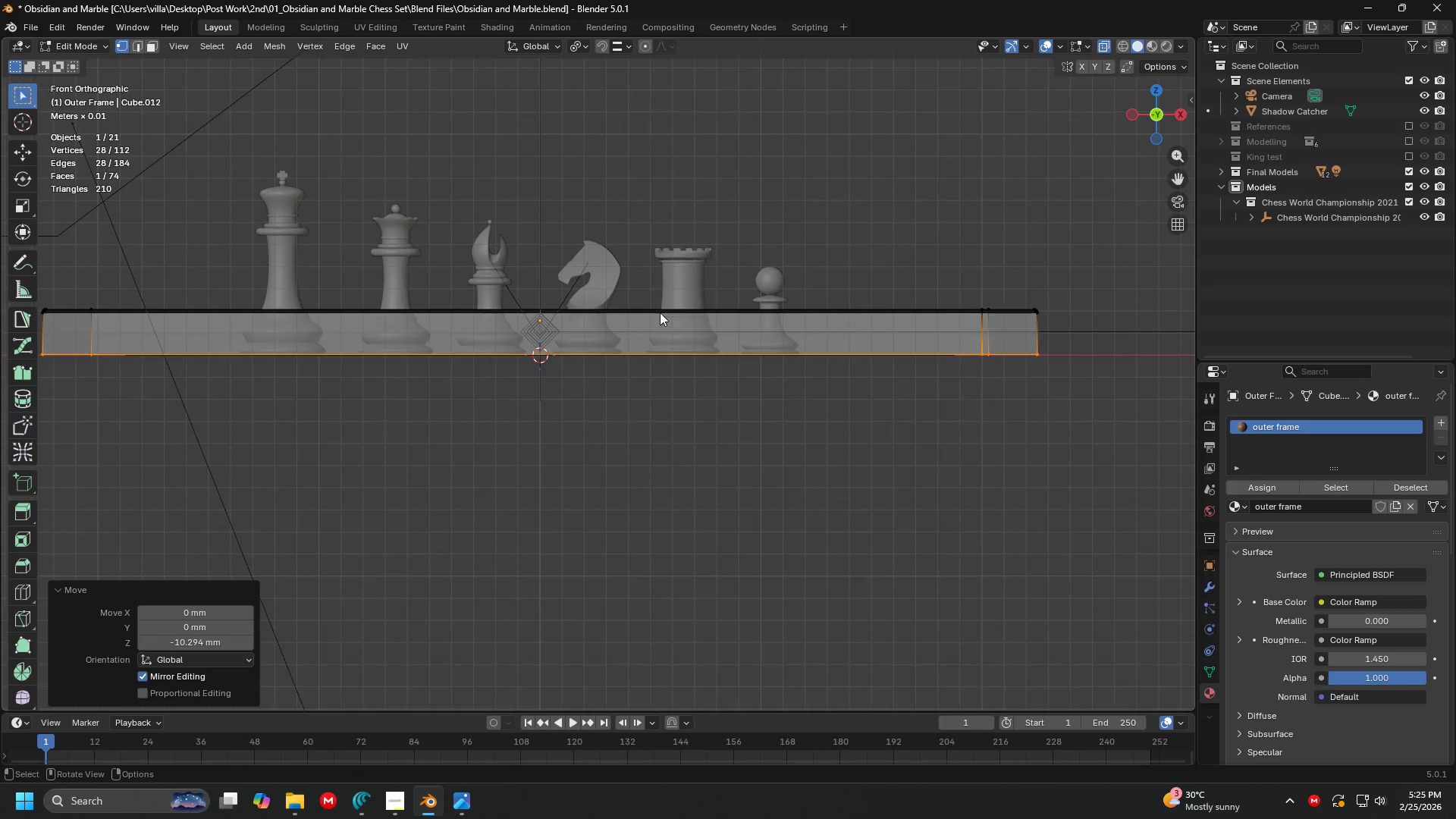 
scroll: coordinate [661, 312], scroll_direction: down, amount: 3.0
 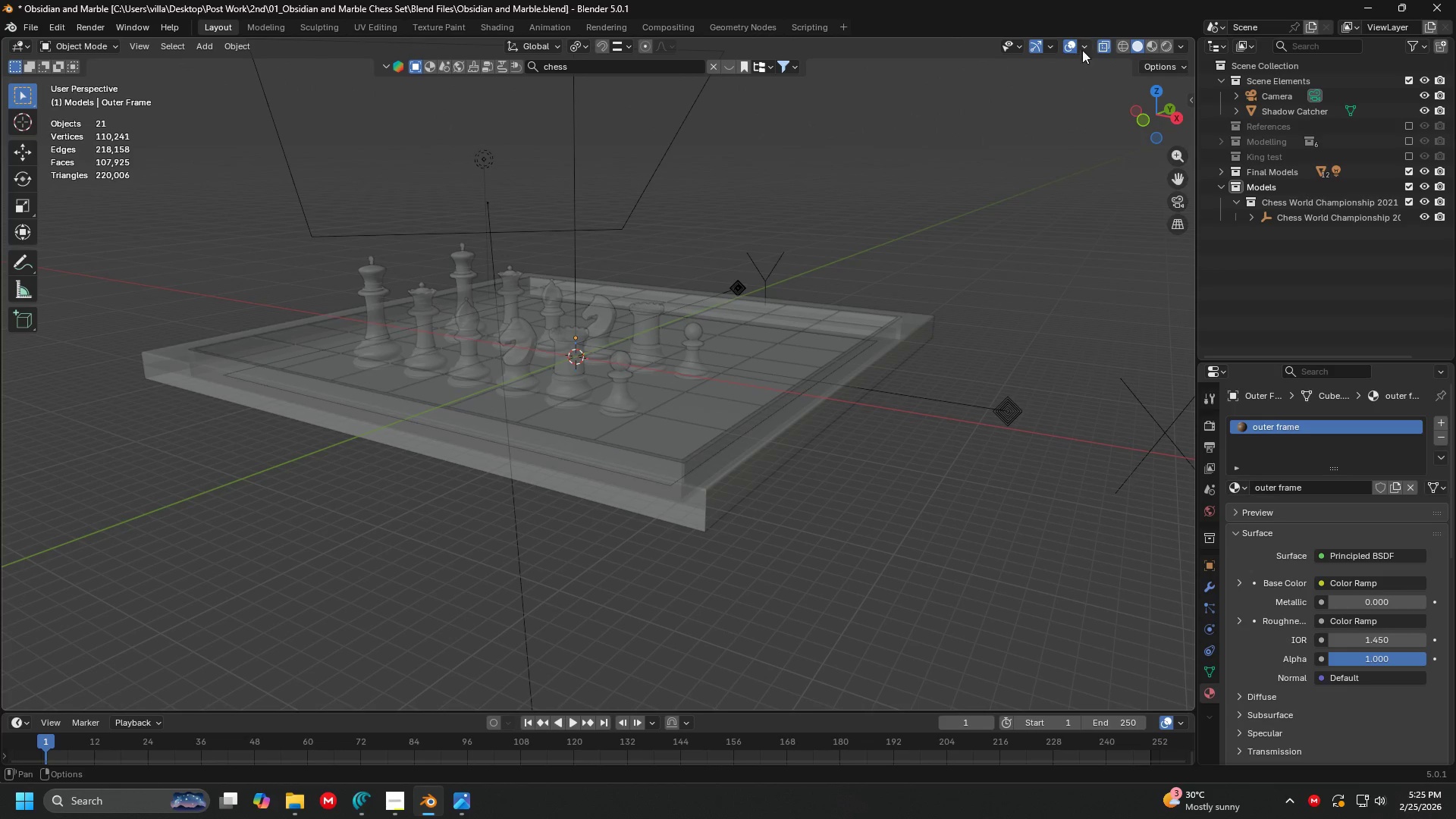 
left_click([1110, 46])
 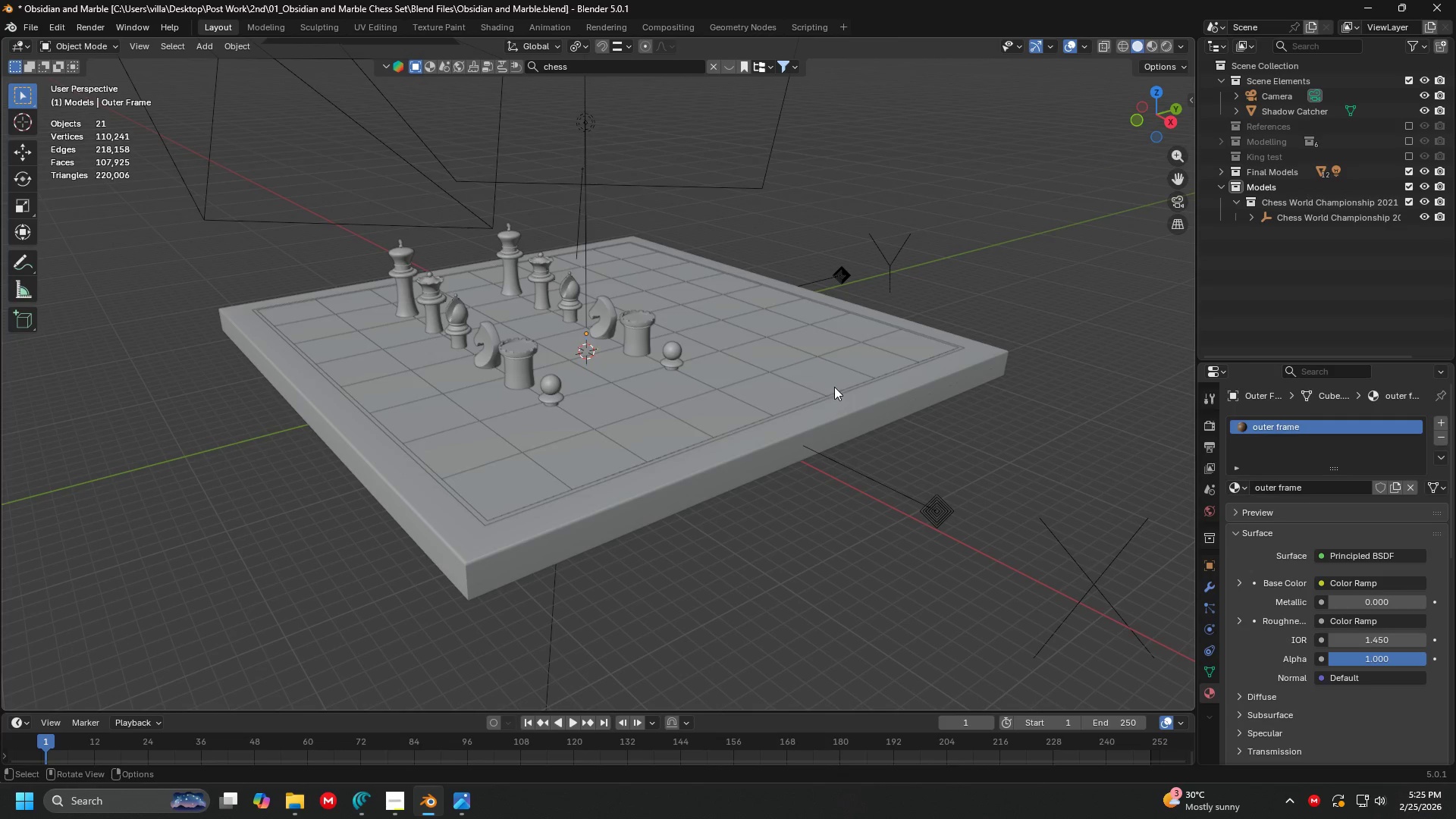 
double_click([871, 411])
 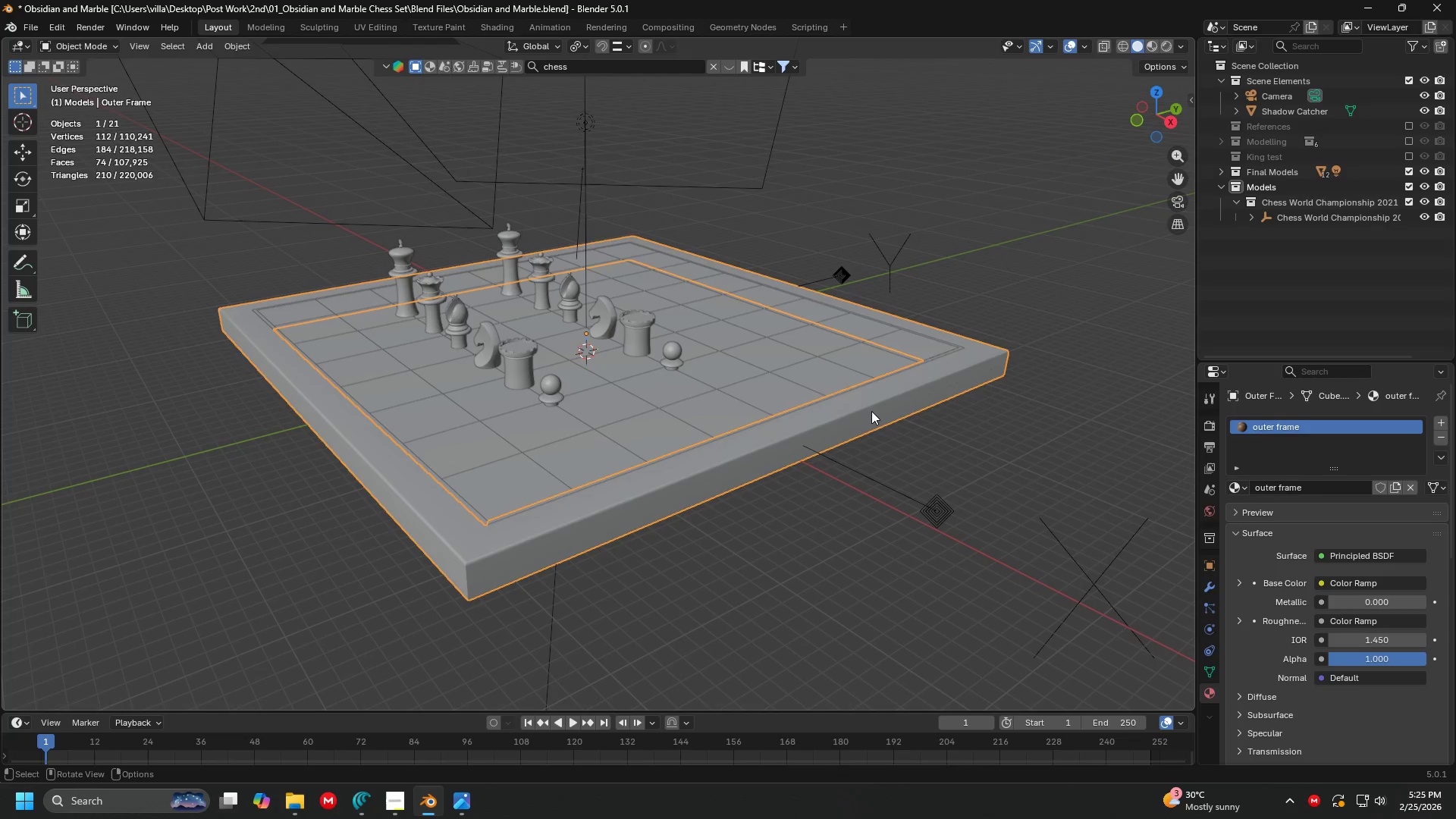 
key(Tab)
type(au)
 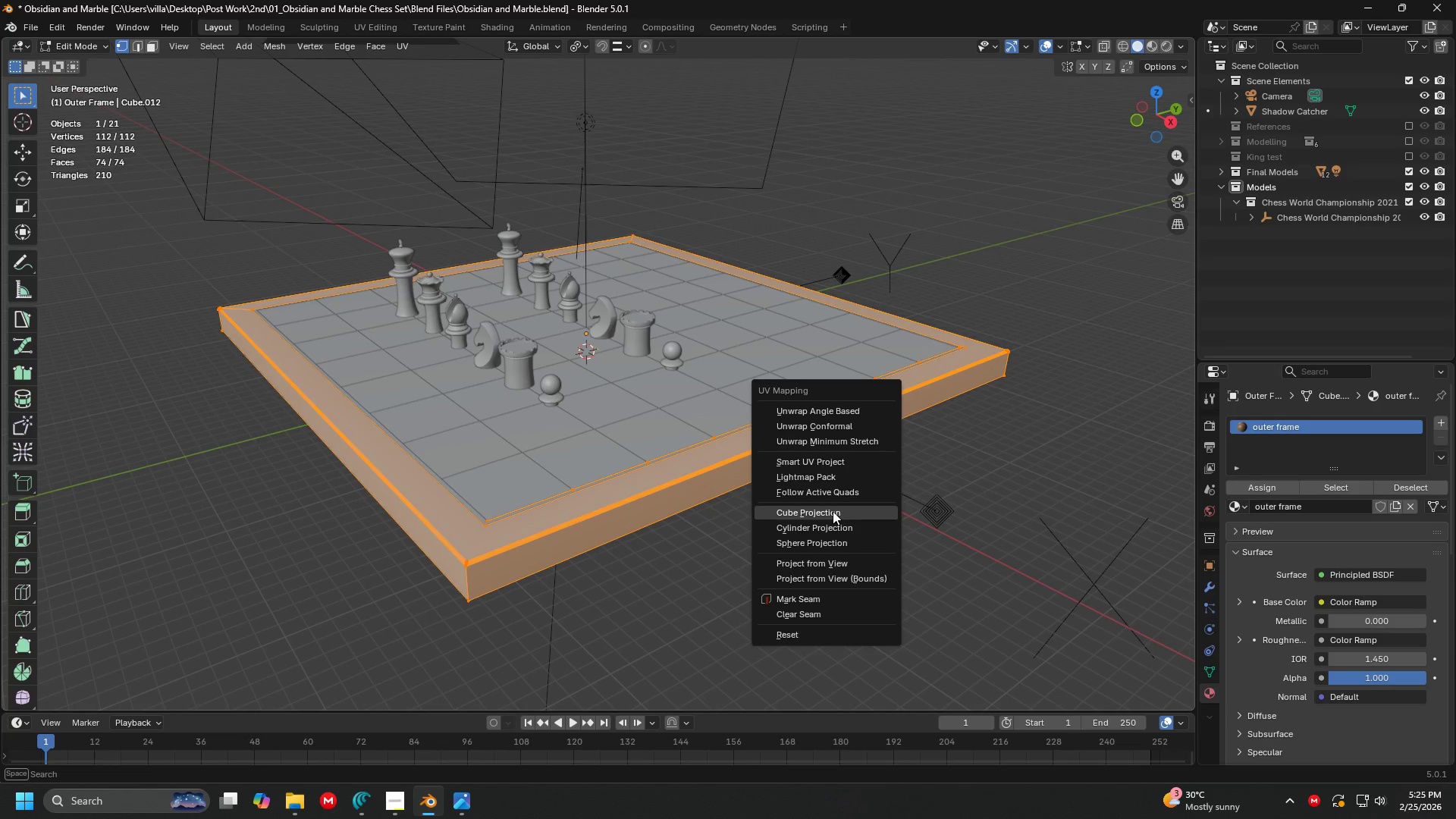 
left_click([833, 511])
 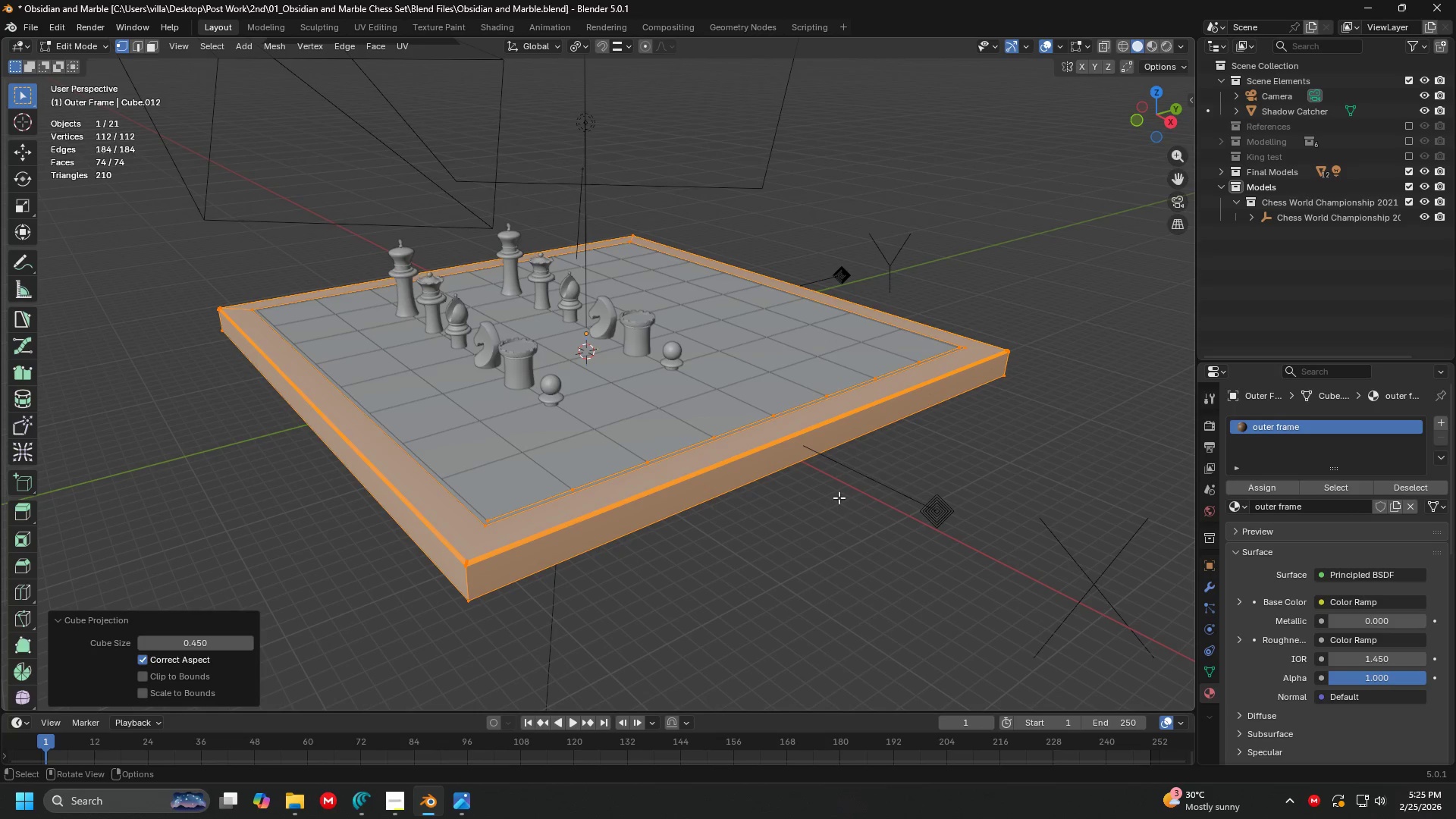 
key(Tab)
 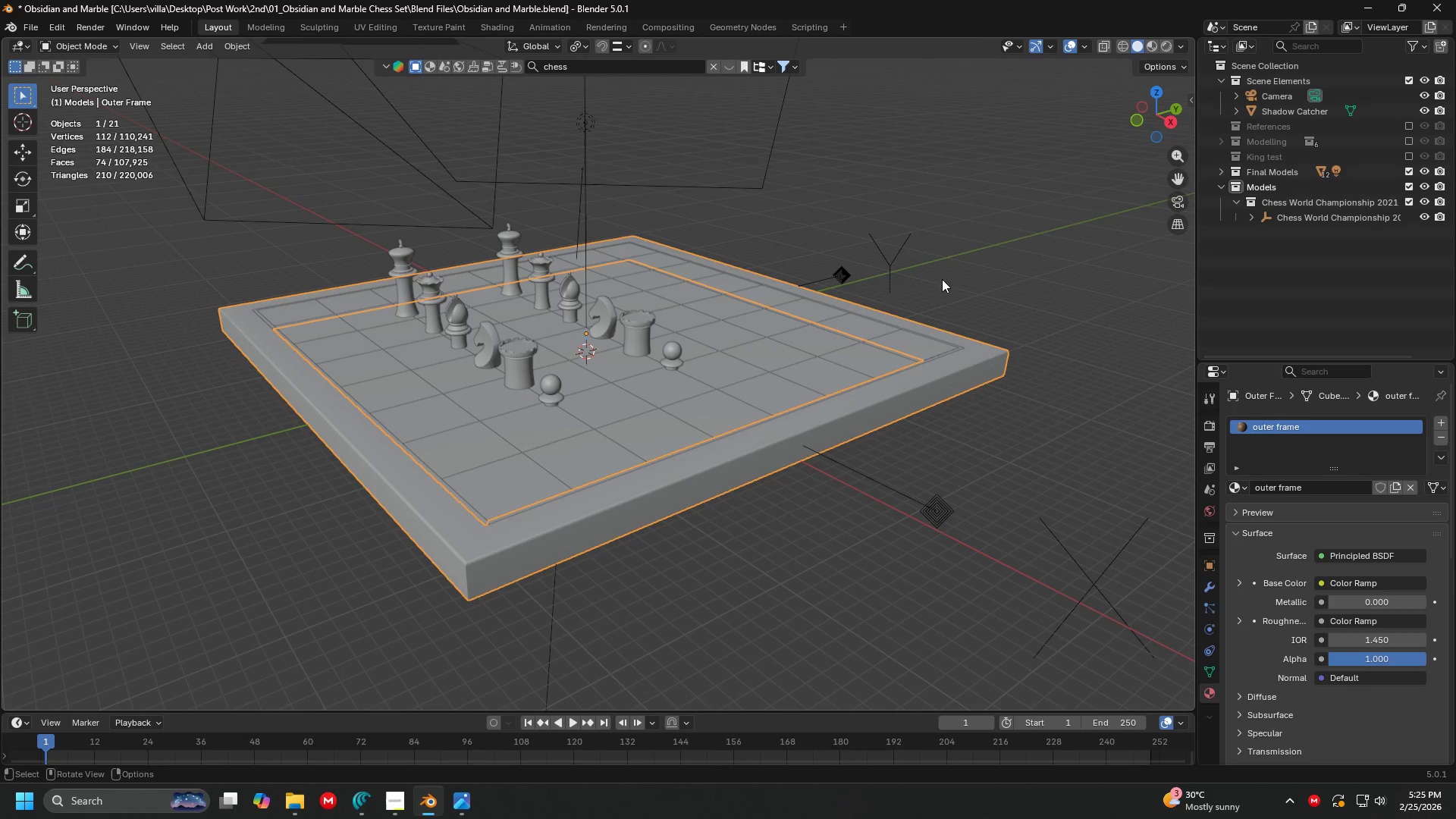 
left_click([949, 269])
 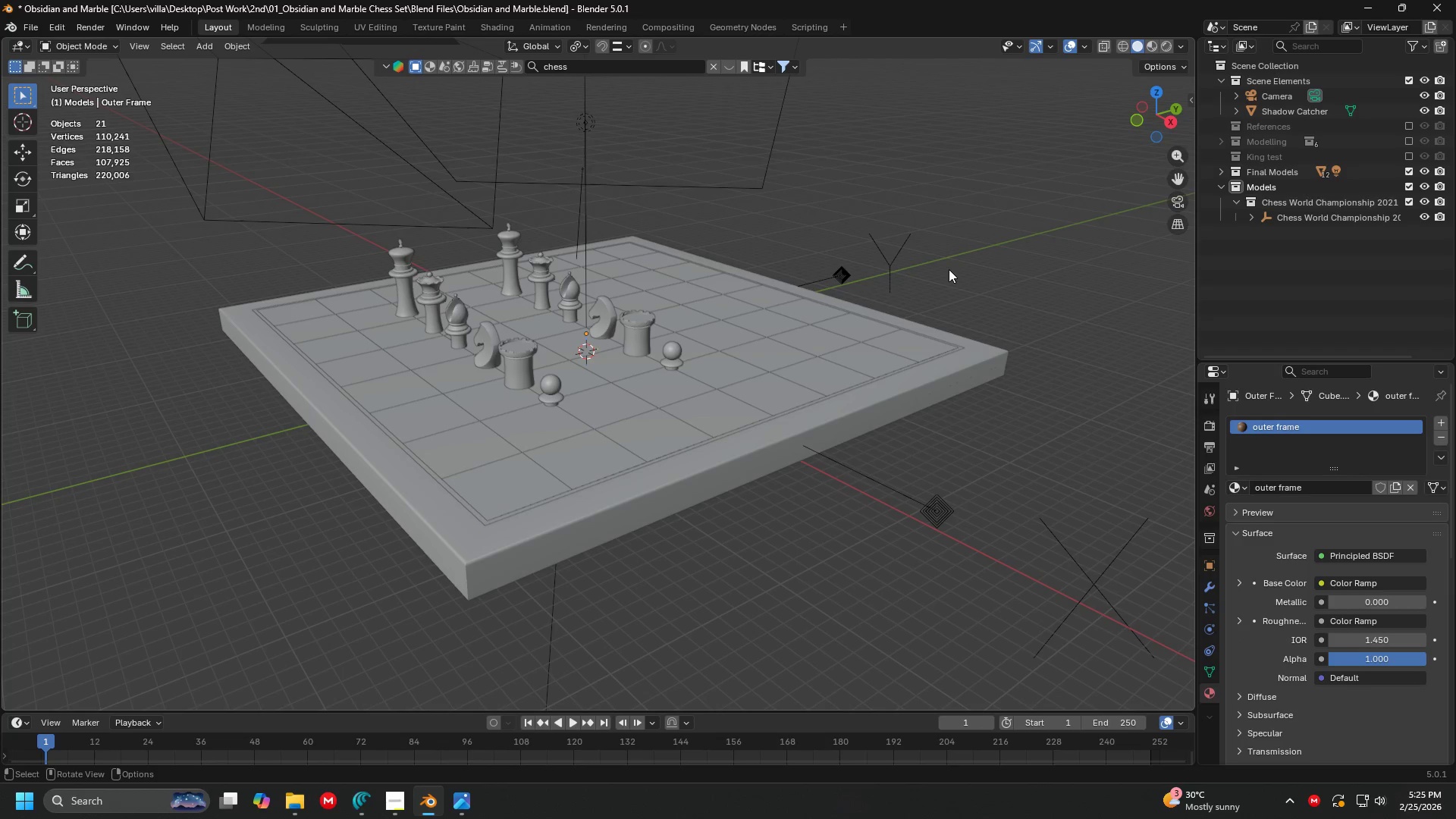 
key(Shift+ShiftLeft)
 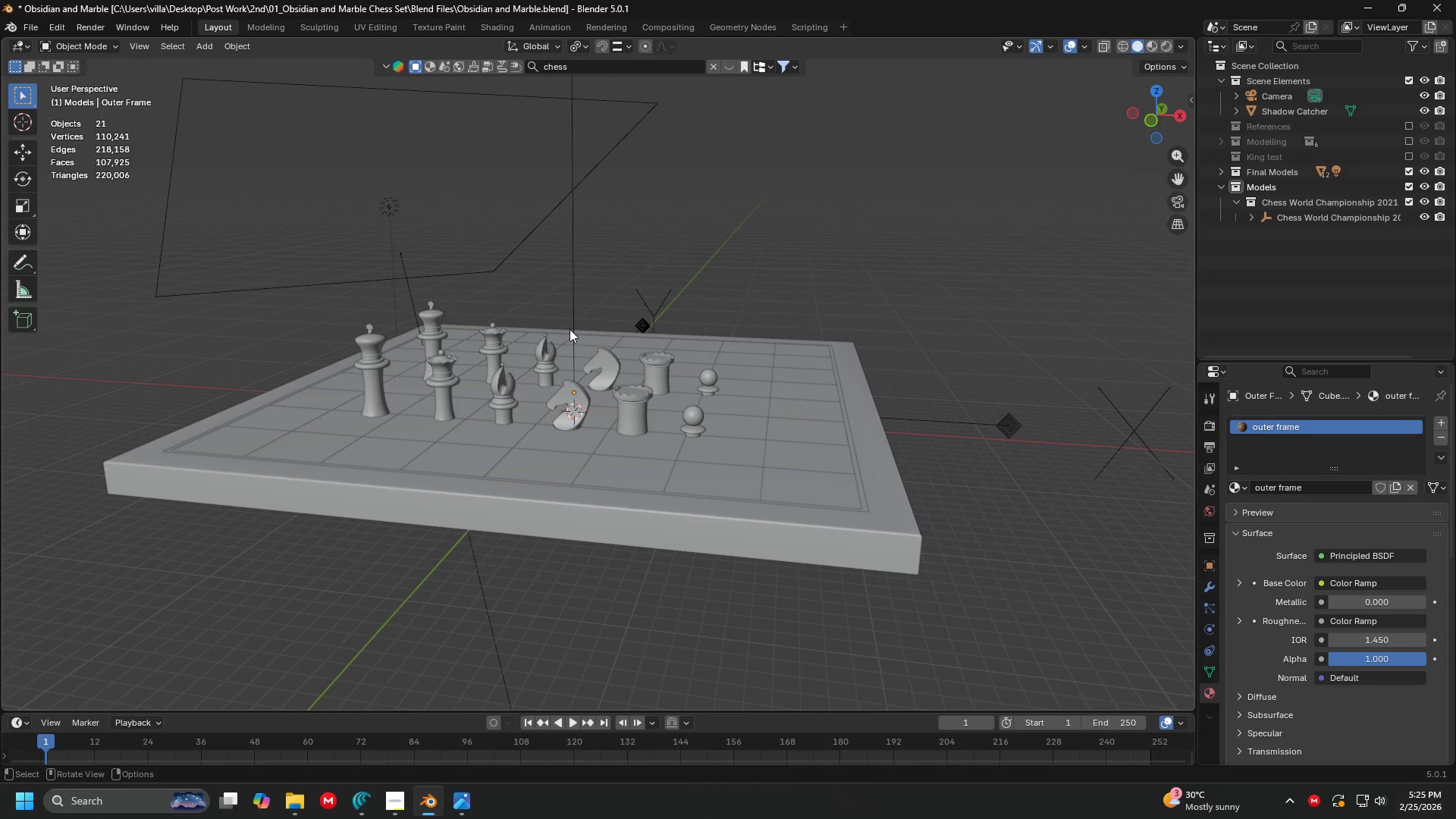 
wait(6.19)
 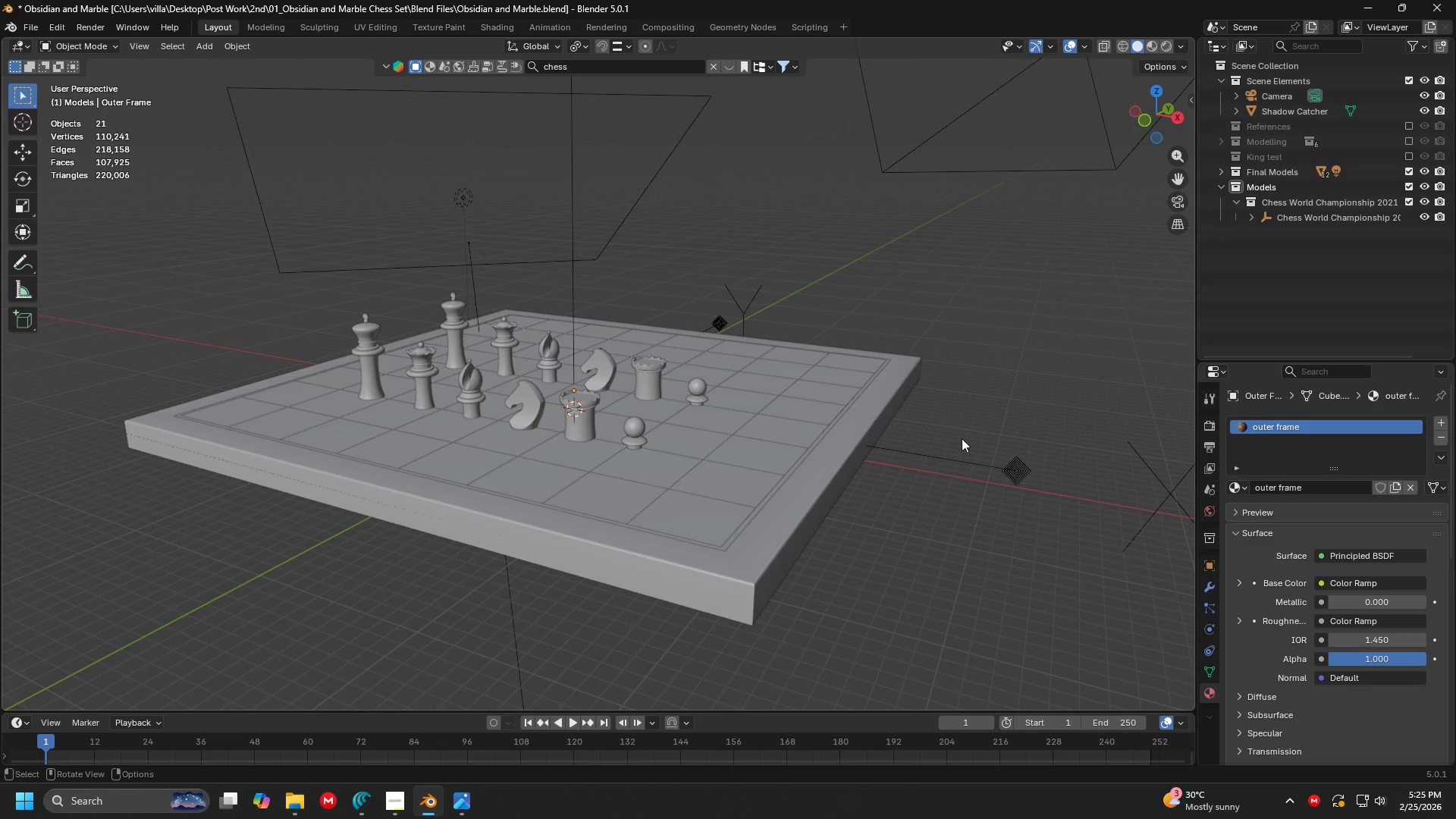 
left_click([1222, 187])
 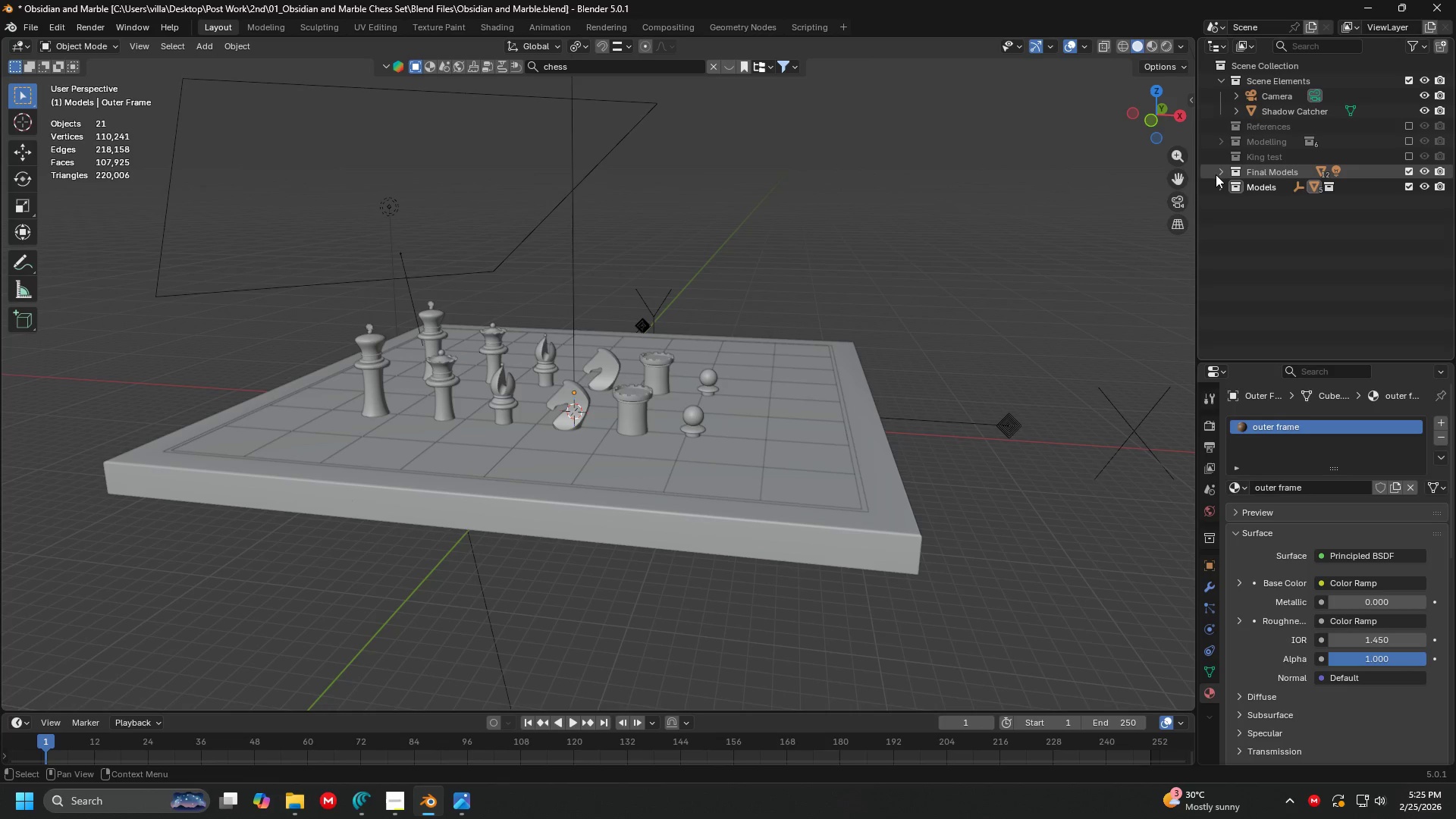 
left_click([1218, 171])
 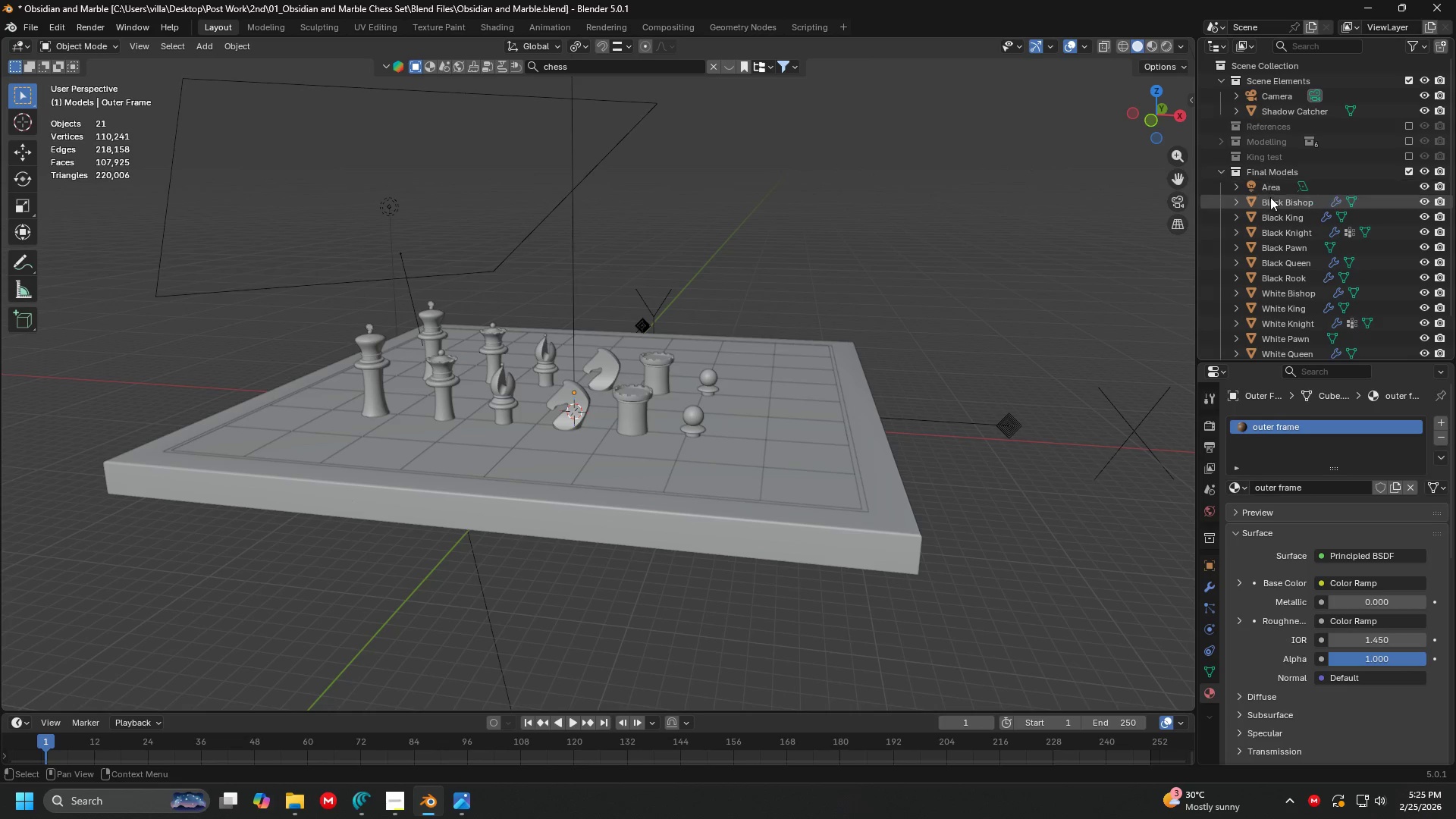 
left_click([1273, 190])
 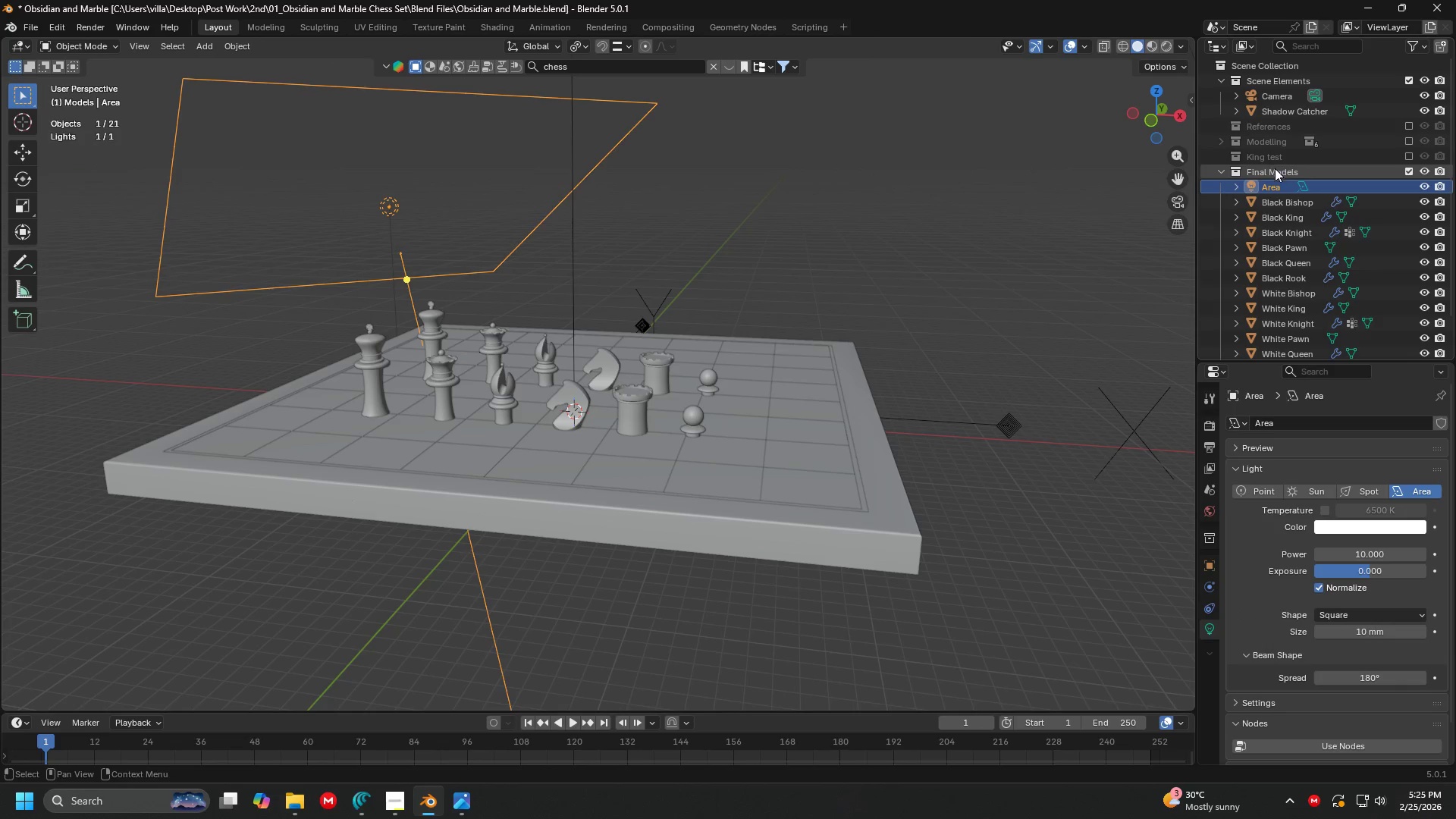 
left_click_drag(start_coordinate=[1278, 181], to_coordinate=[1285, 86])
 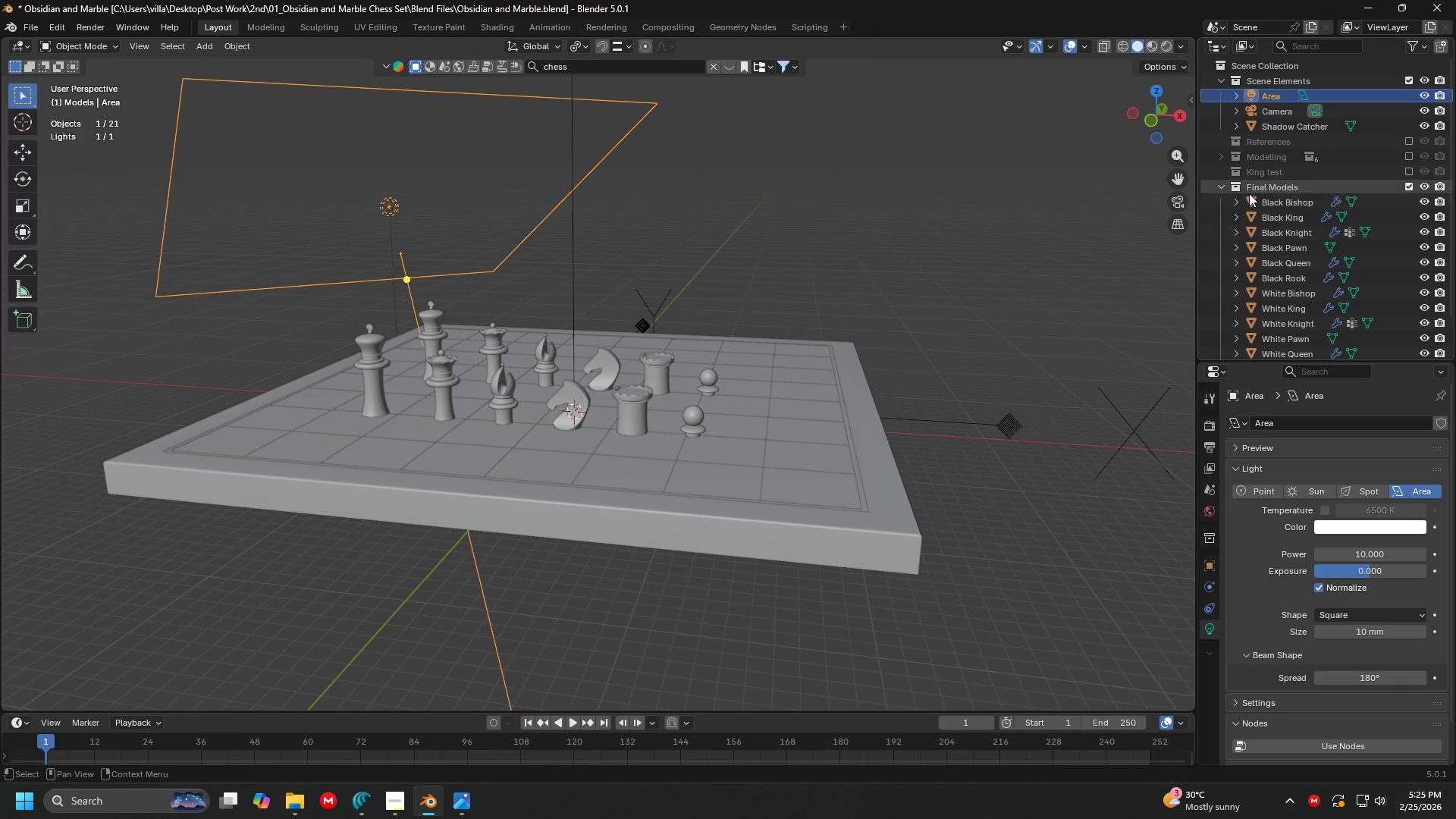 
left_click([1258, 205])
 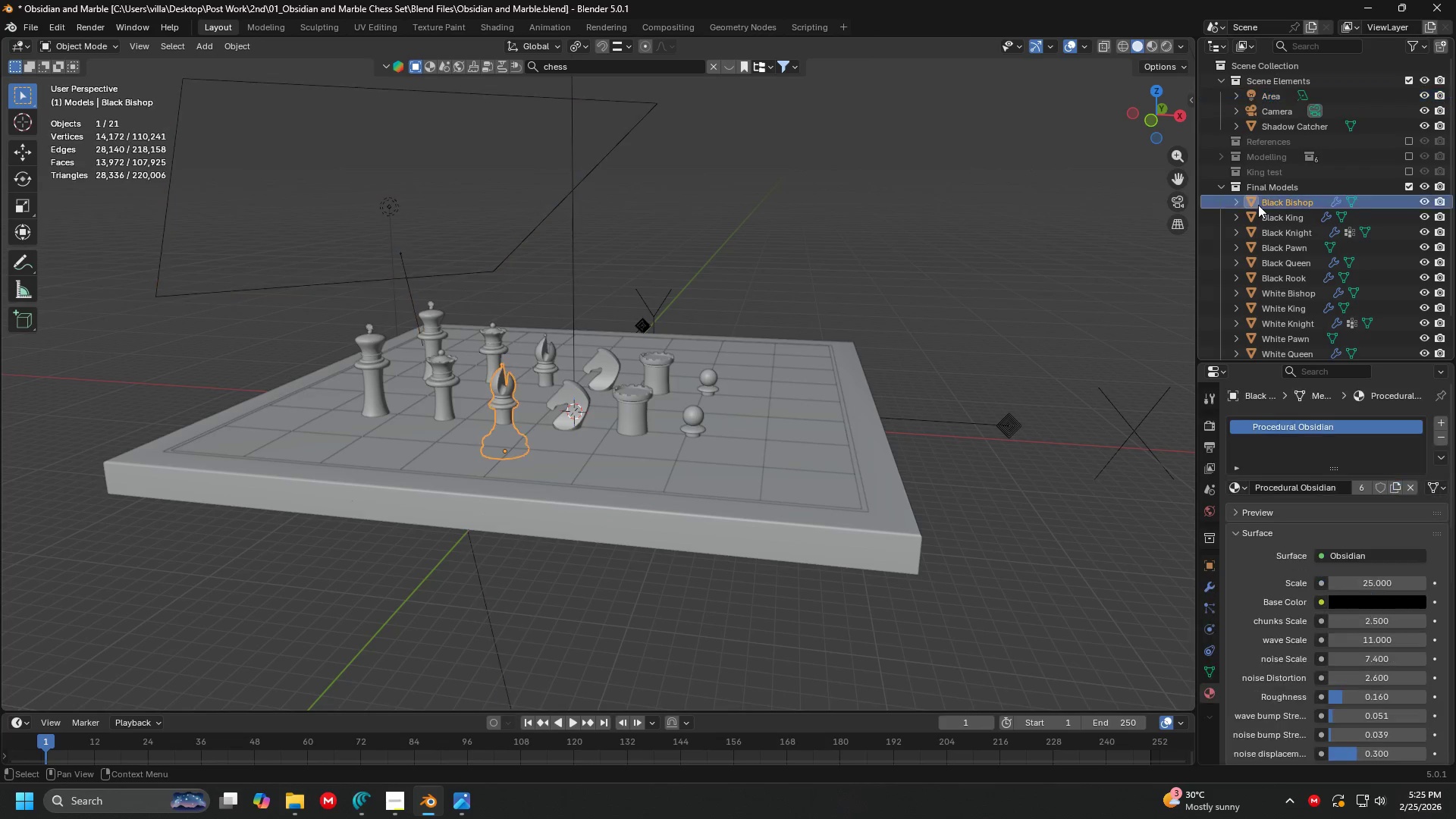 
hold_key(key=ShiftLeft, duration=0.66)
 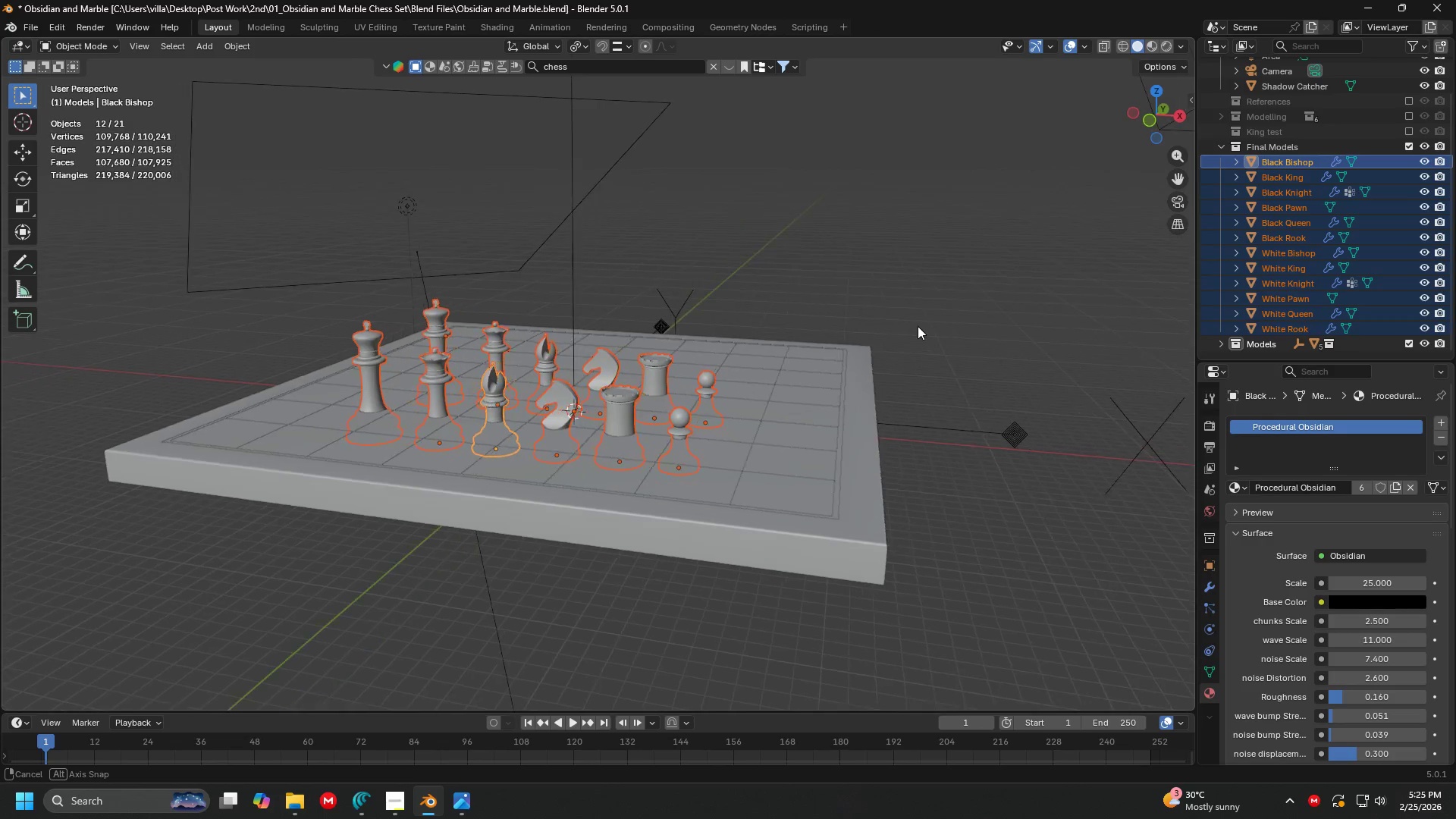 
scroll: coordinate [1274, 220], scroll_direction: down, amount: 7.0
 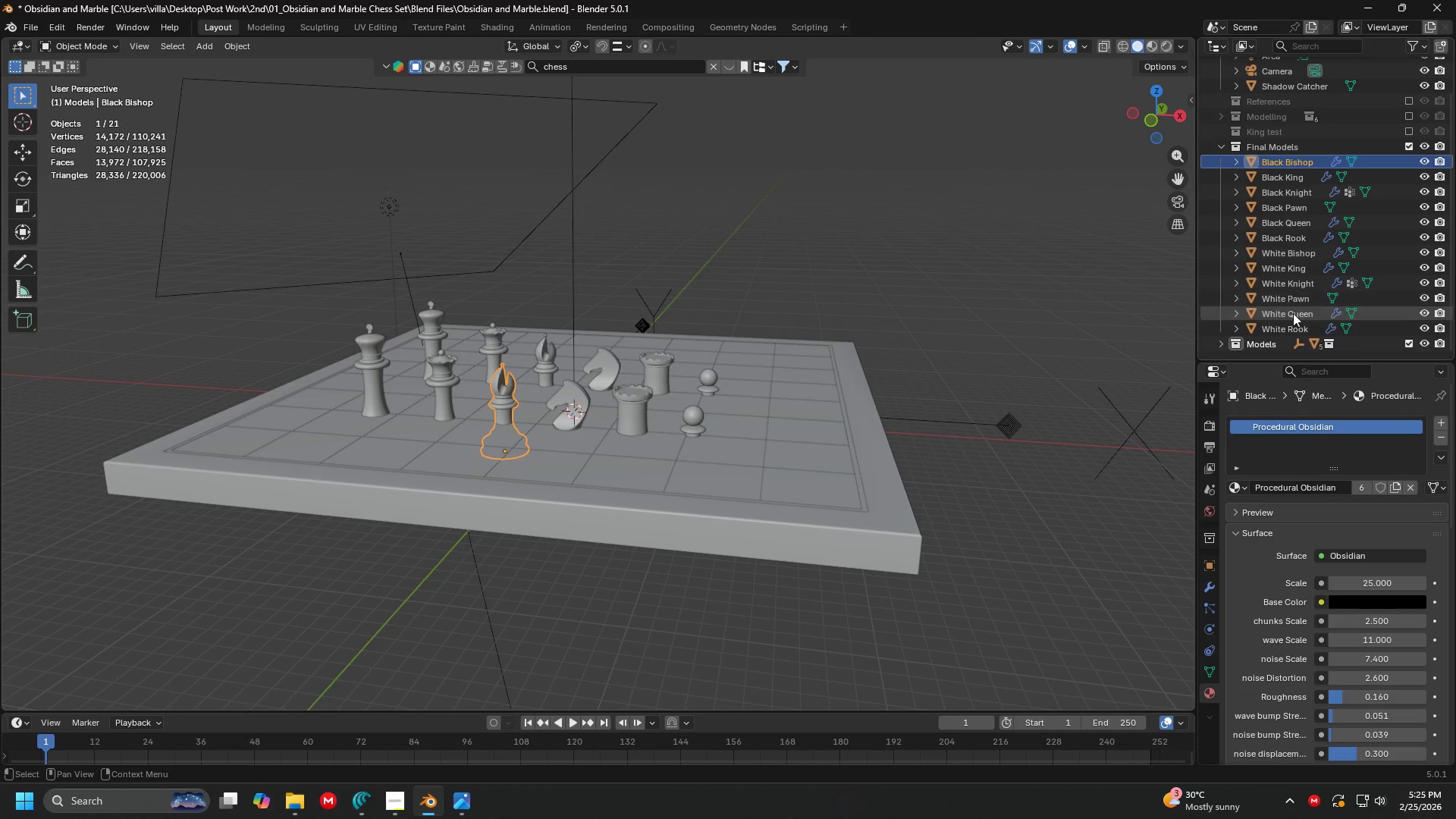 
left_click([1291, 324])
 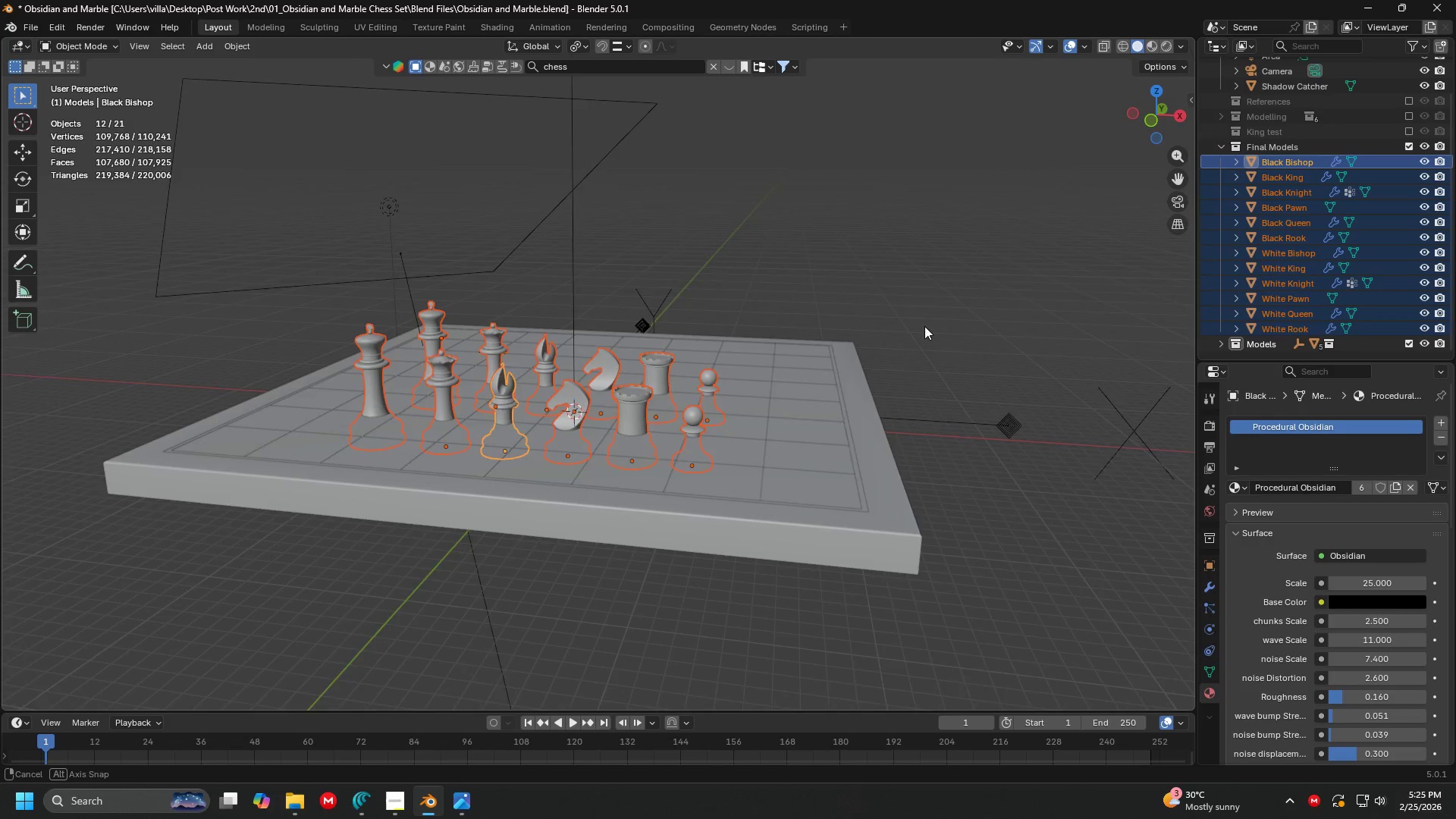 
key(1)
 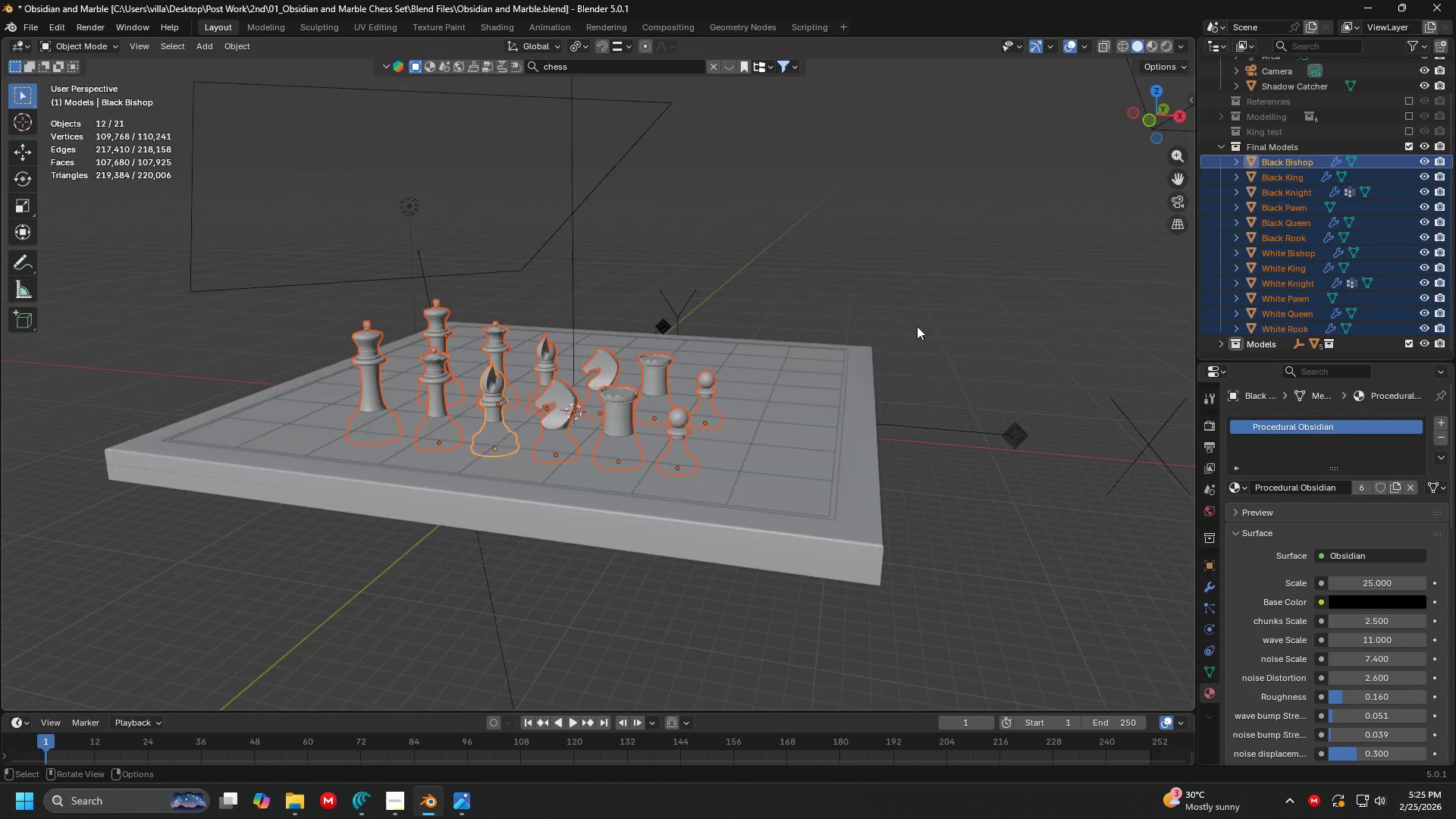 
key(Shift+ShiftLeft)
 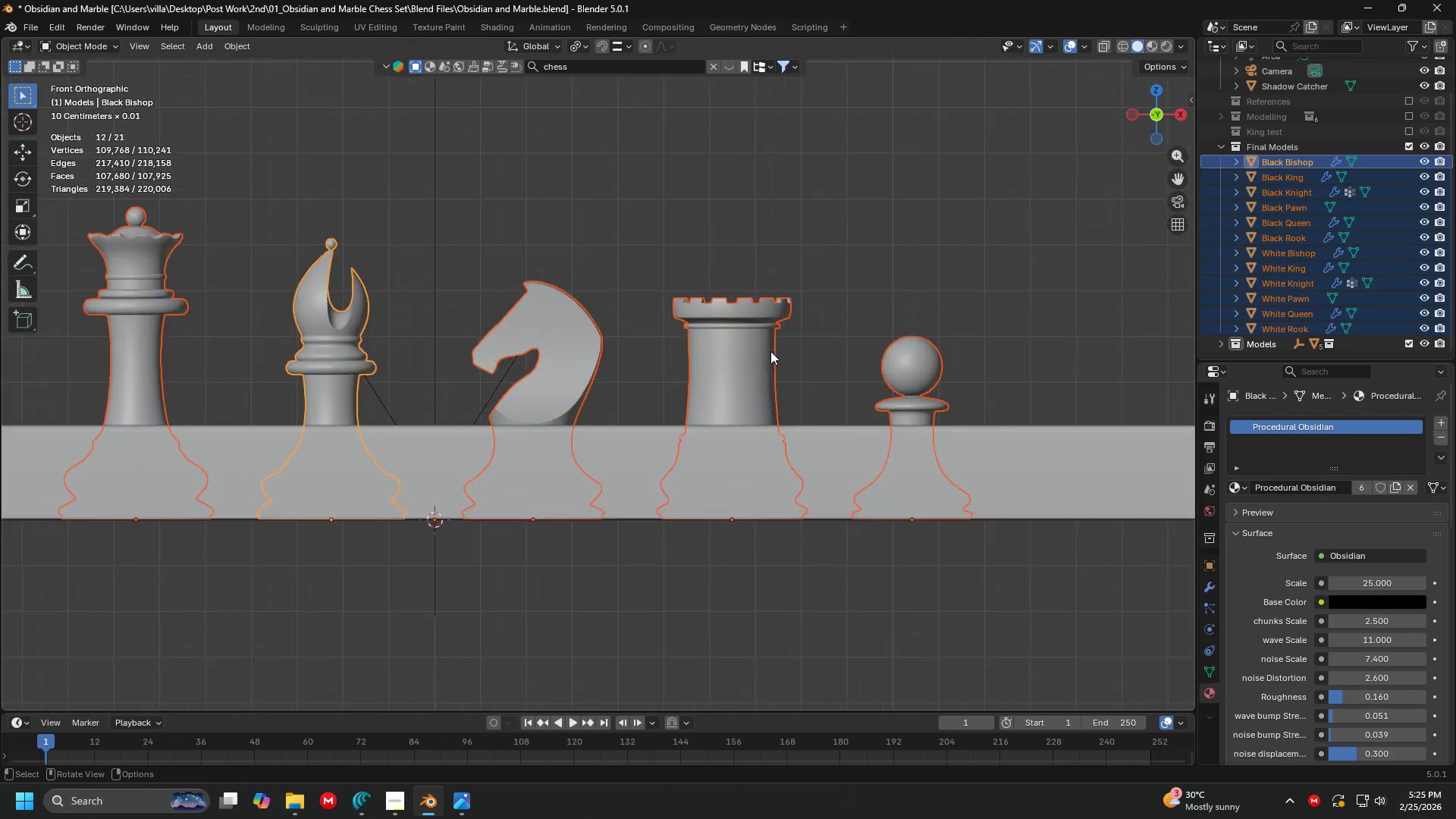 
key(Shift+ShiftLeft)
 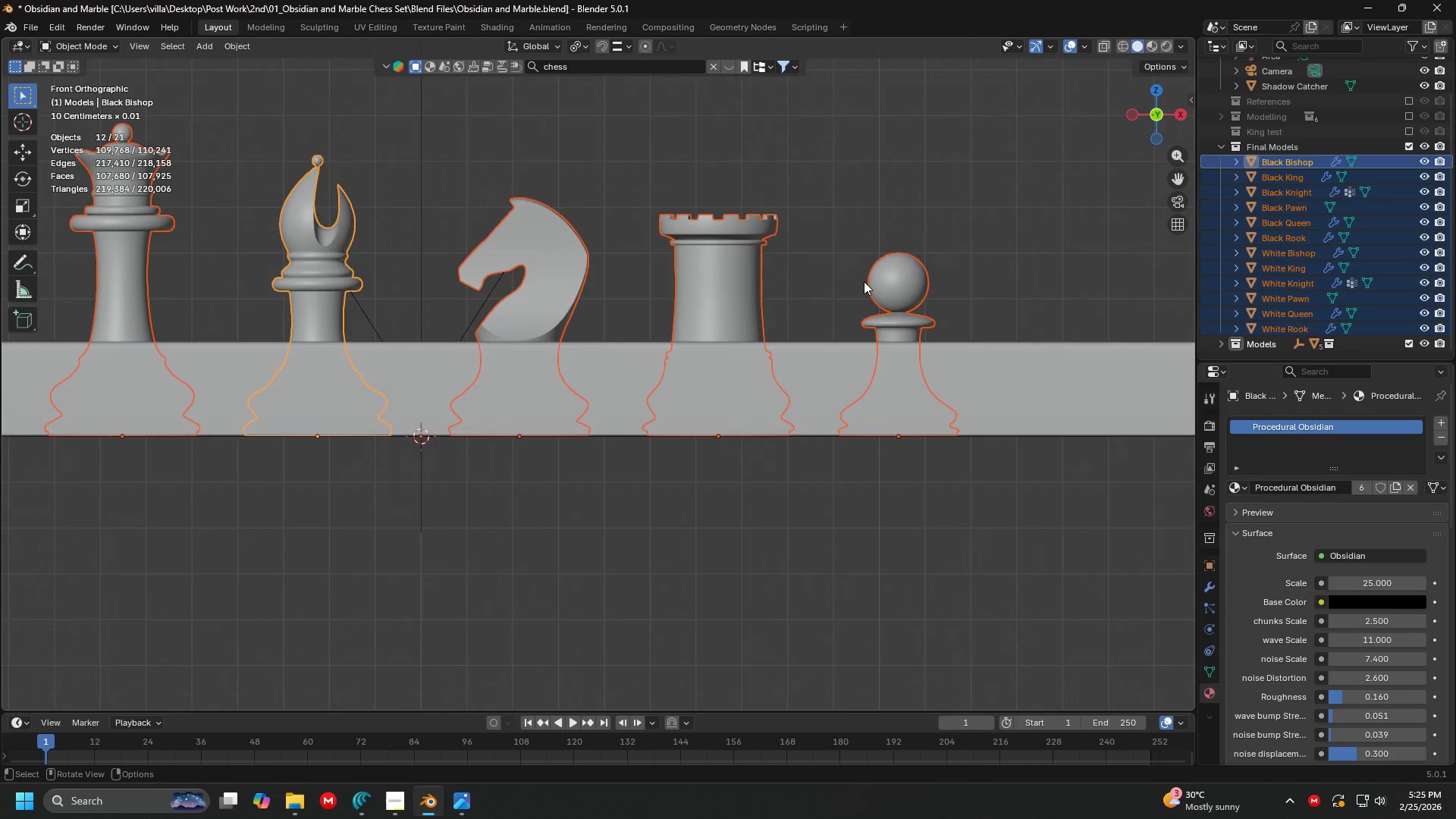 
scroll: coordinate [769, 353], scroll_direction: up, amount: 7.0
 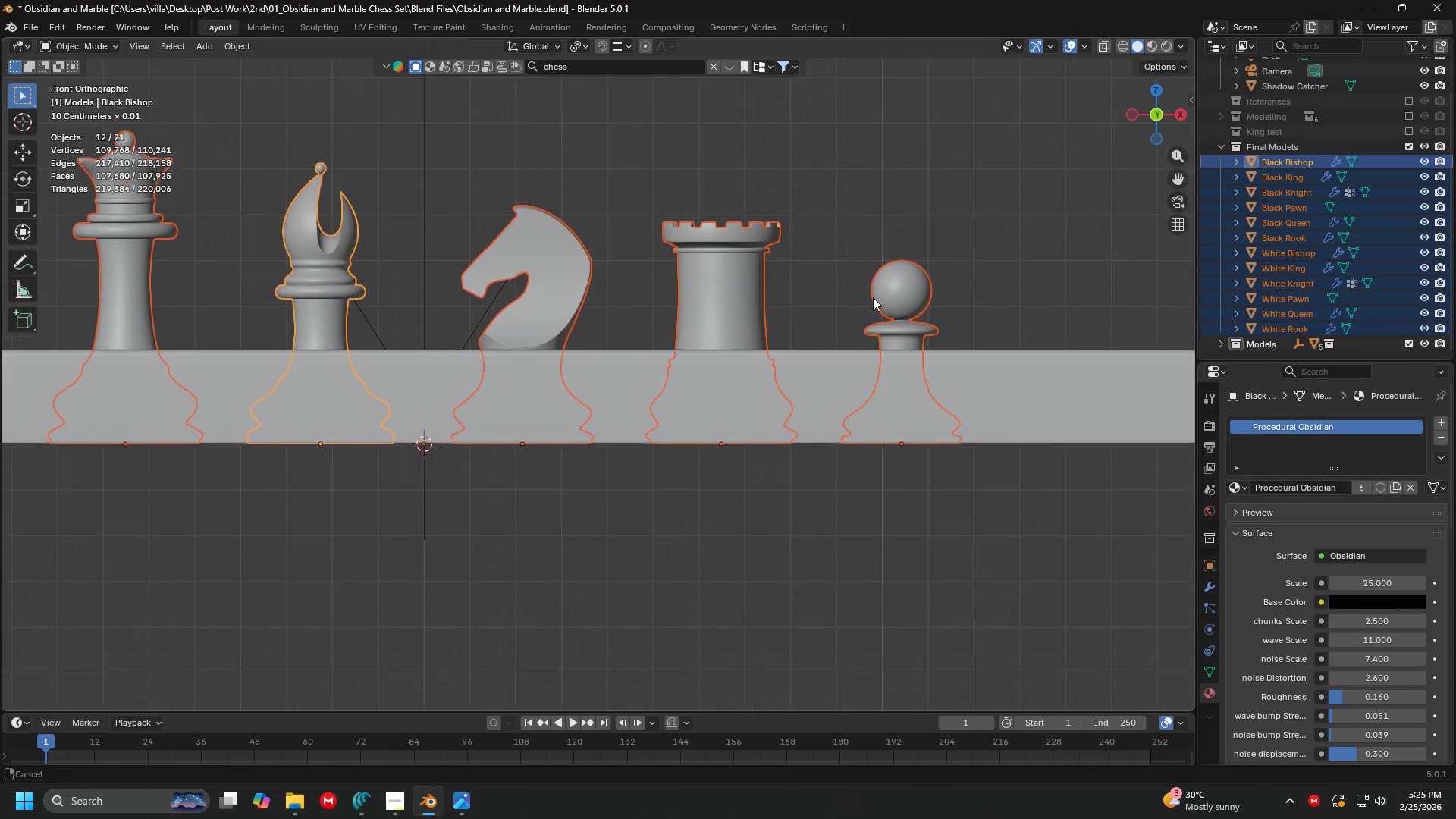 
key(G)
 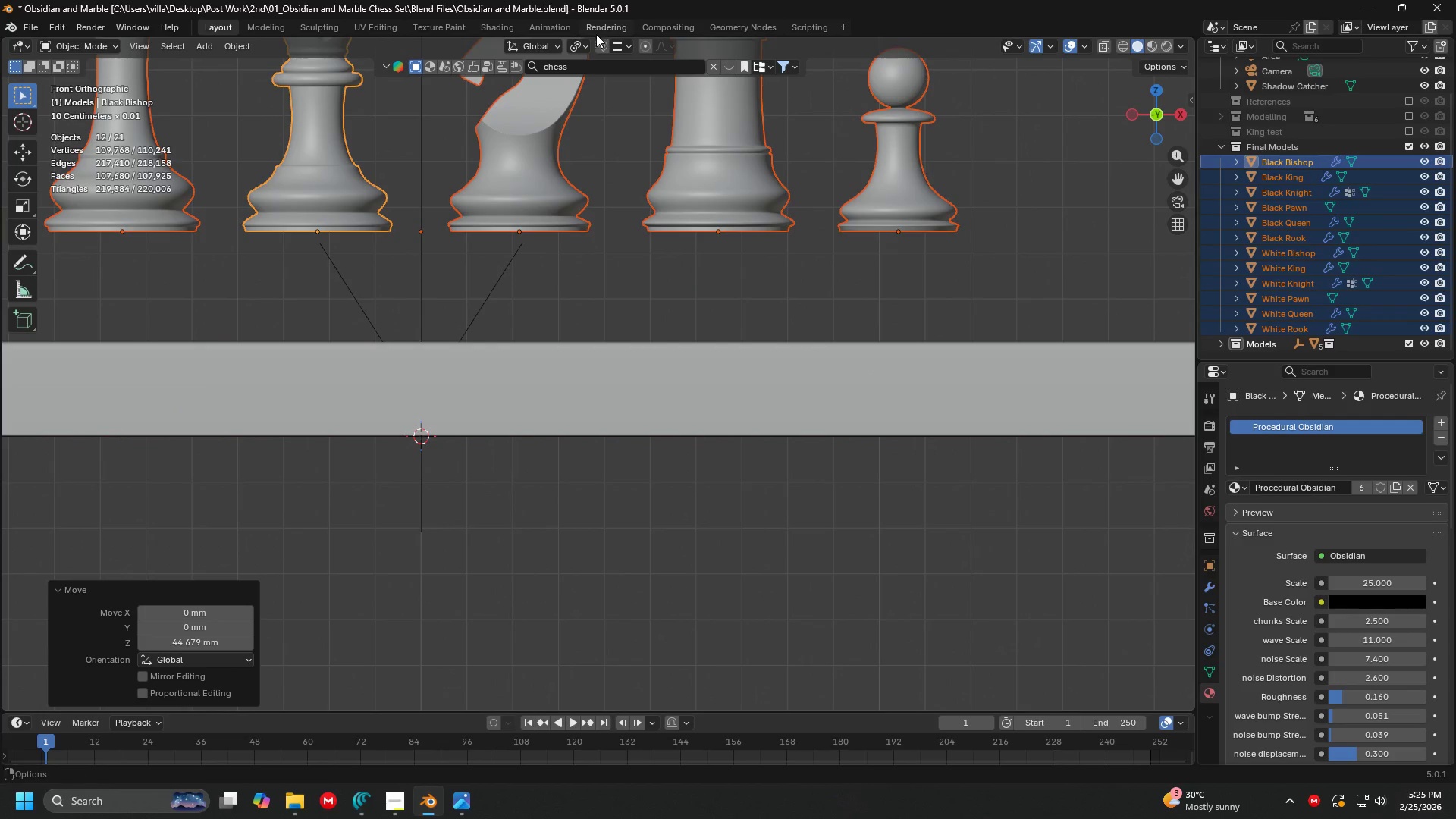 
left_click([604, 41])
 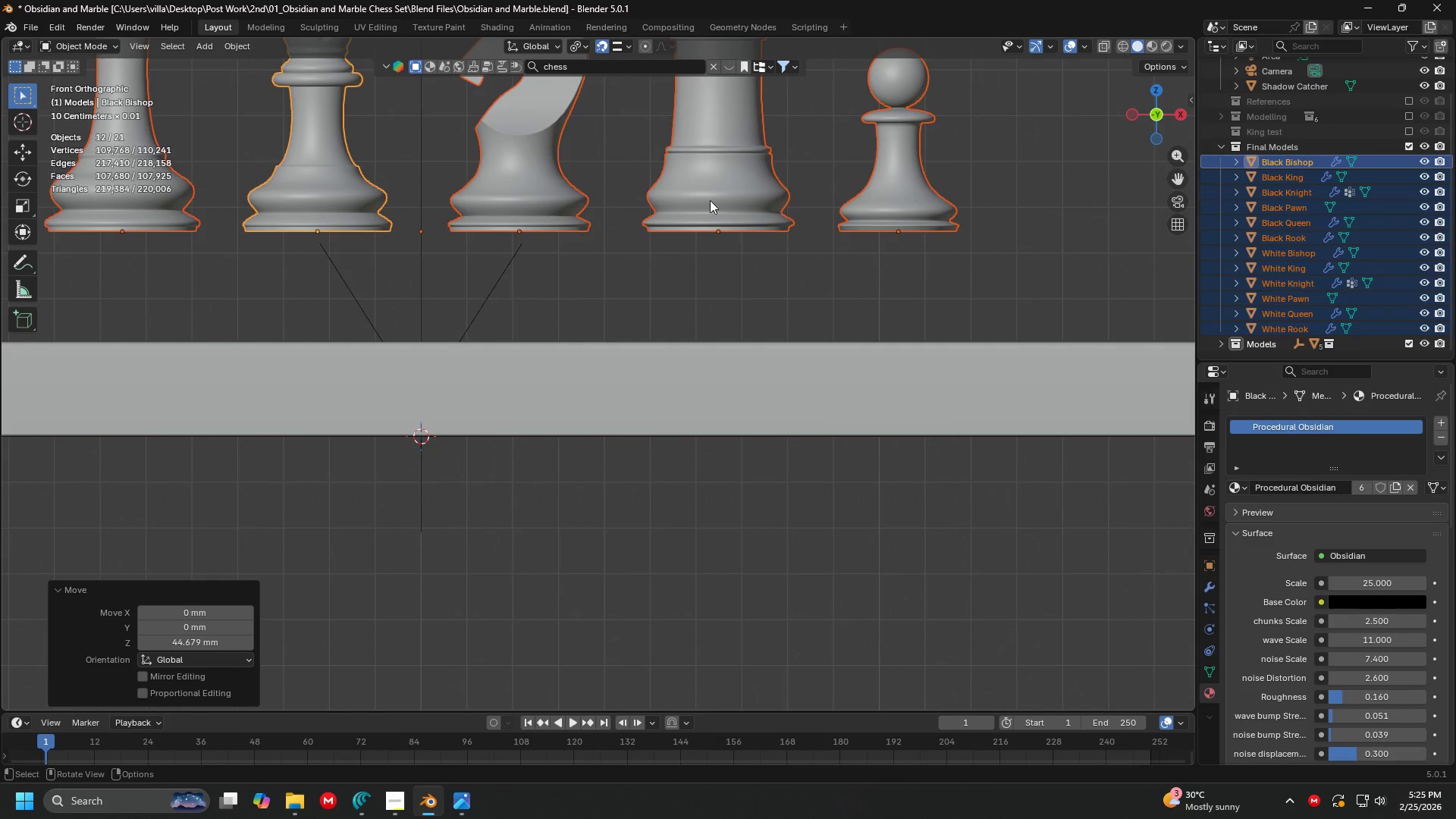 
key(G)
 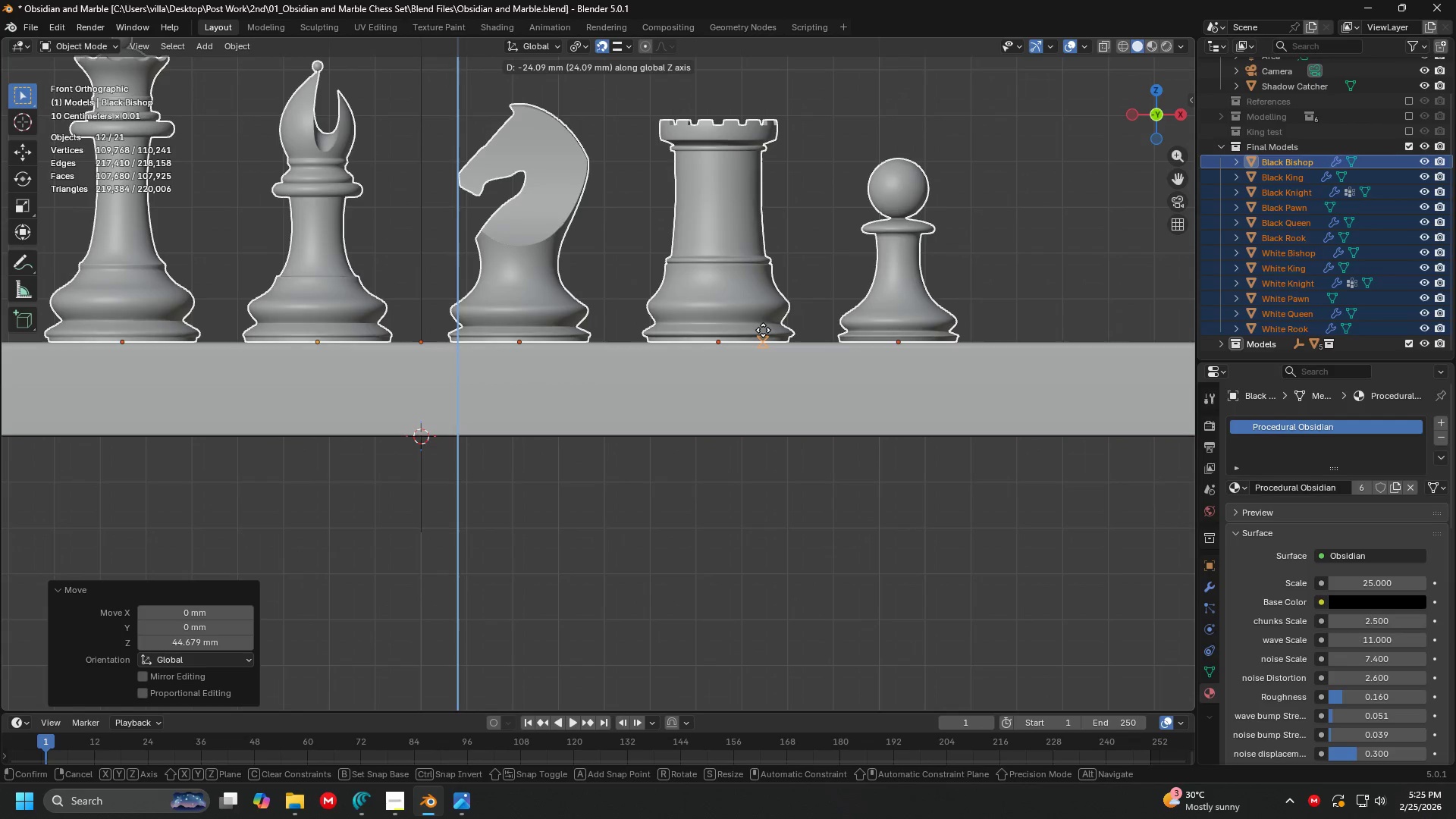 
left_click_drag(start_coordinate=[763, 330], to_coordinate=[764, 325])
 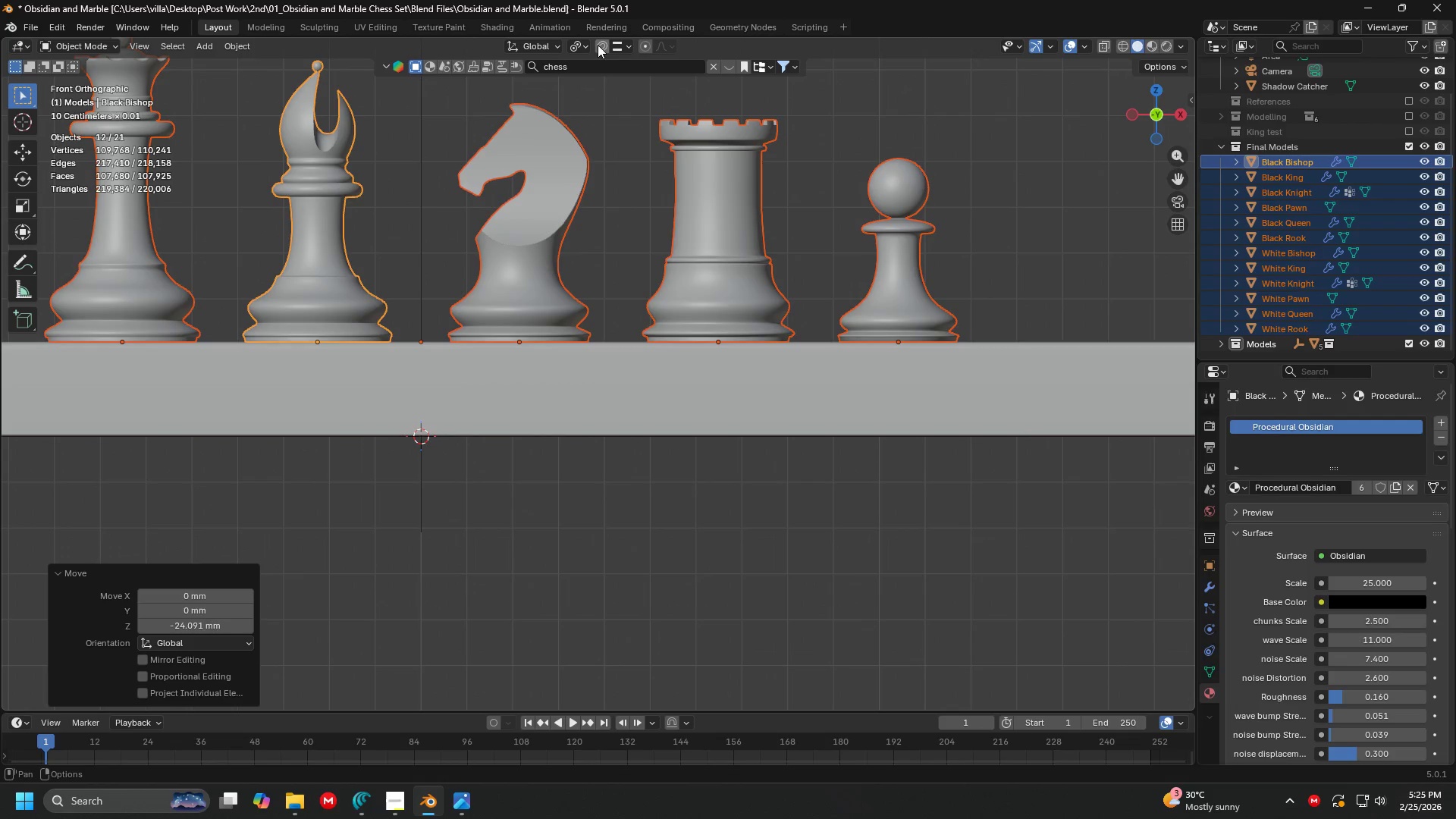 
scroll: coordinate [756, 181], scroll_direction: down, amount: 5.0
 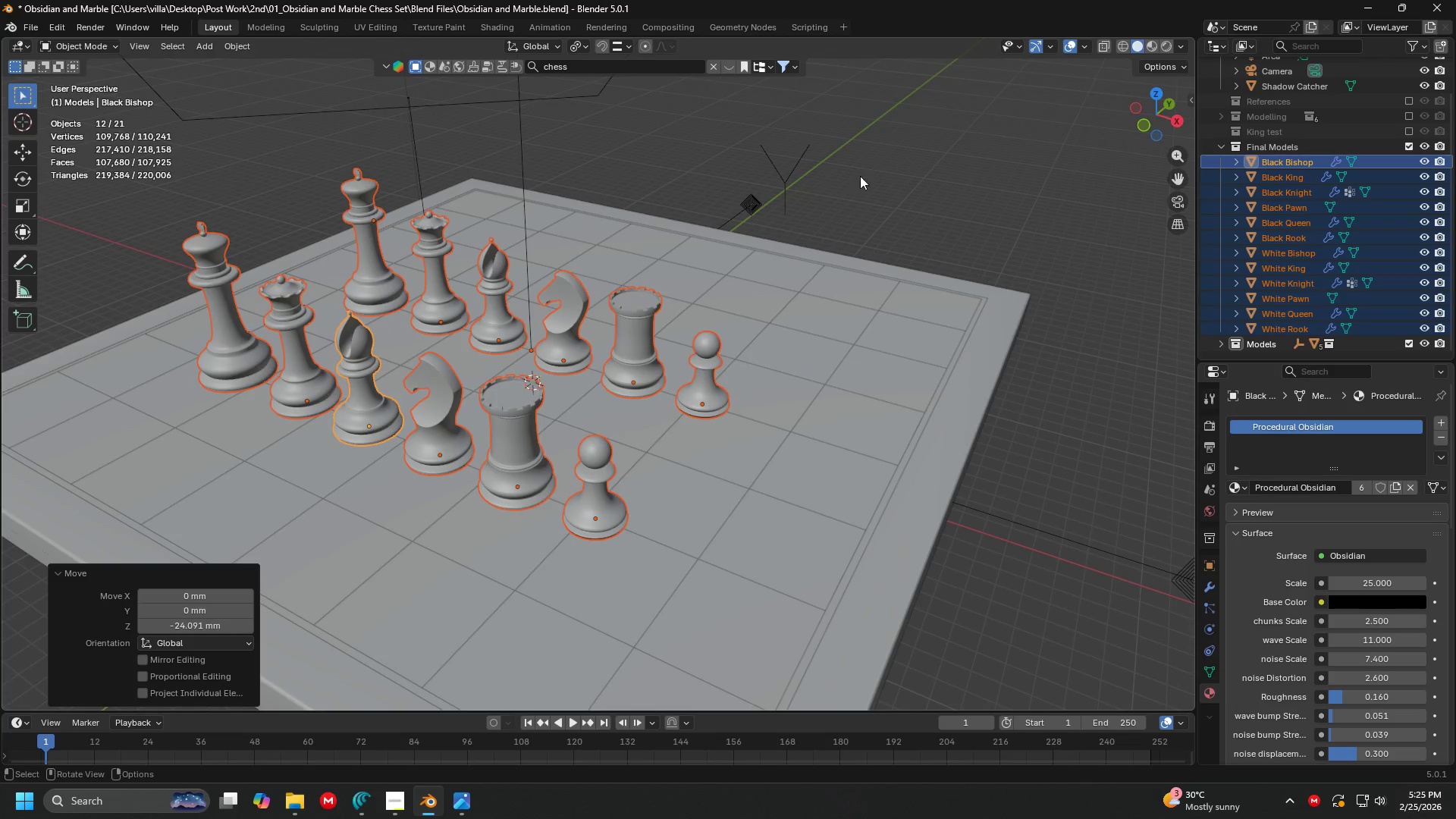 
left_click([1029, 127])
 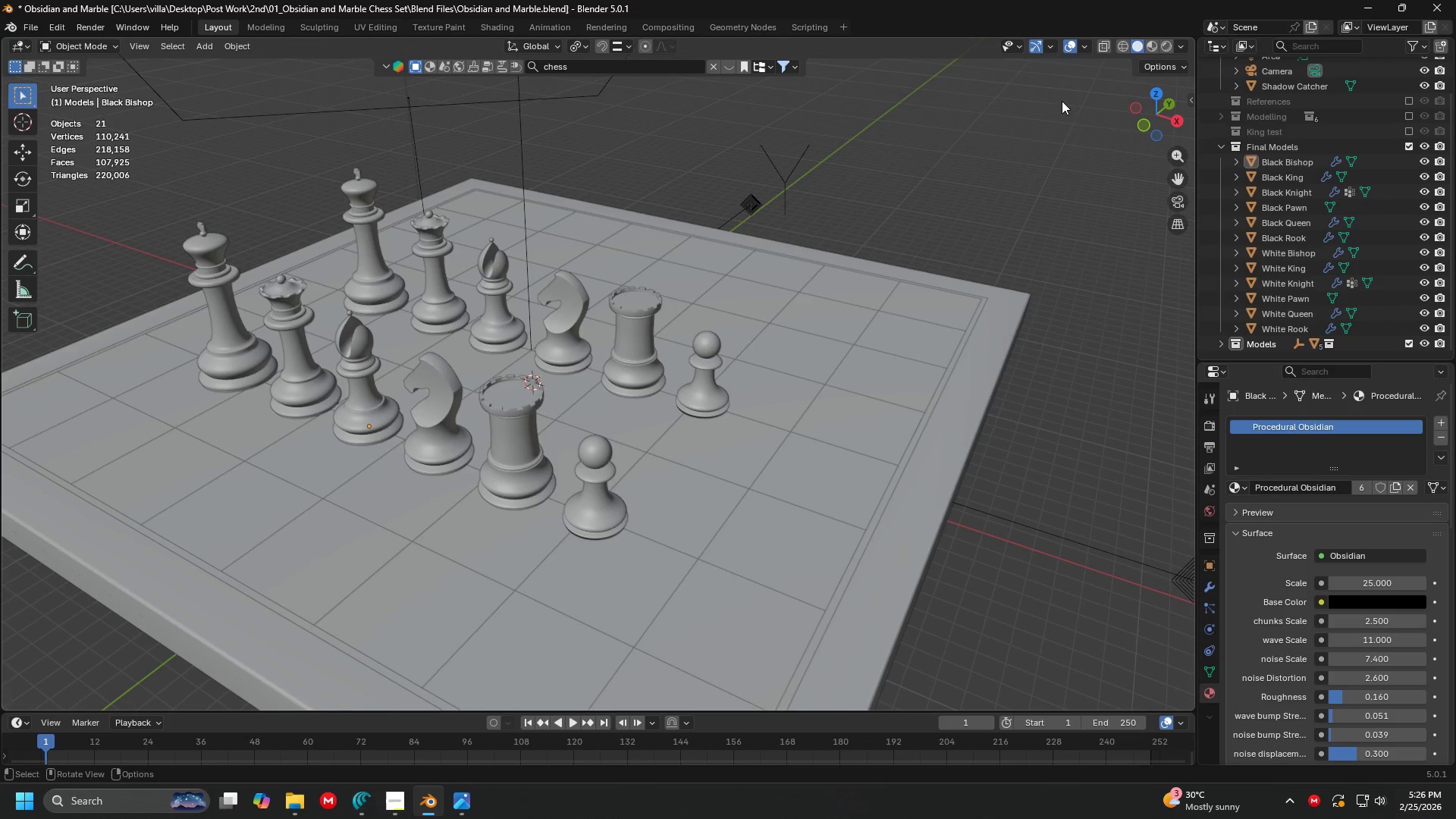 
key(Control+ControlLeft)
 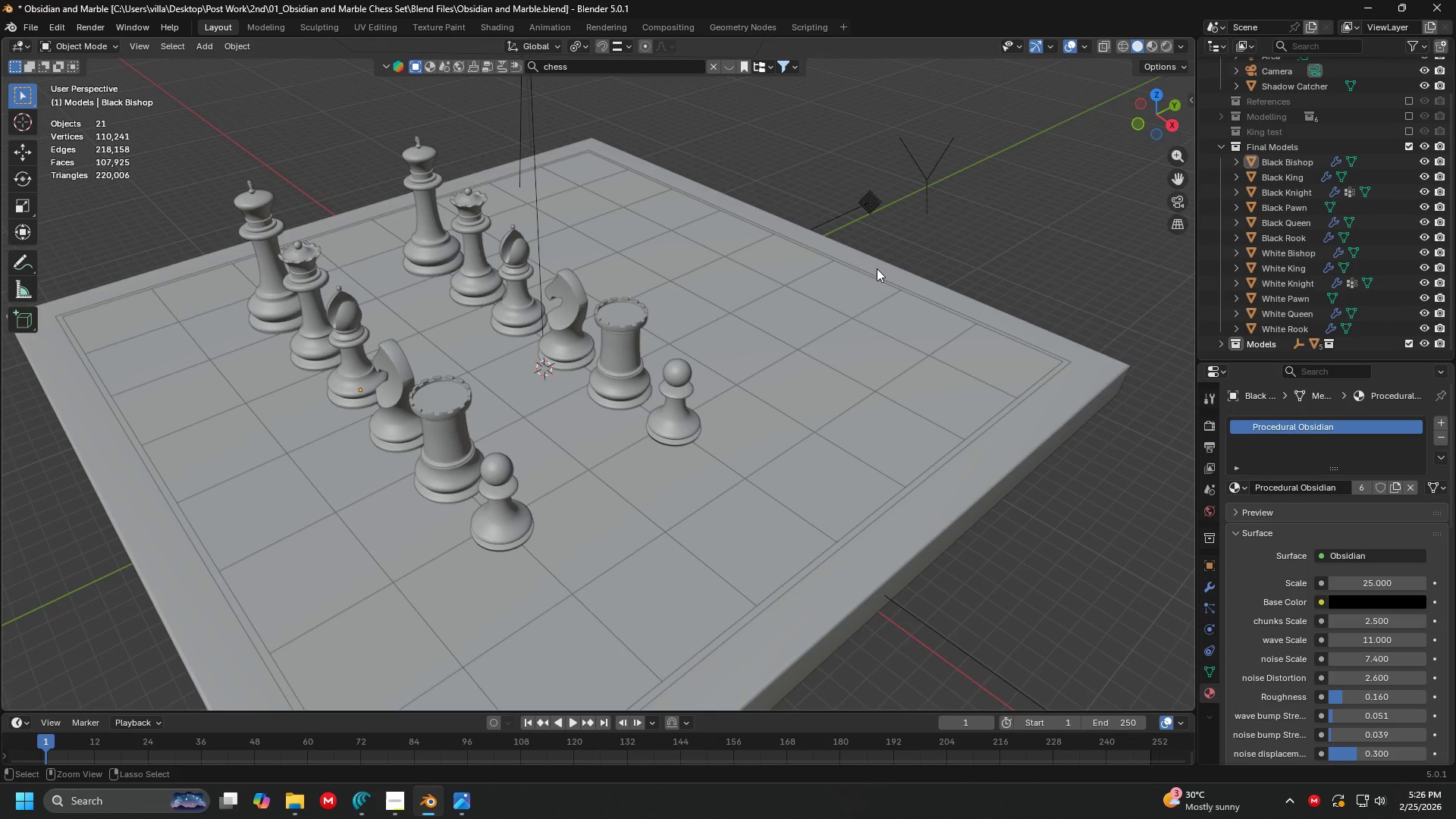 
key(Control+S)
 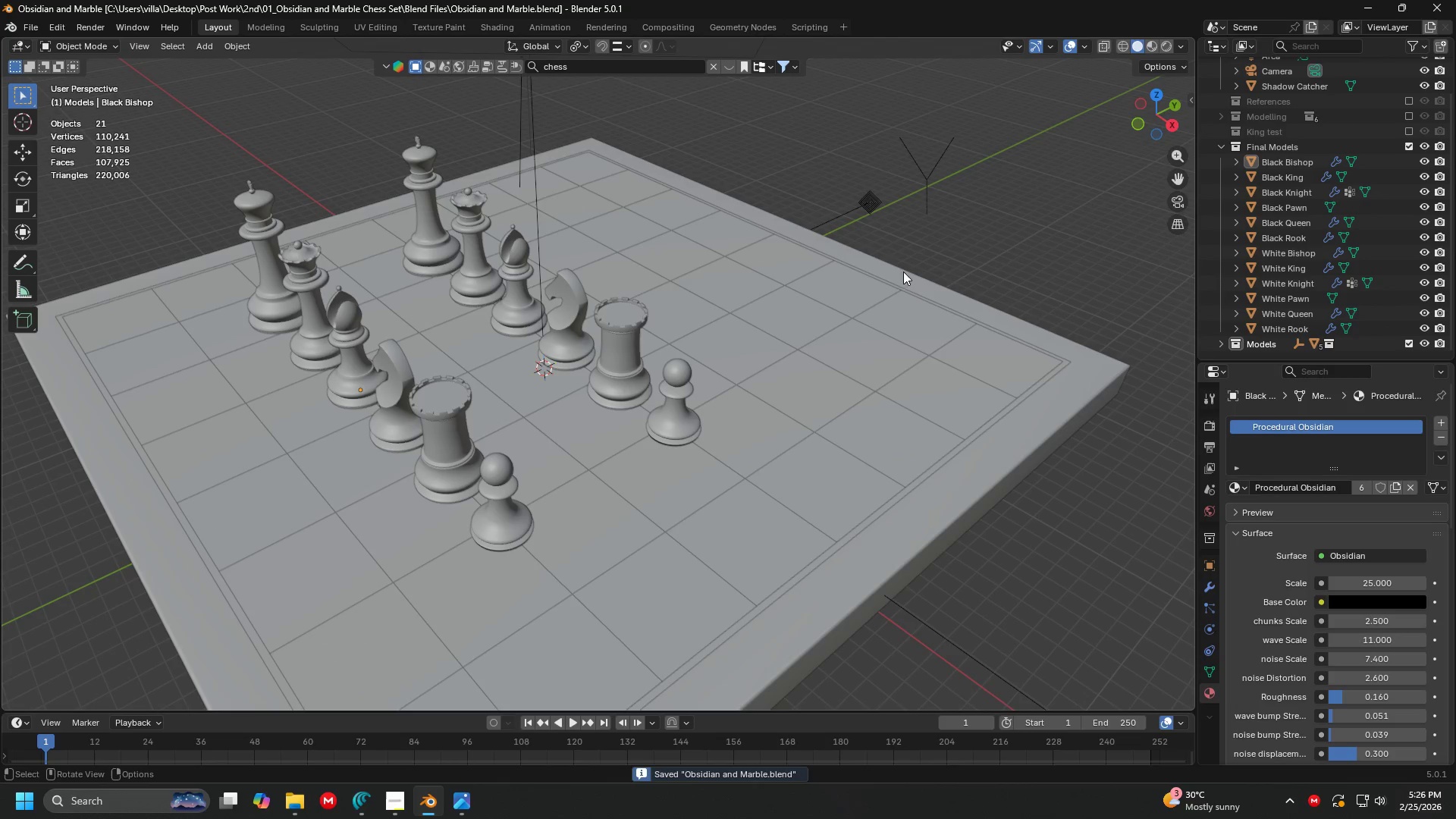 
key(Shift+ShiftLeft)
 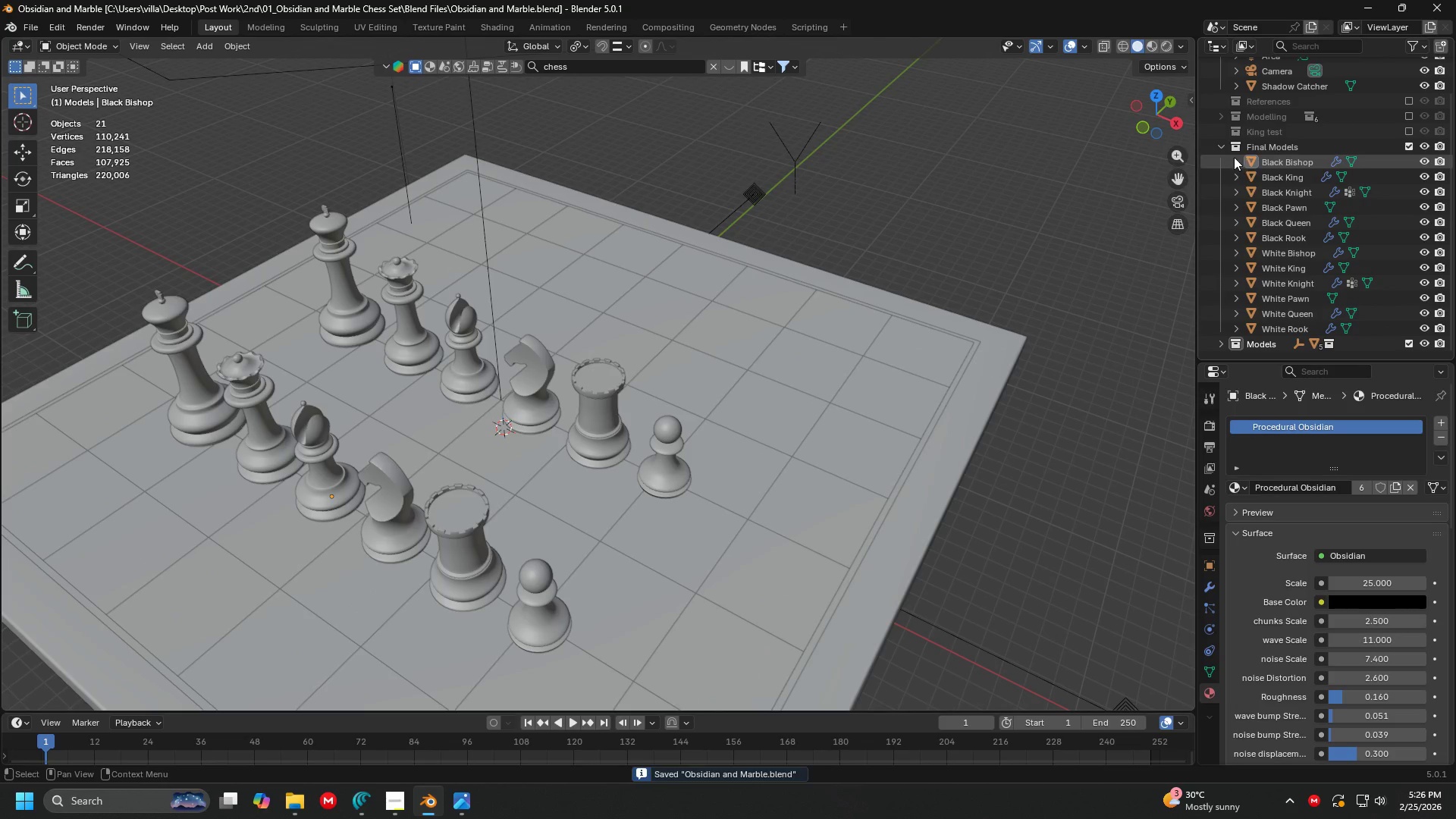 
left_click([1222, 147])
 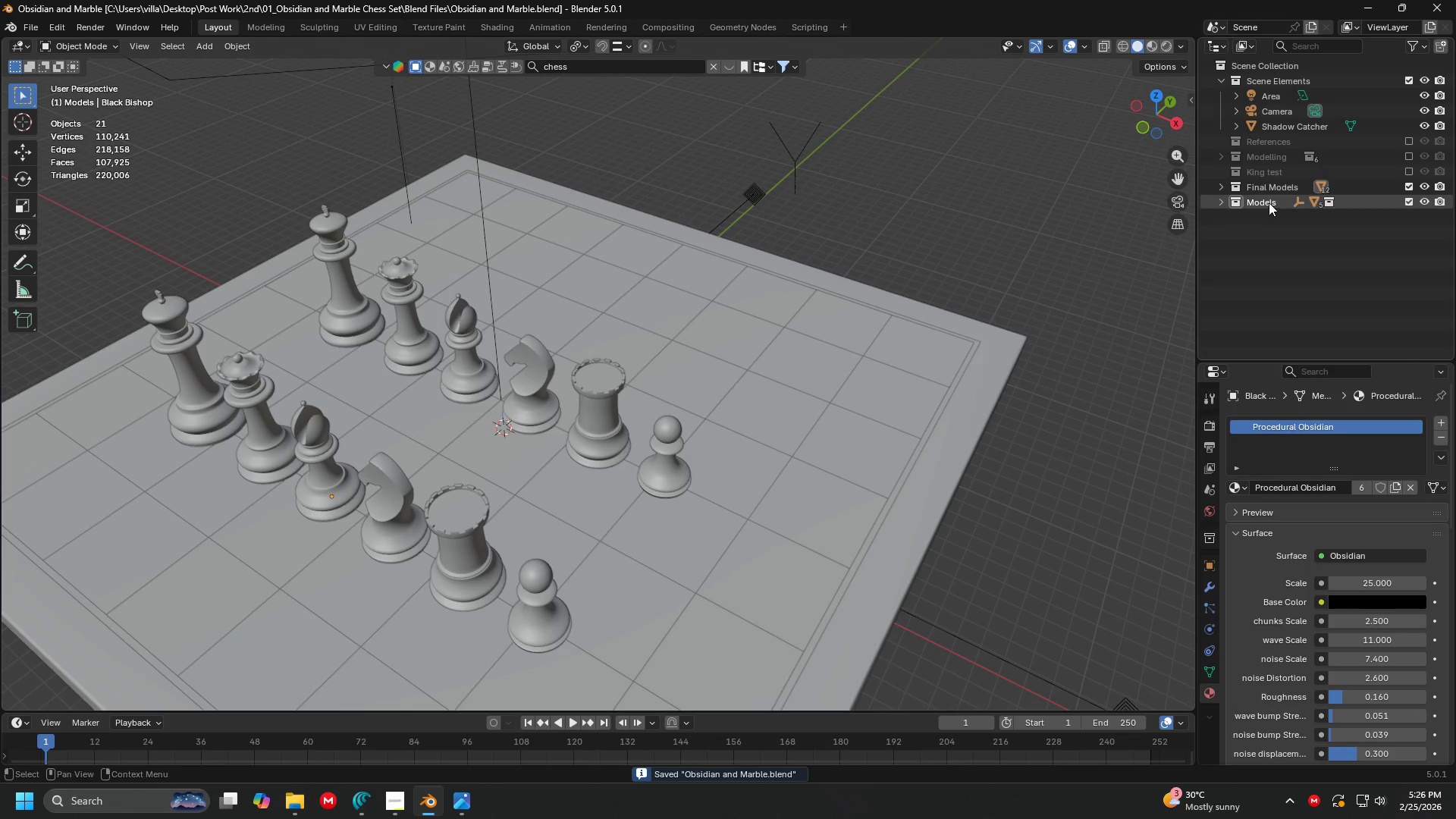 
left_click([1265, 187])
 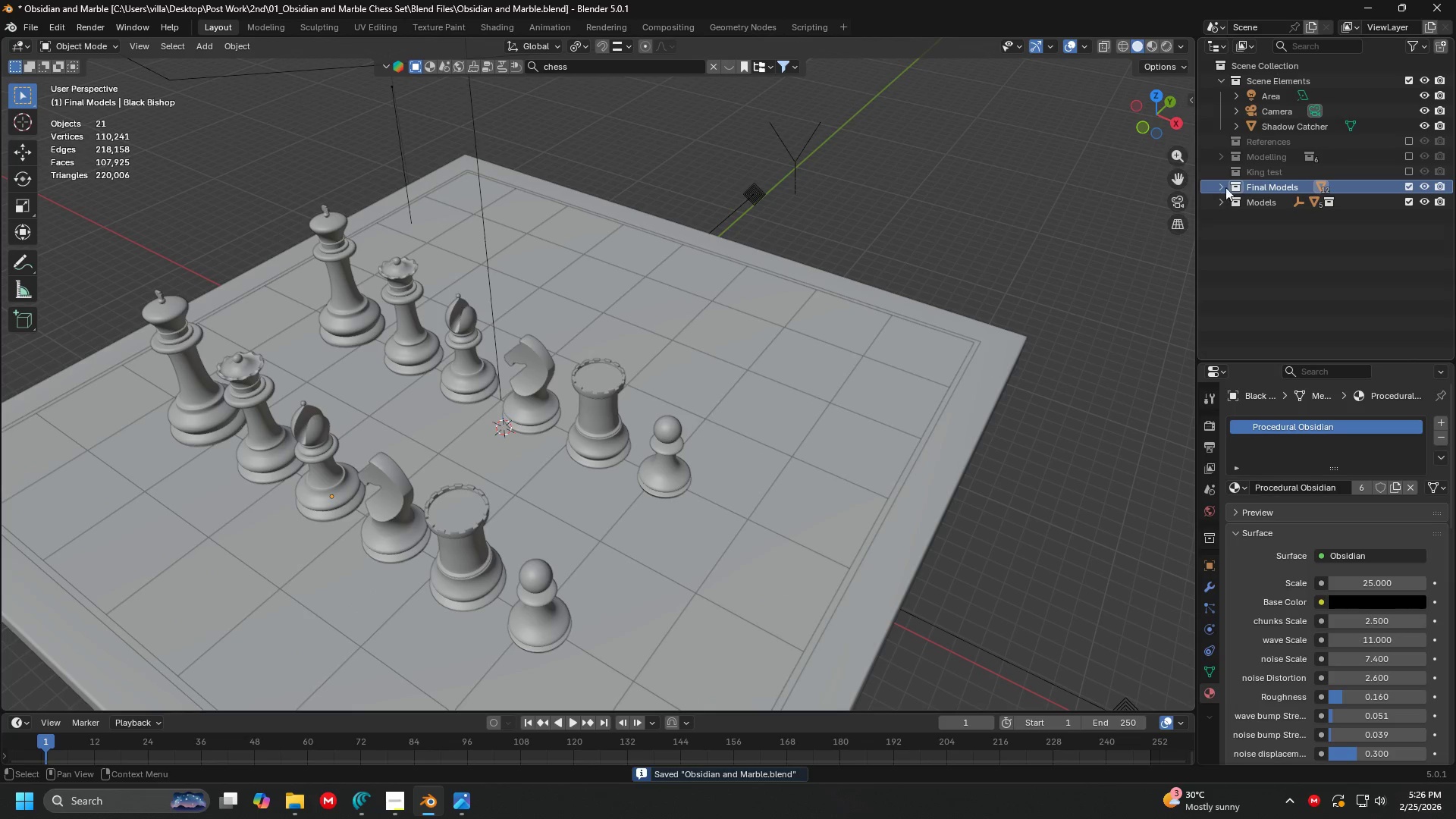 
left_click([1228, 186])
 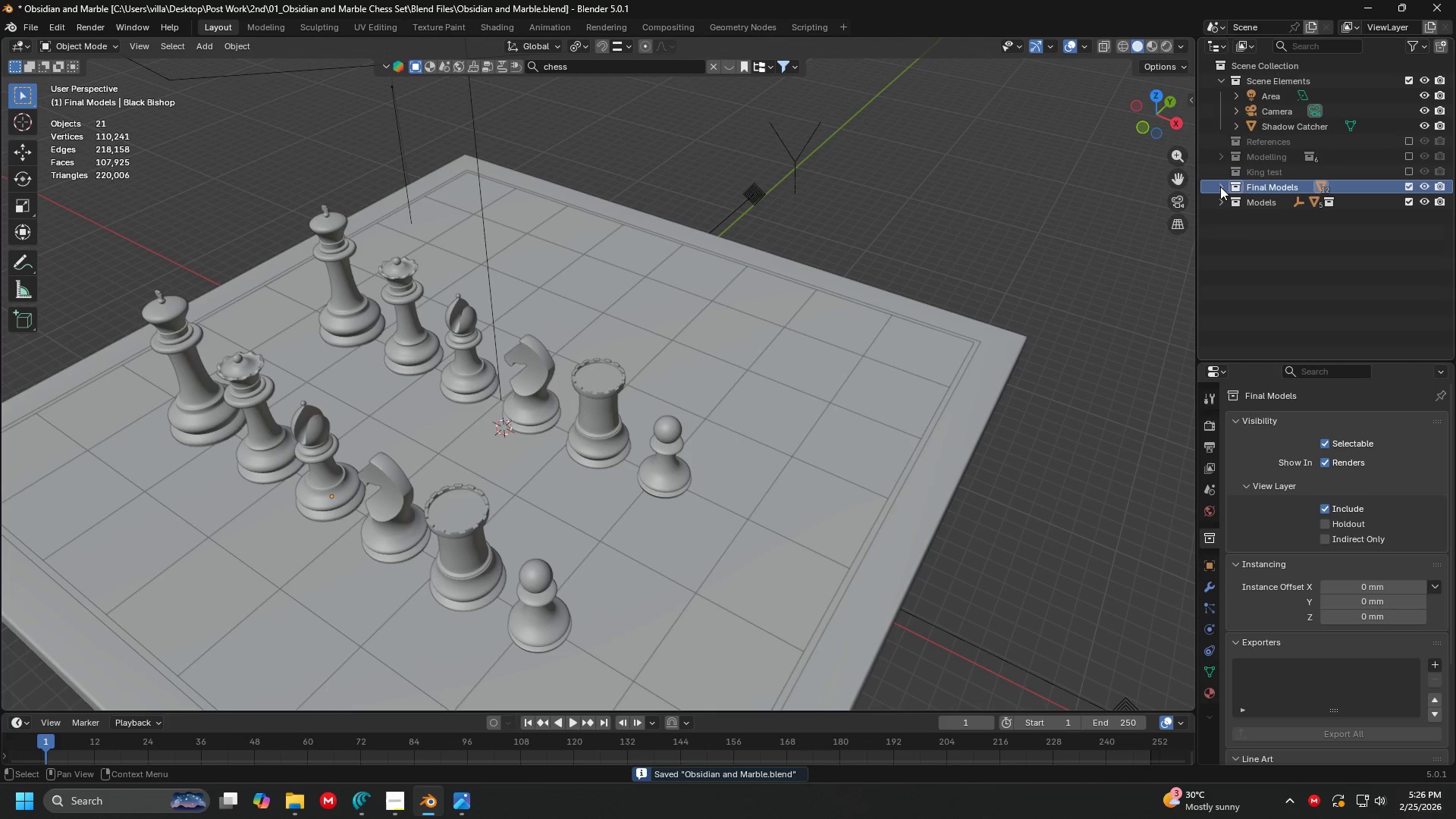 
left_click([1220, 187])
 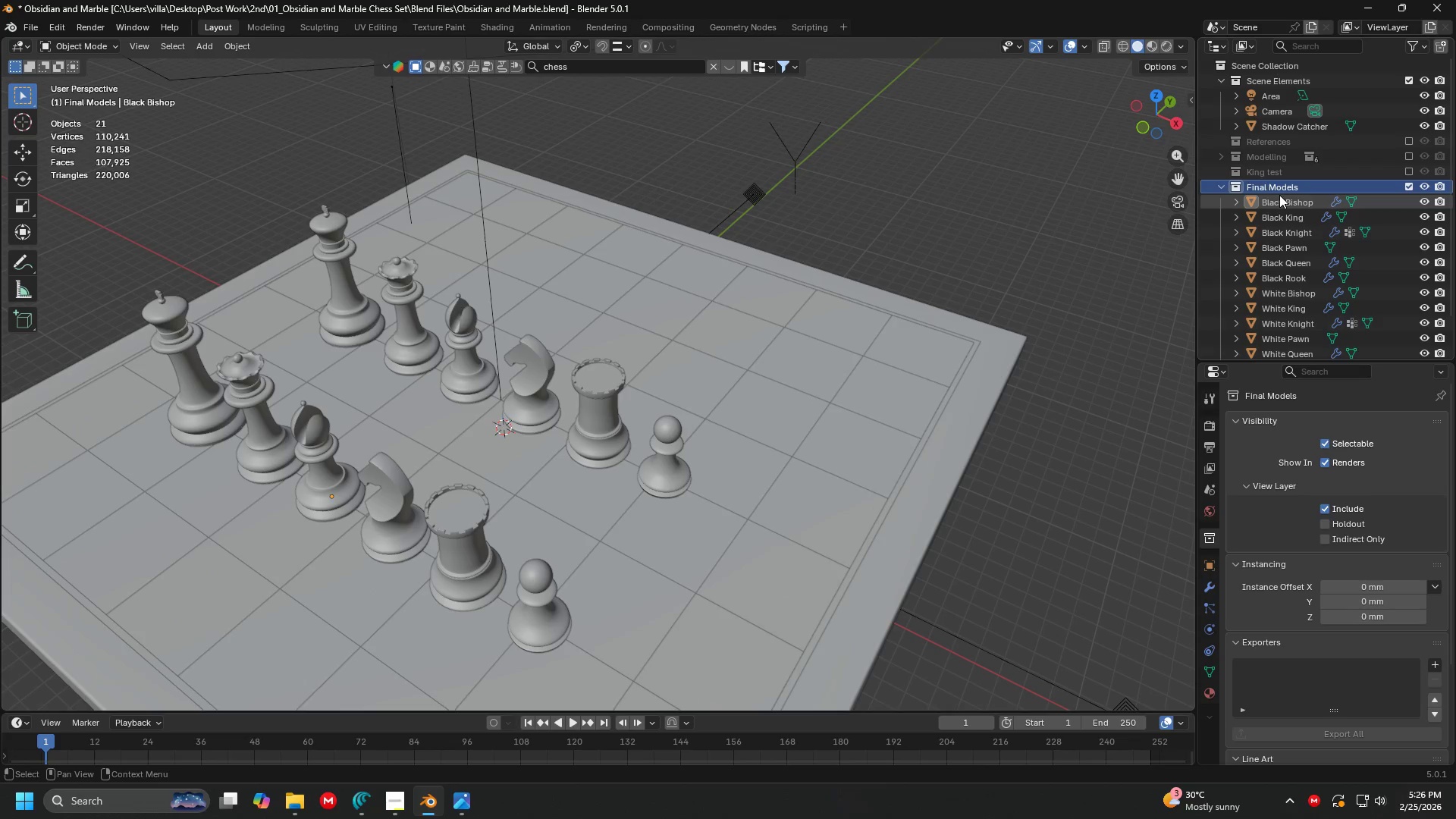 
hold_key(key=ShiftLeft, duration=1.0)
 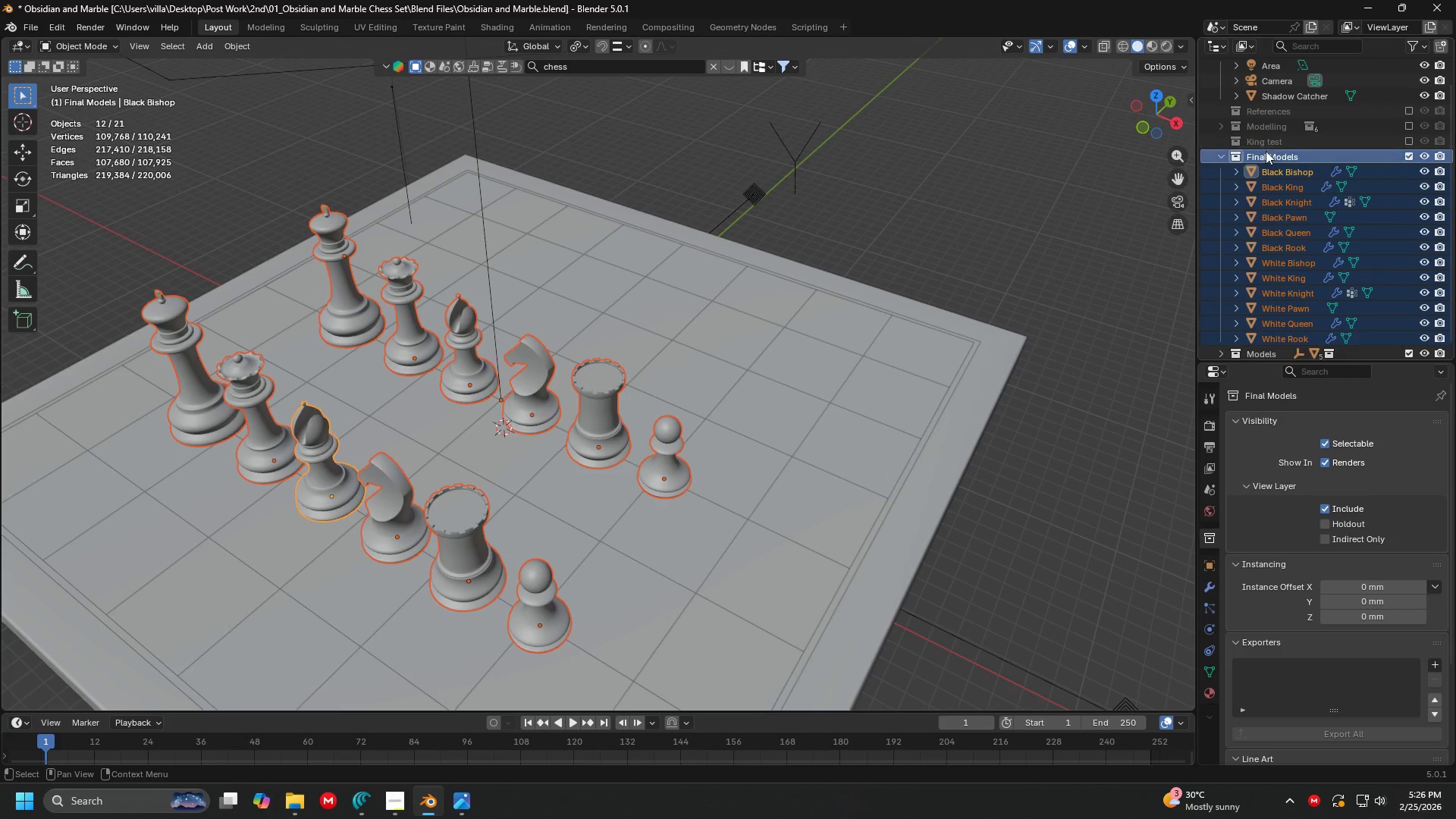 
scroll: coordinate [1286, 226], scroll_direction: down, amount: 1.0
 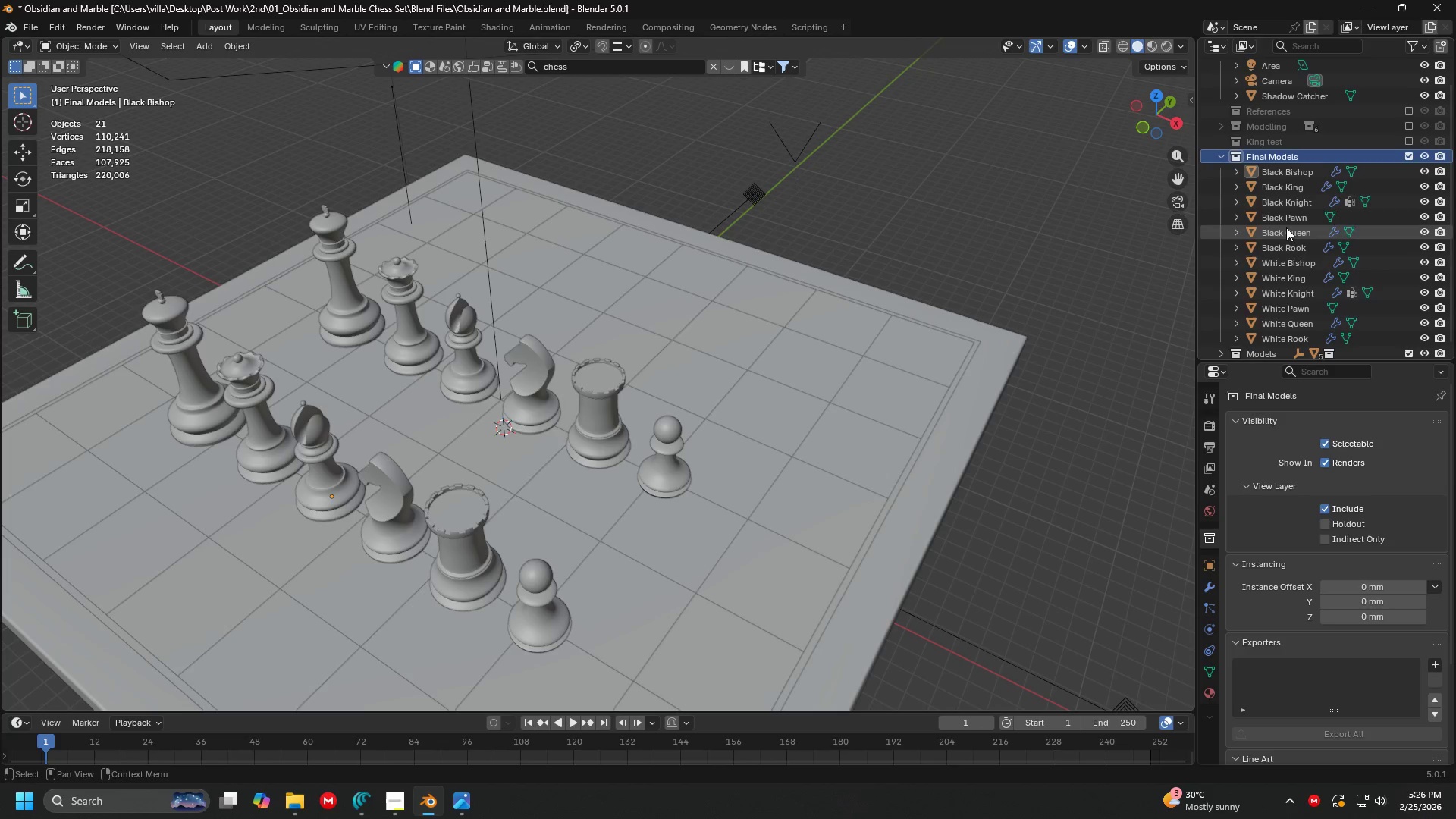 
left_click([1286, 333])
 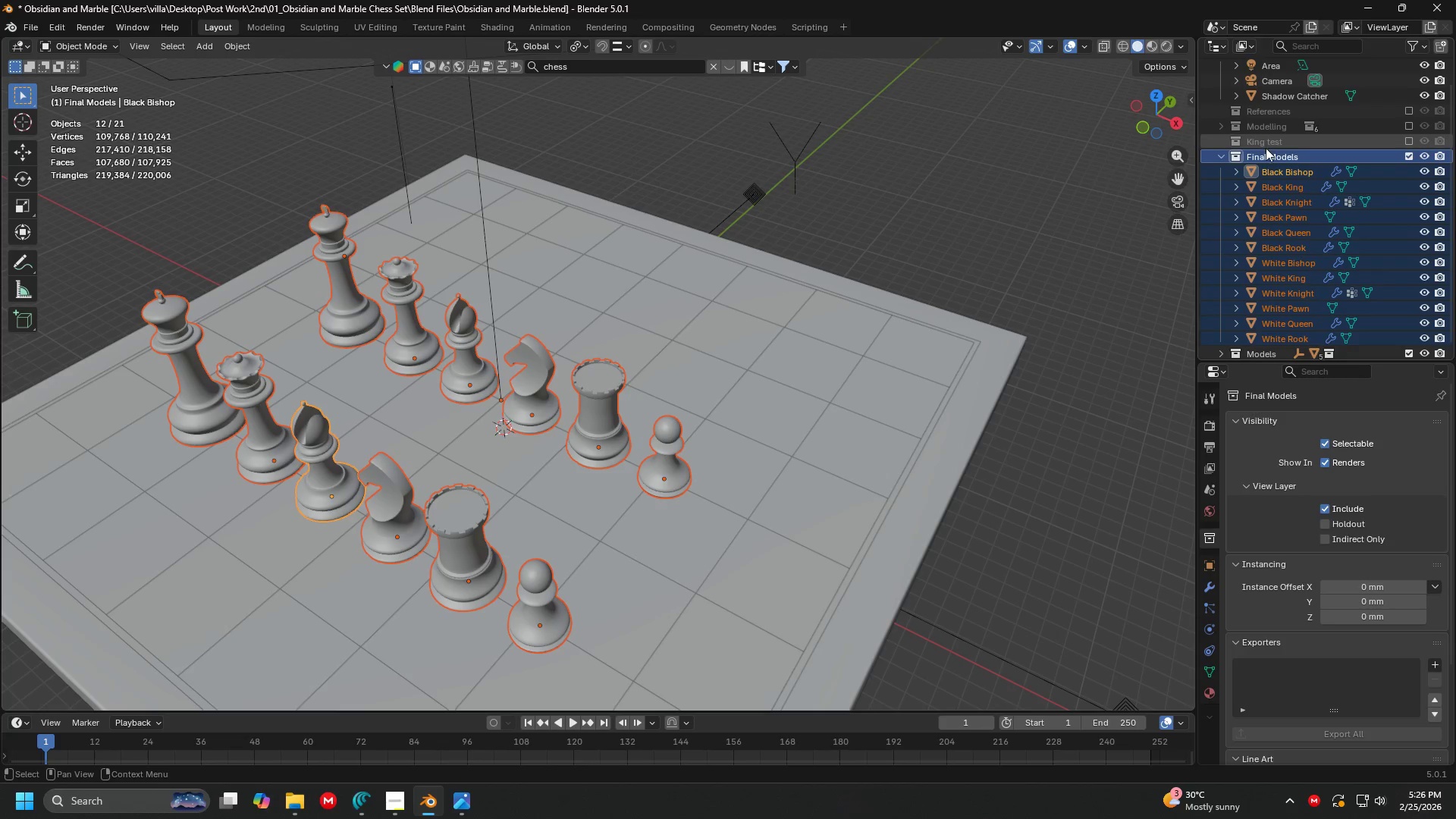 
right_click([1266, 152])
 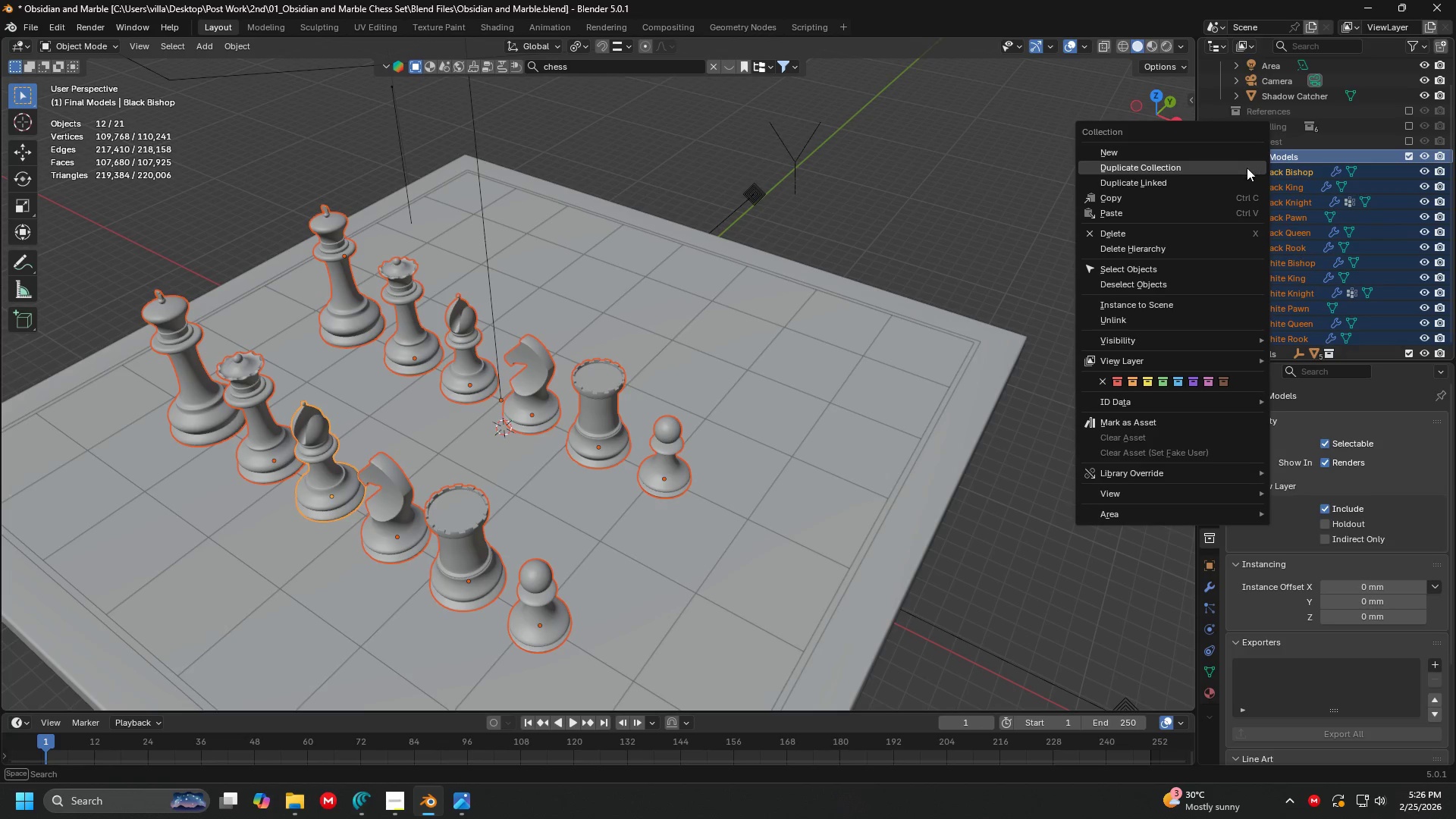 
left_click([1247, 168])
 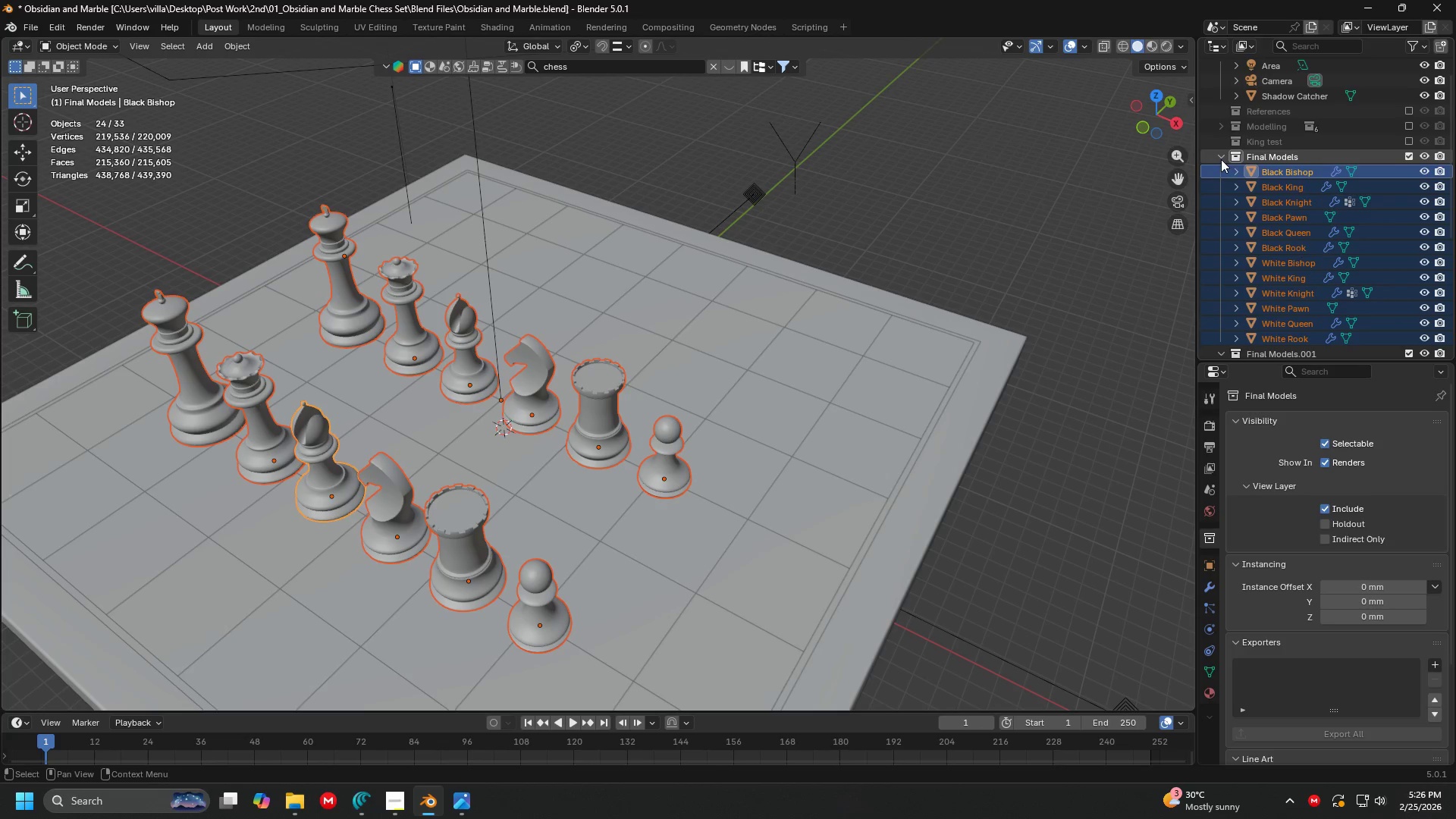 
left_click([1213, 153])
 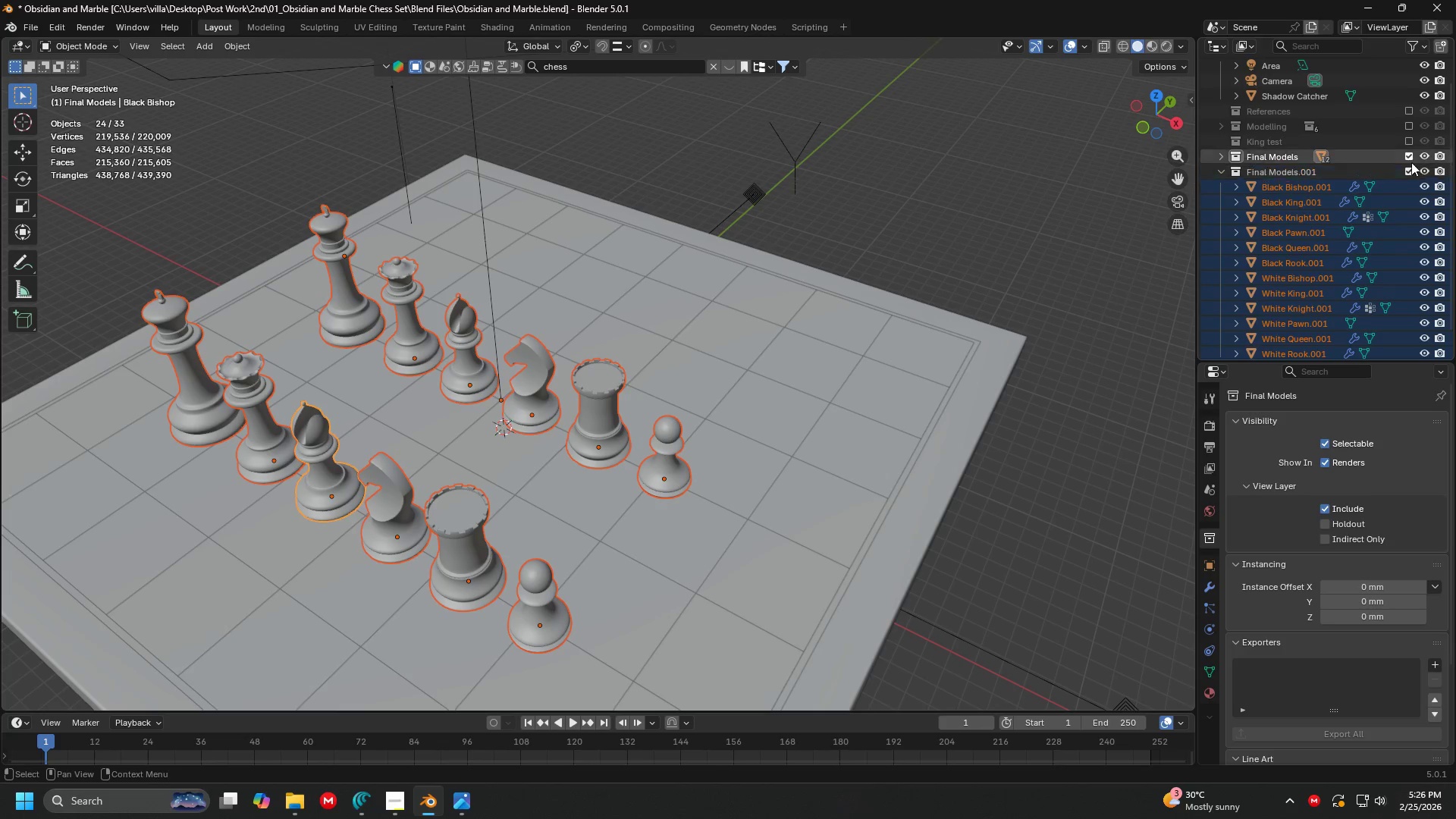 
left_click([1408, 158])
 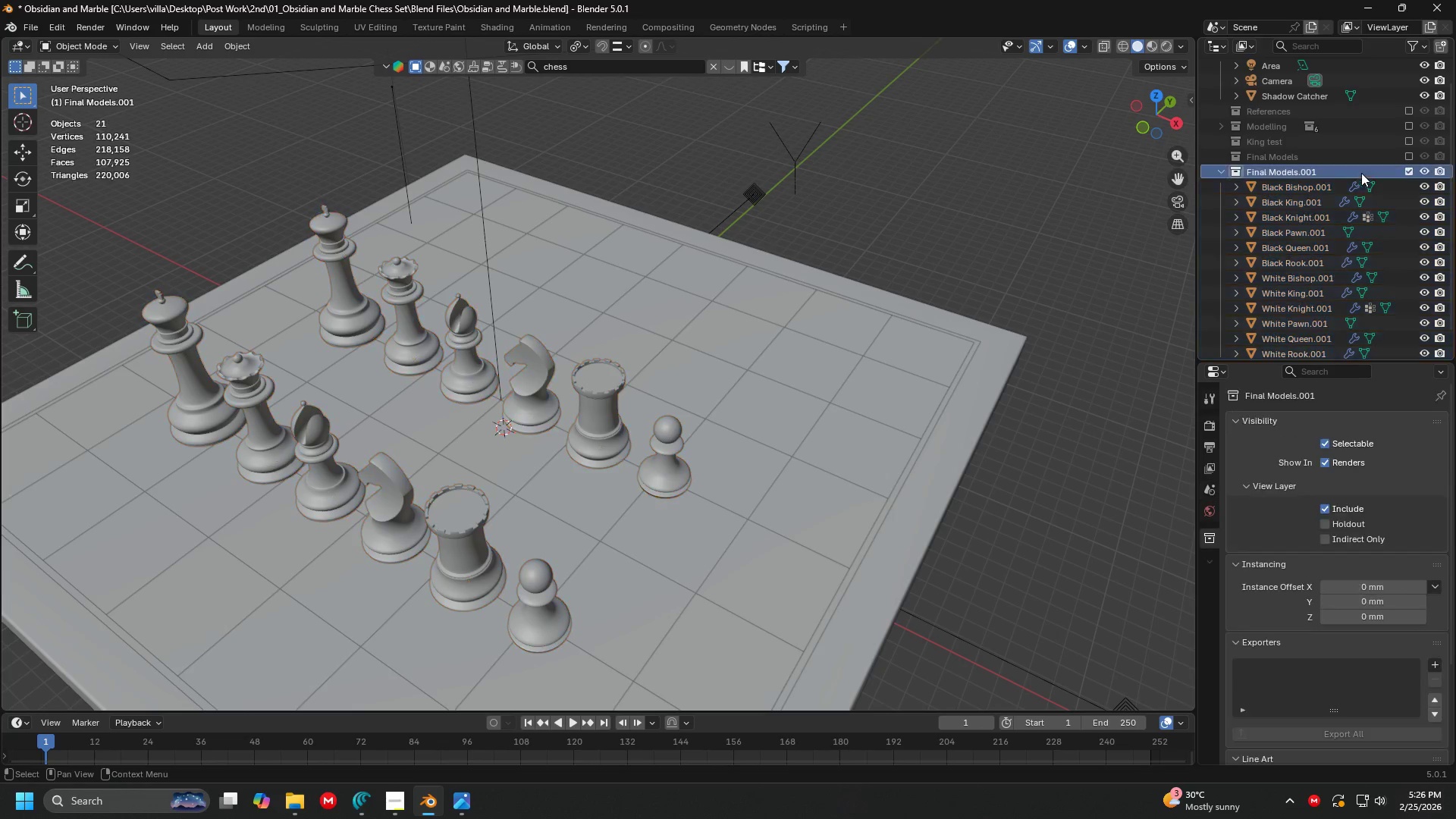 
double_click([1300, 170])
 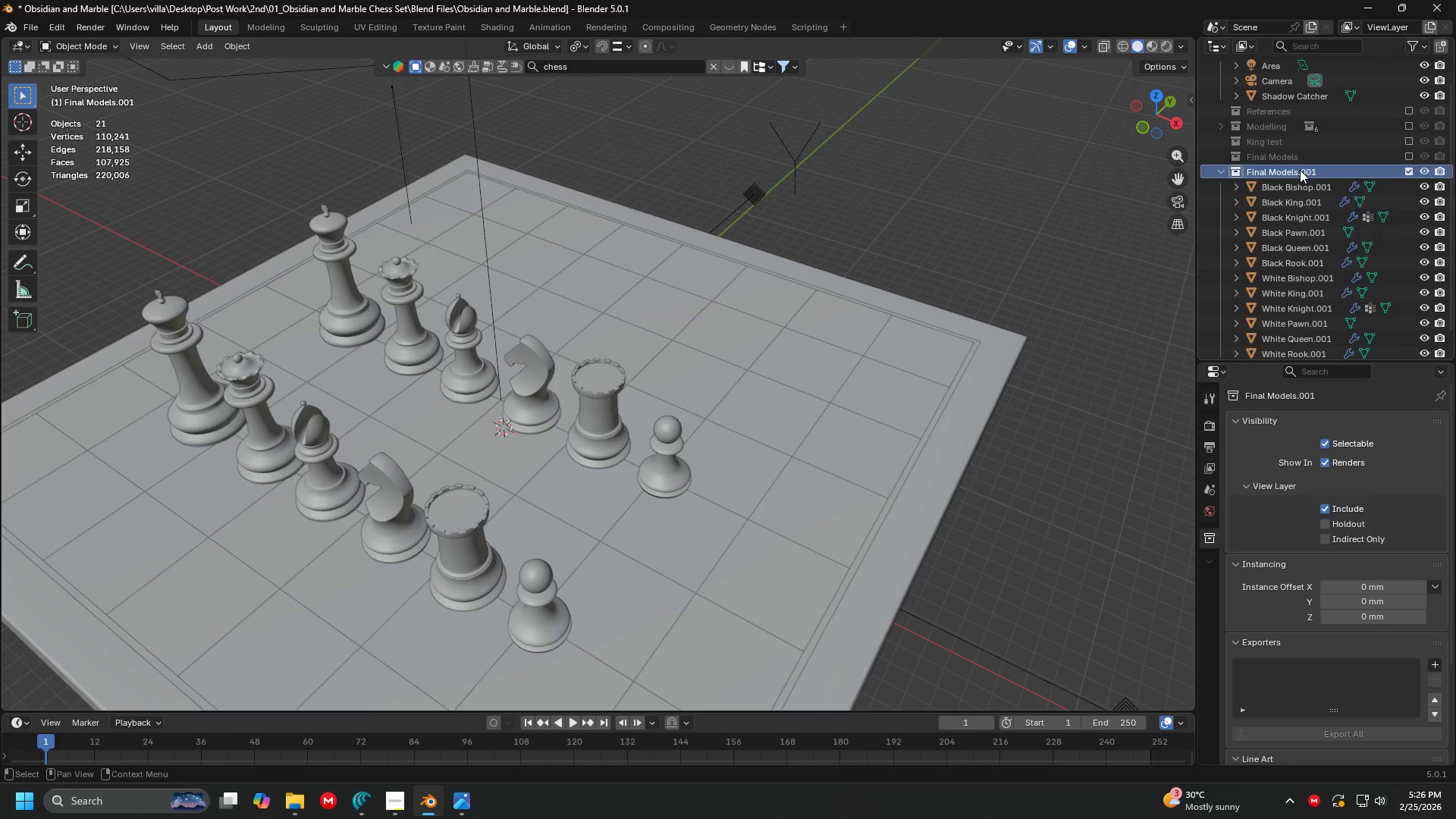 
triple_click([1300, 170])
 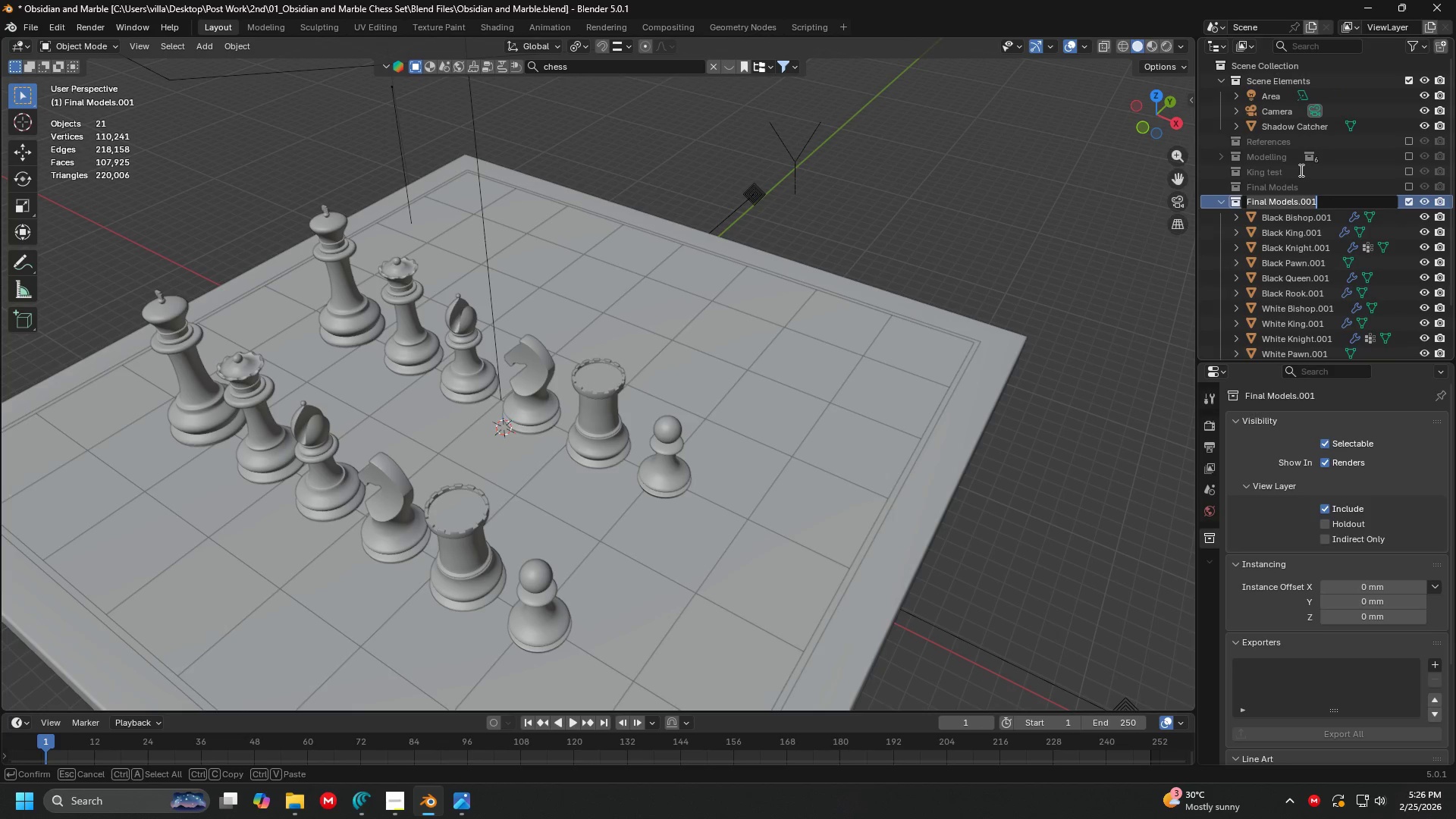 
type(ModelsPieces on Chess Board)
 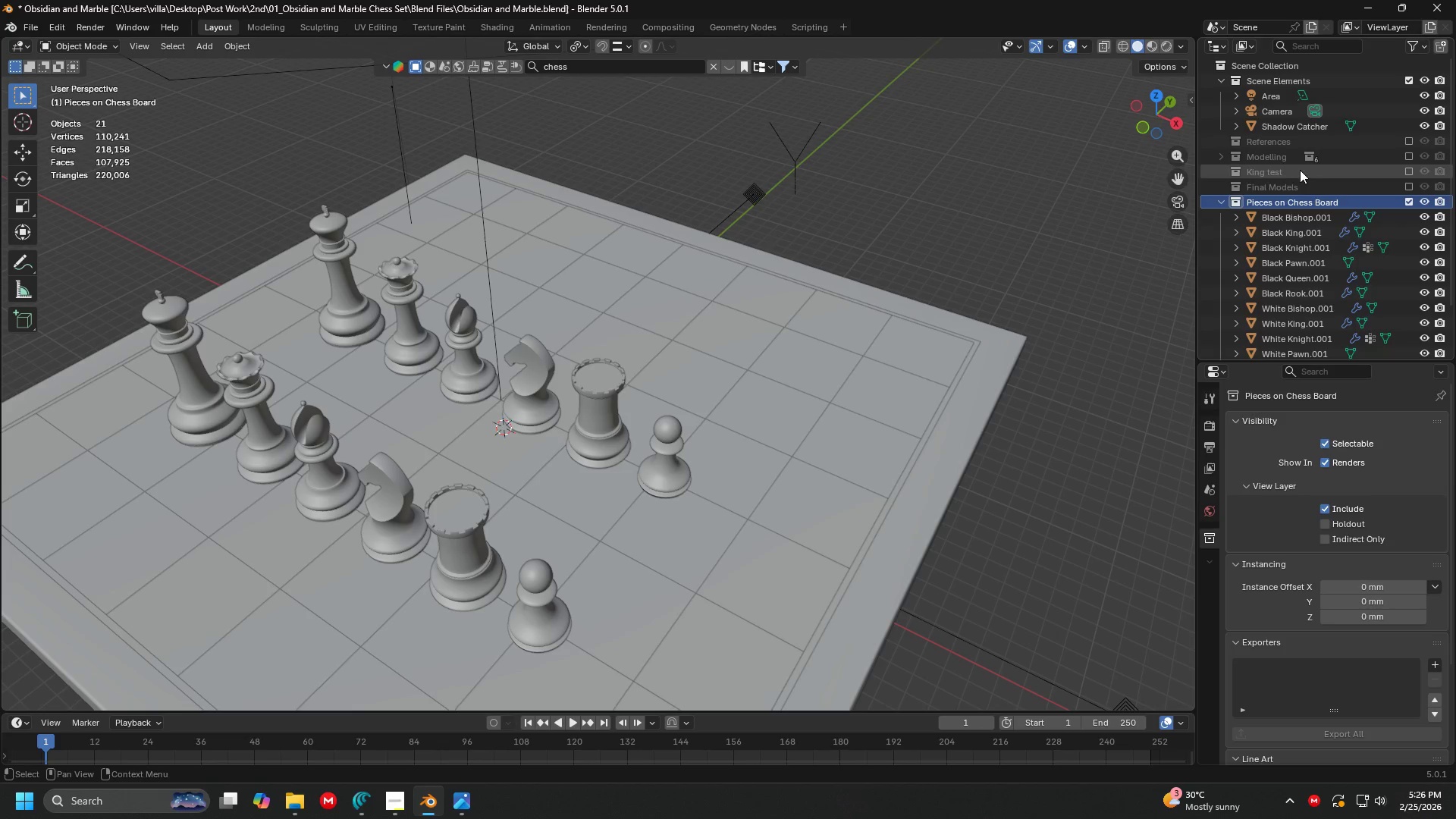 
hold_key(key=Backspace, duration=0.83)
 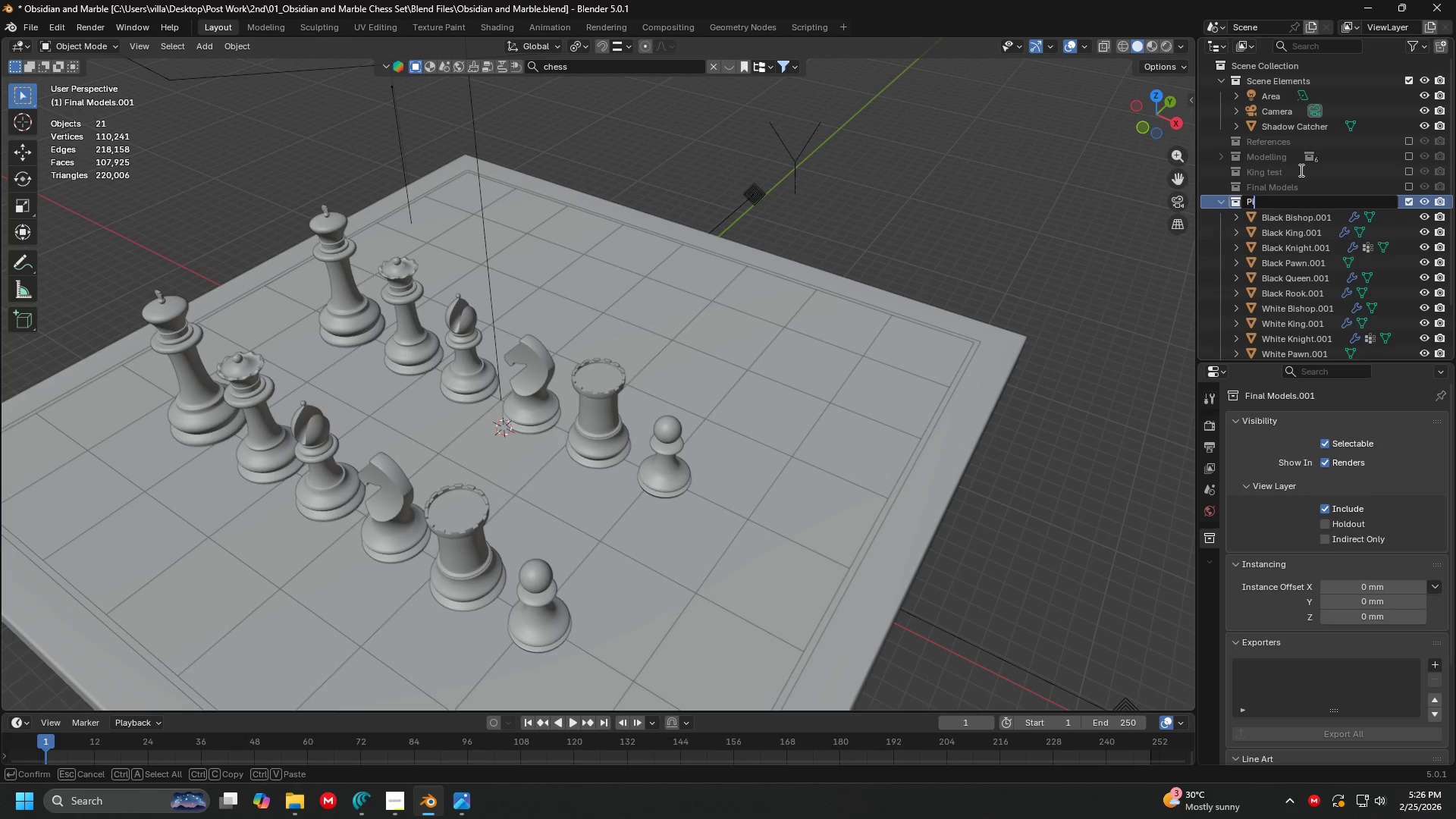 
key(Enter)
 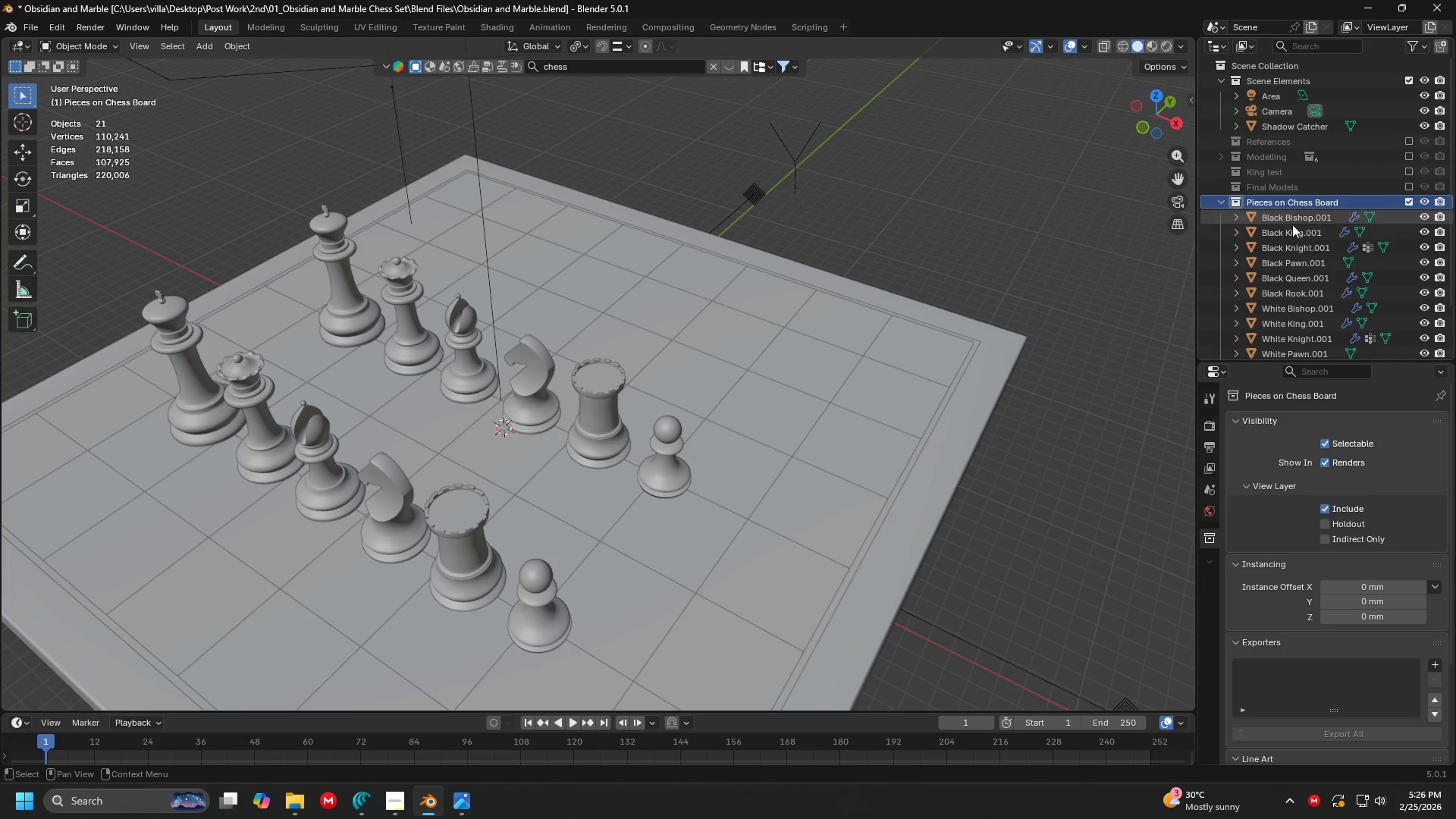 
left_click([919, 257])
 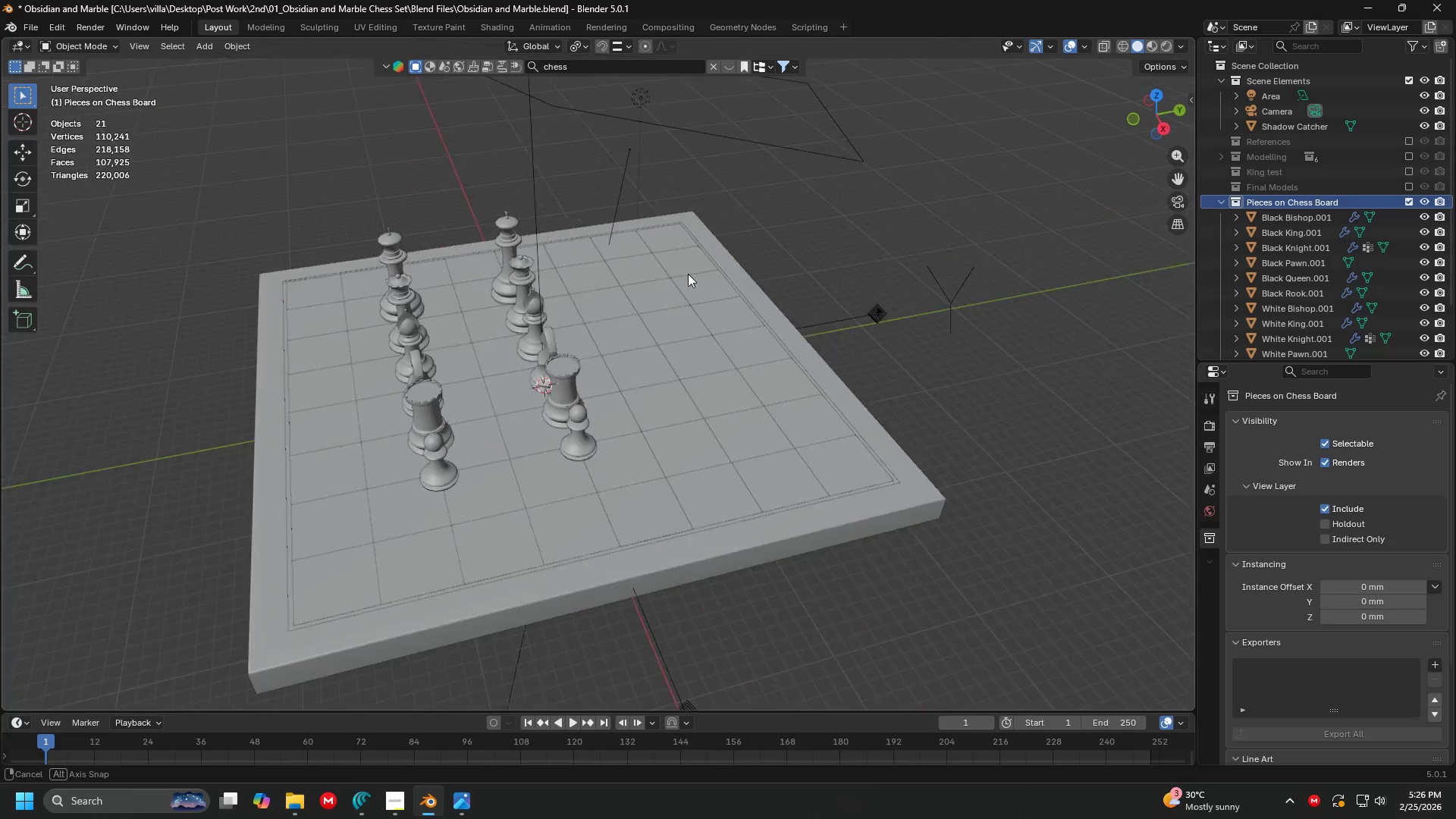 
scroll: coordinate [861, 303], scroll_direction: down, amount: 2.0
 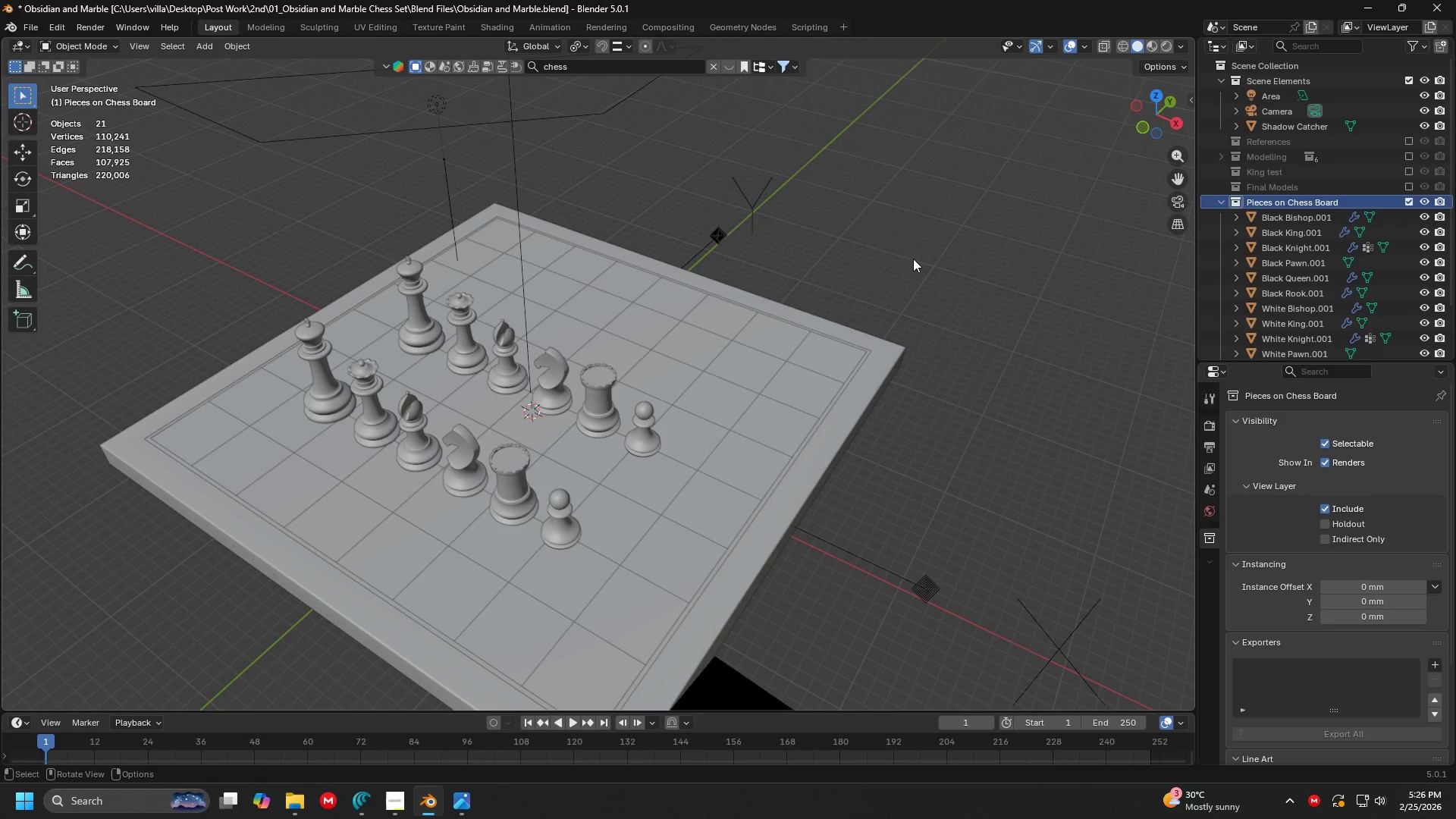 
key(Shift+ShiftLeft)
 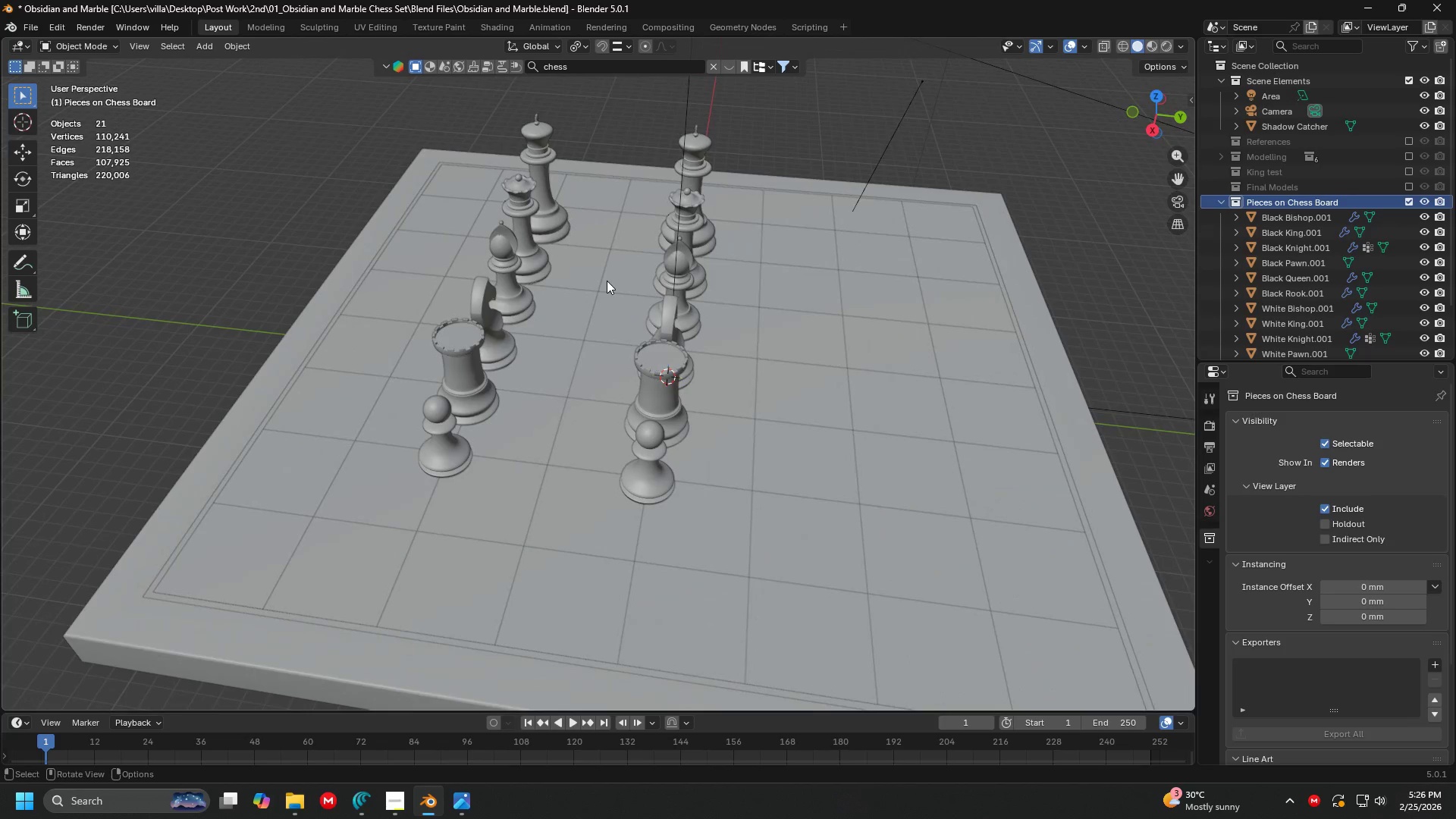 
scroll: coordinate [629, 253], scroll_direction: up, amount: 2.0
 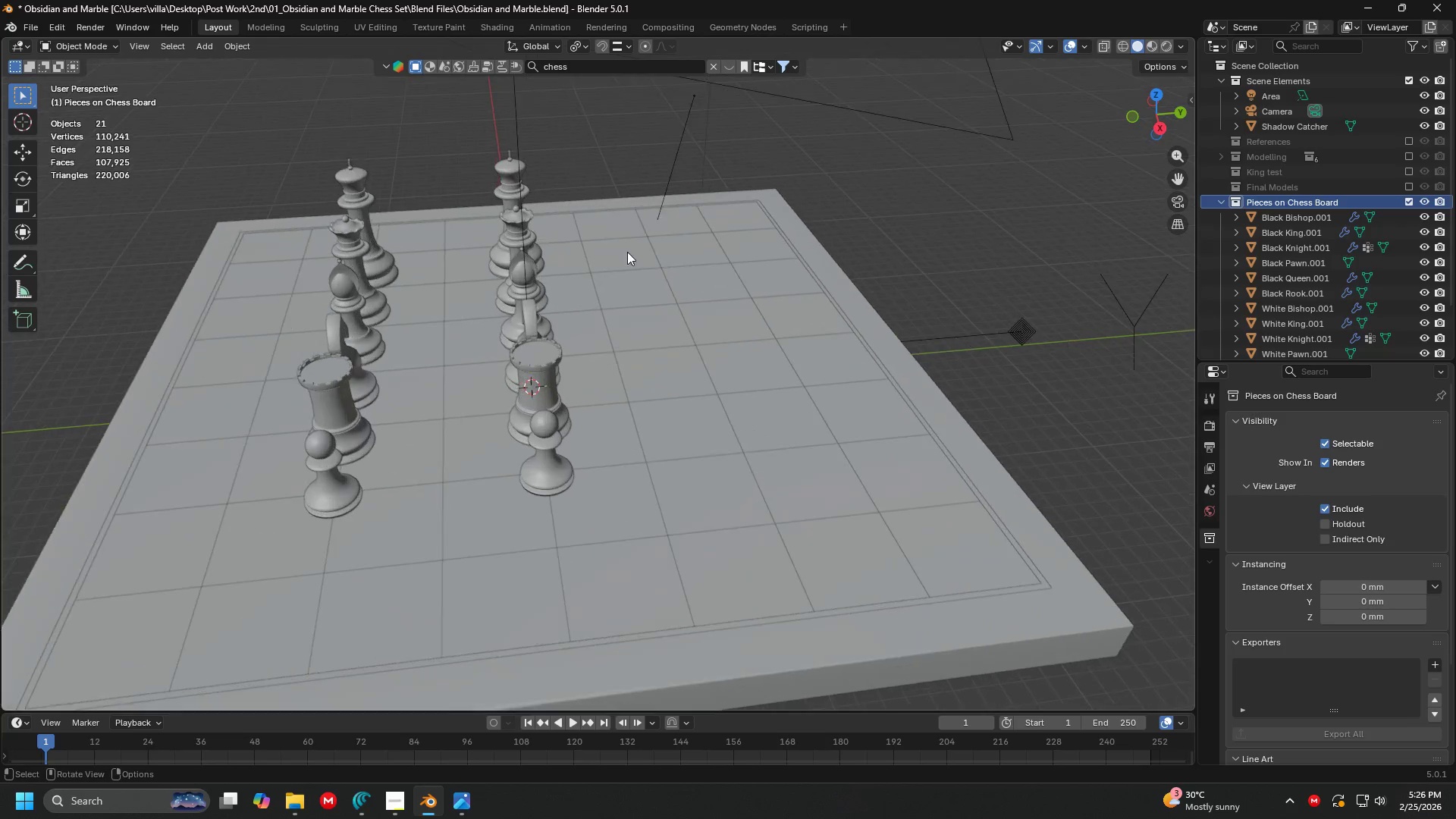 
key(7)
 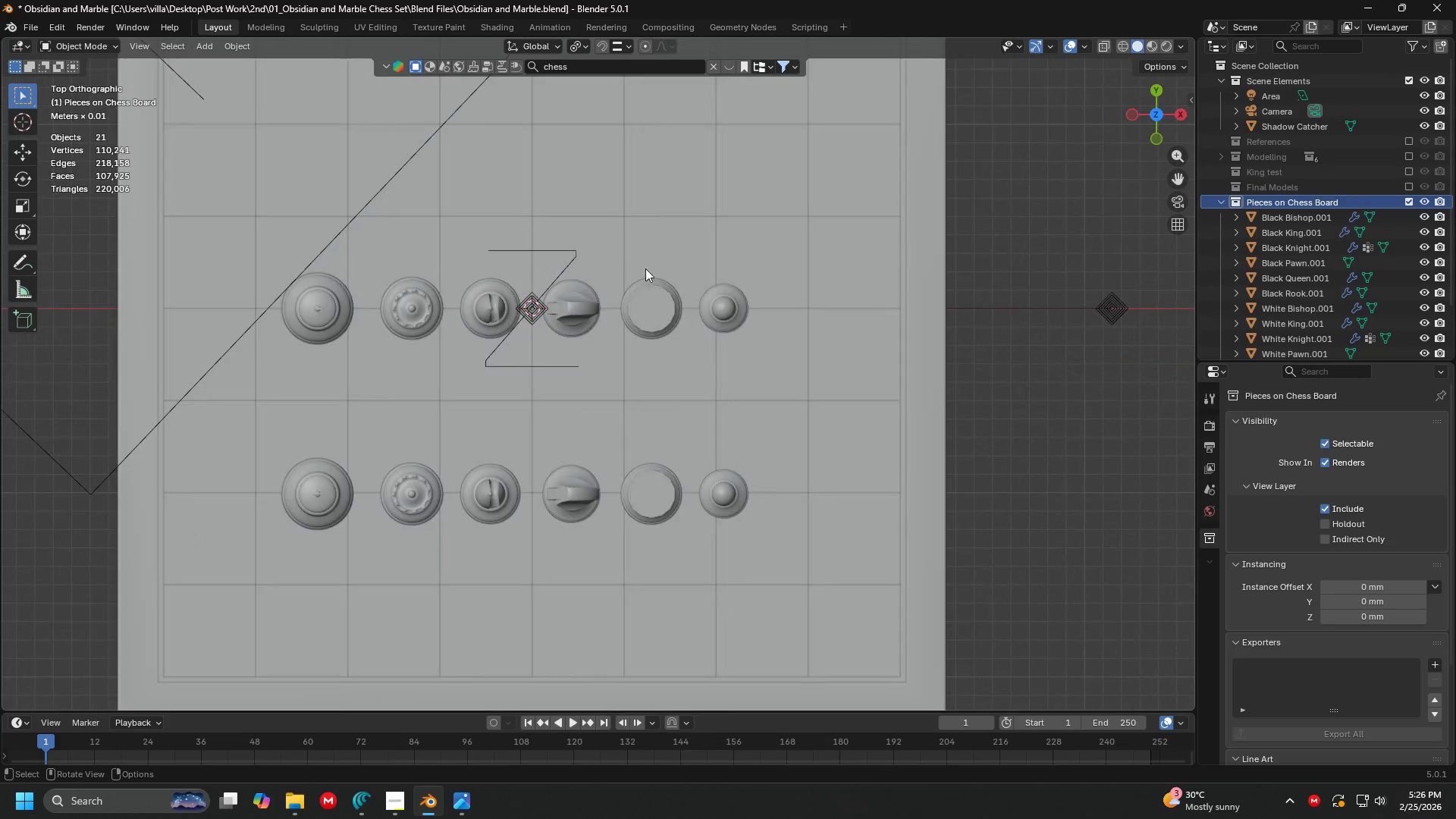 
hold_key(key=ShiftLeft, duration=0.31)
 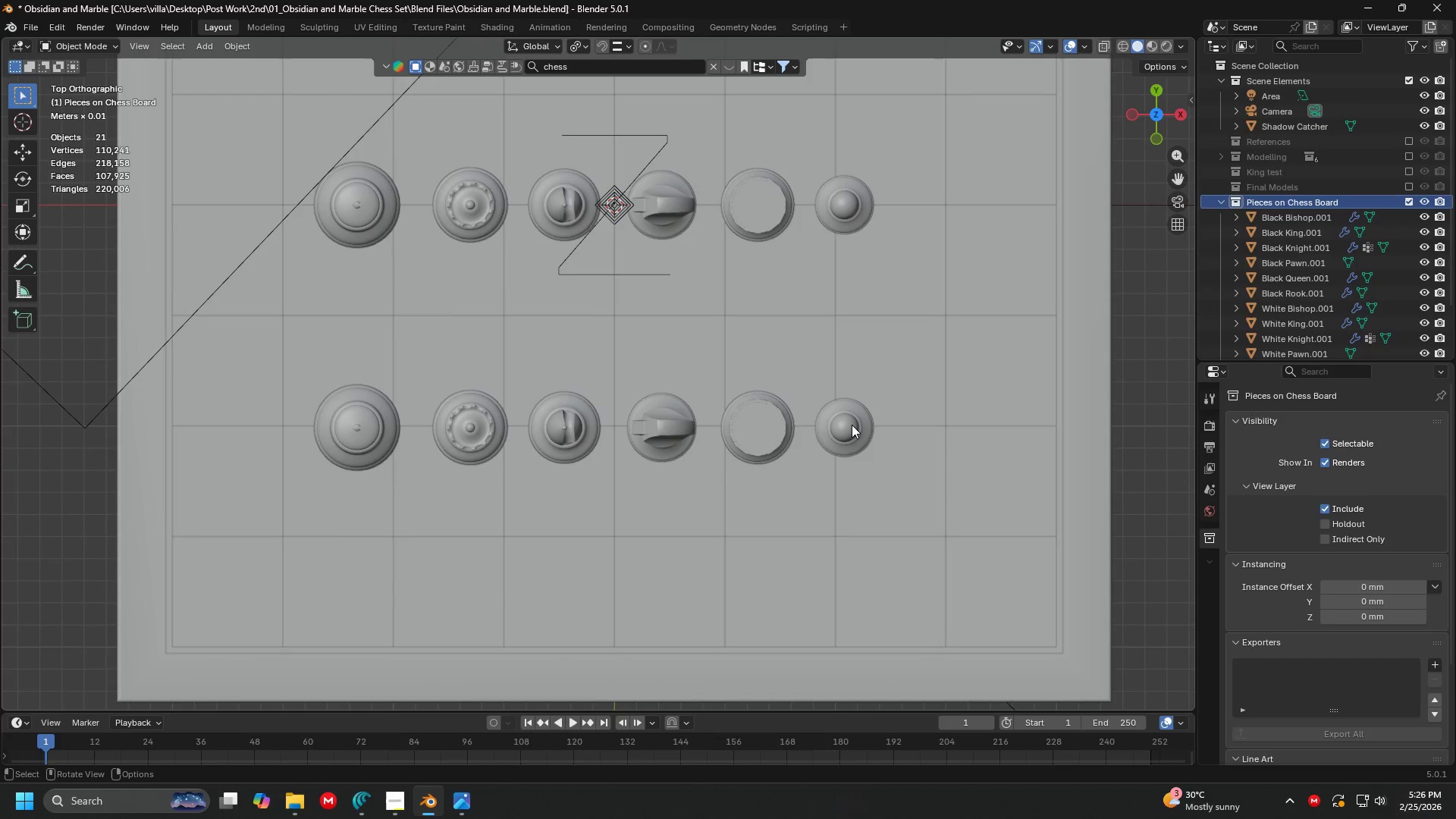 
left_click([859, 428])
 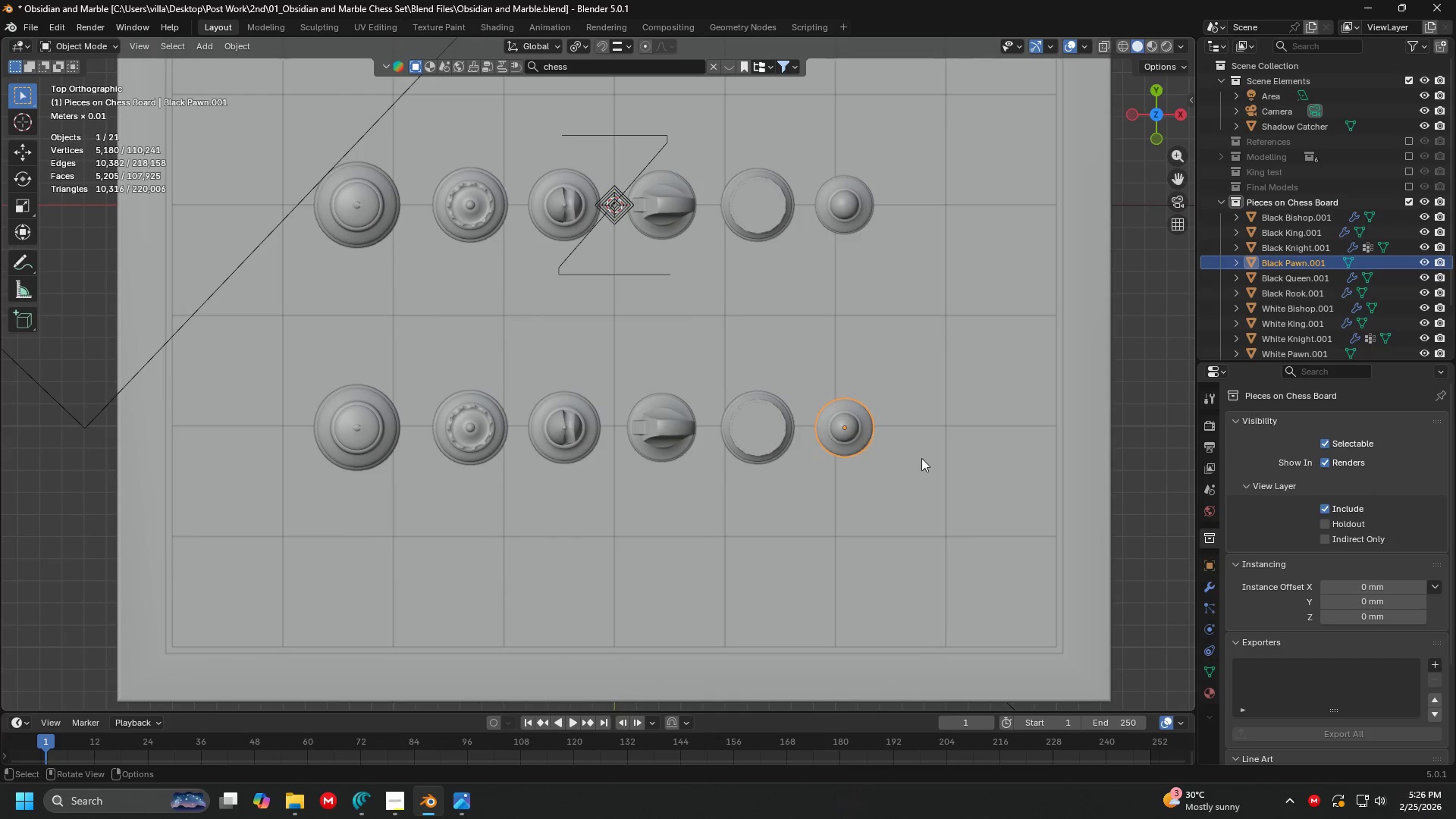 
scroll: coordinate [742, 325], scroll_direction: up, amount: 1.0
 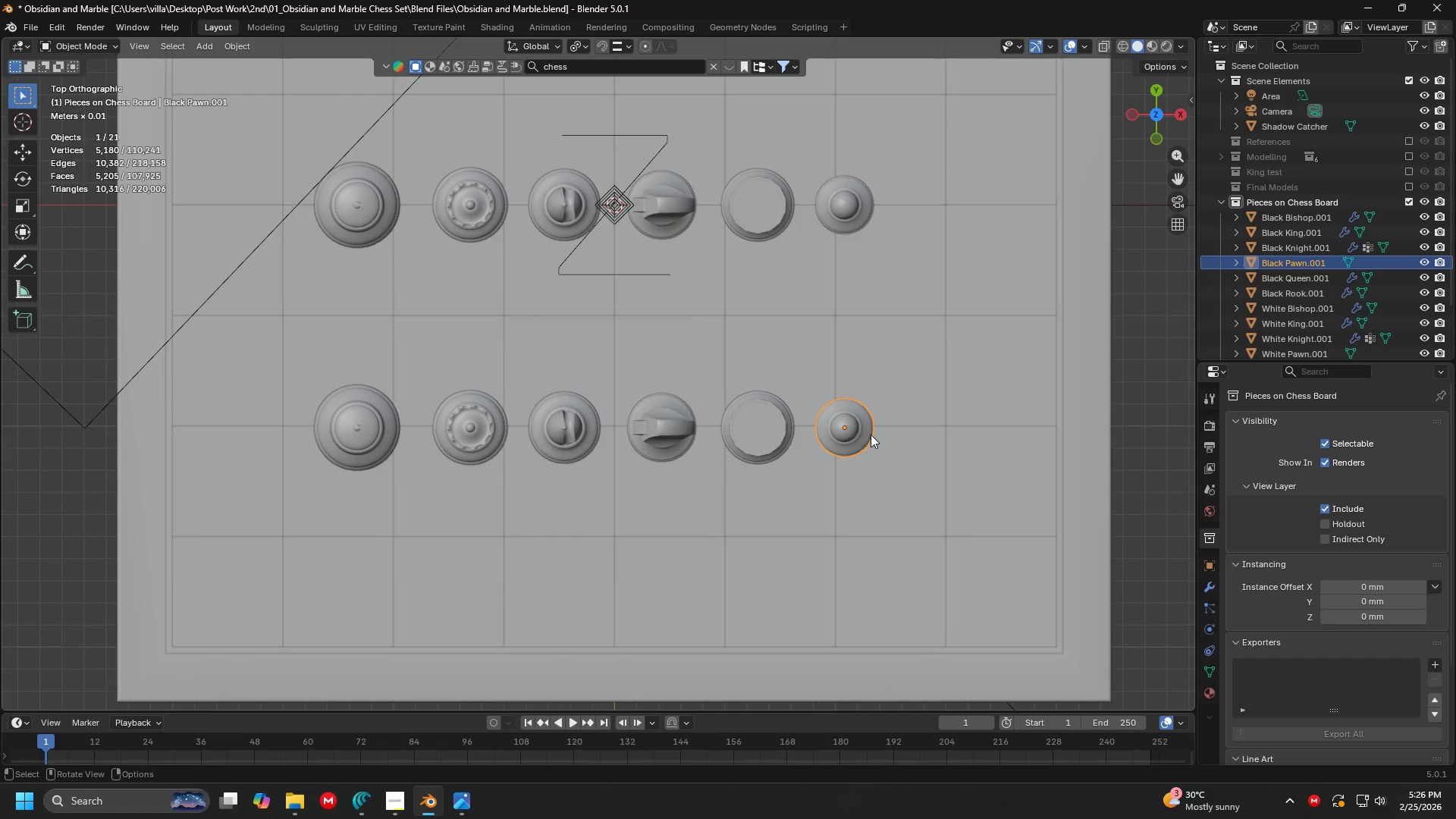 
key(Shift+ShiftLeft)
 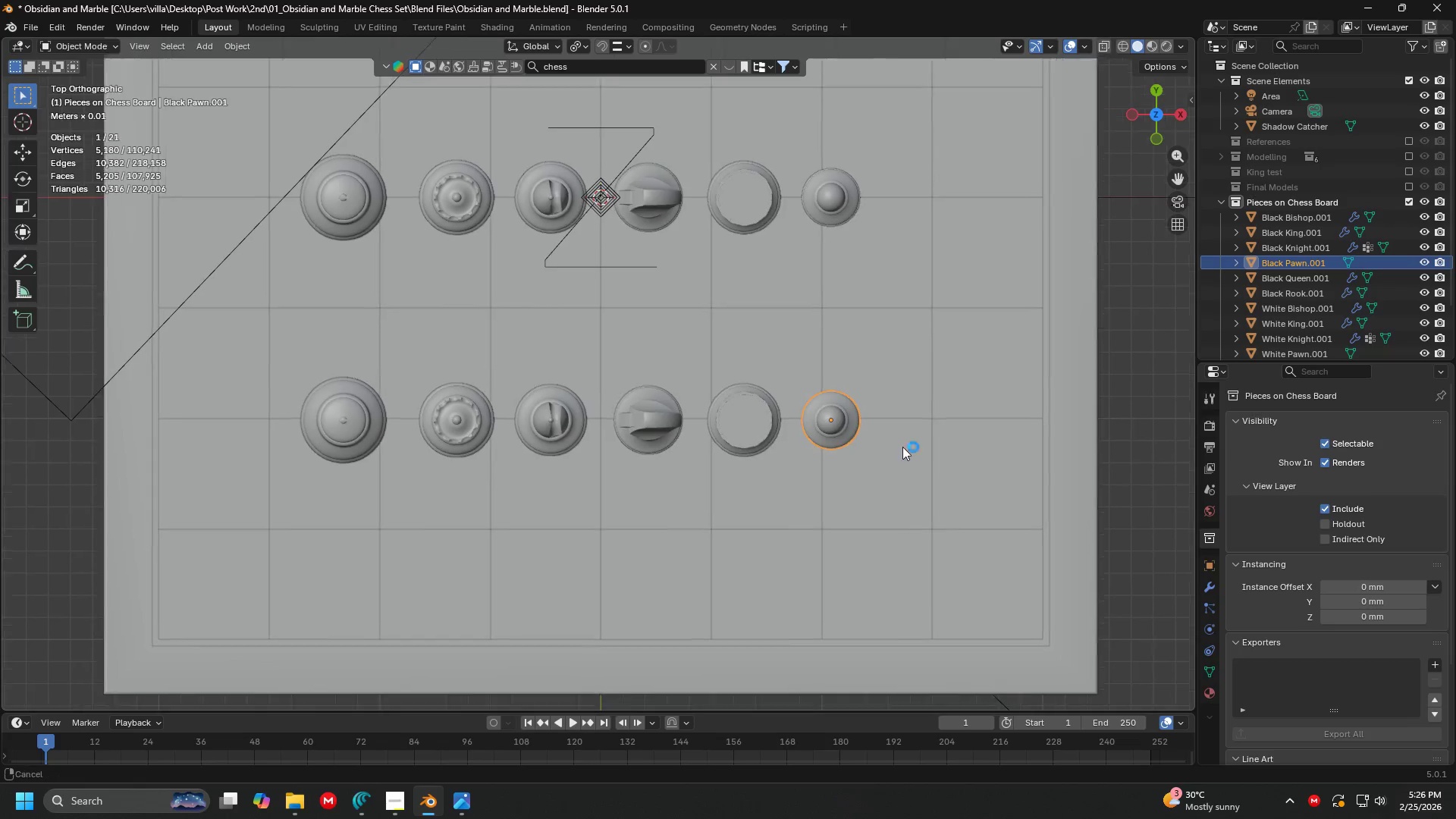 
scroll: coordinate [785, 371], scroll_direction: up, amount: 2.0
 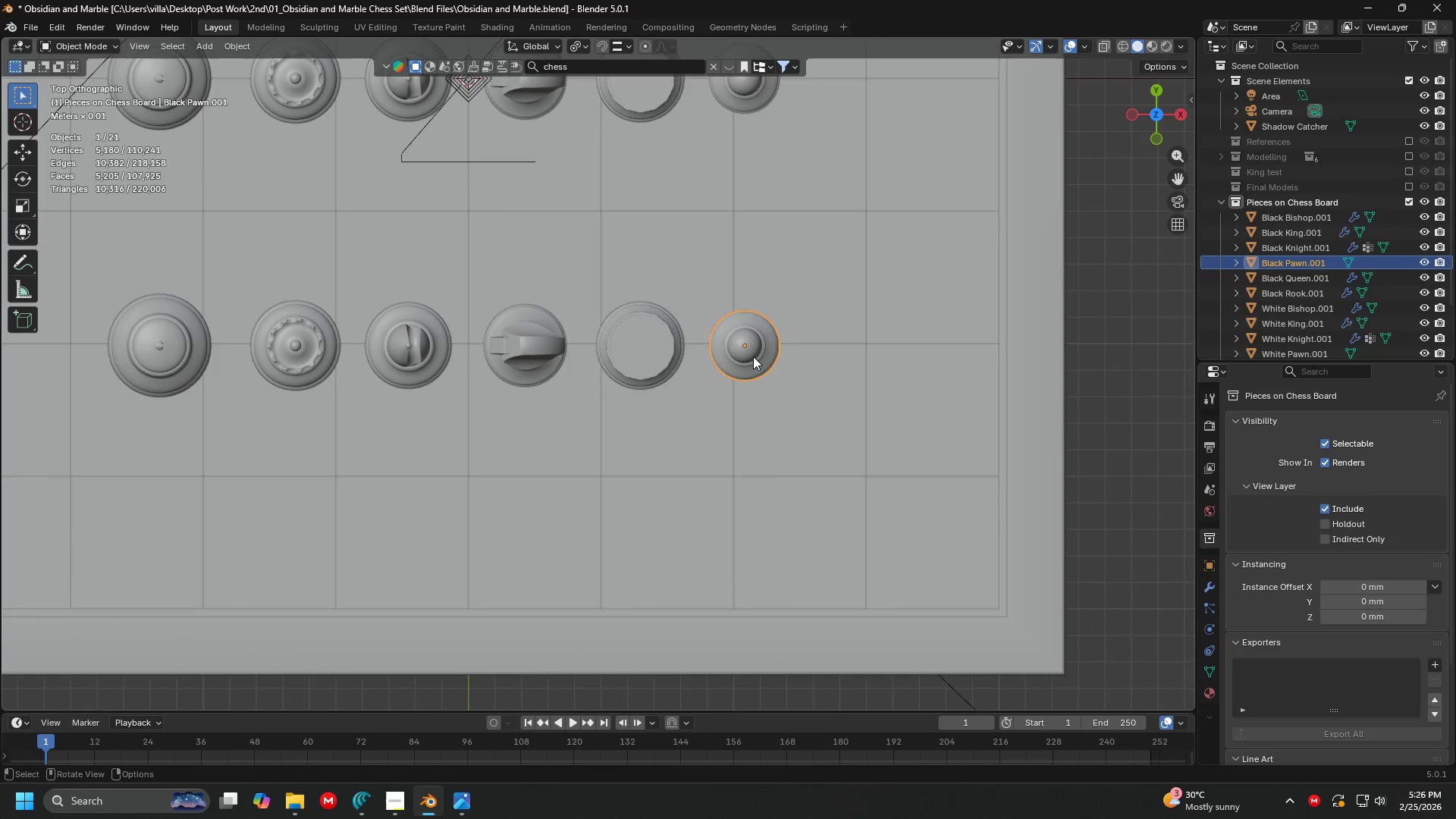 
type(gg)
 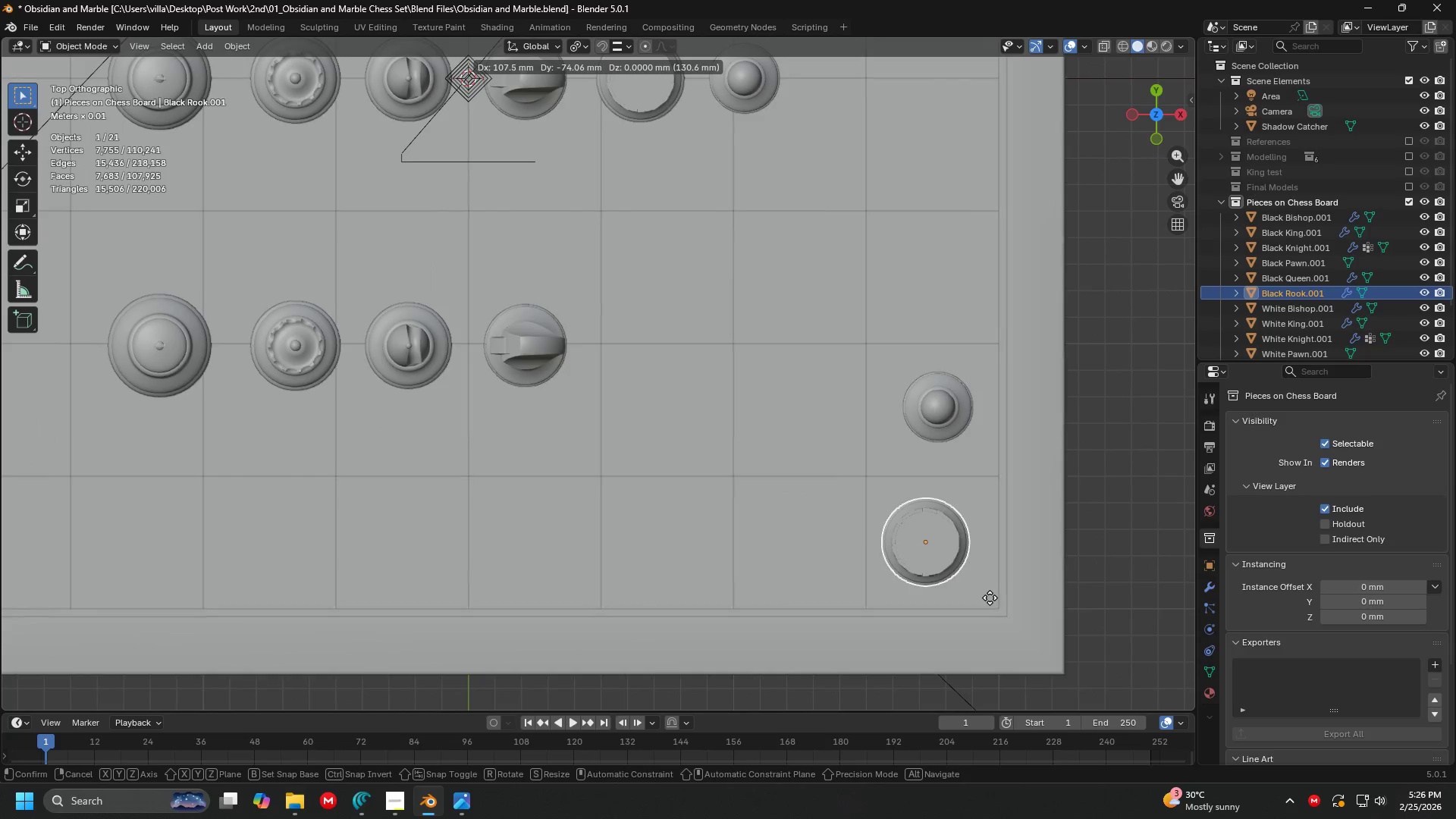 
left_click([994, 600])
 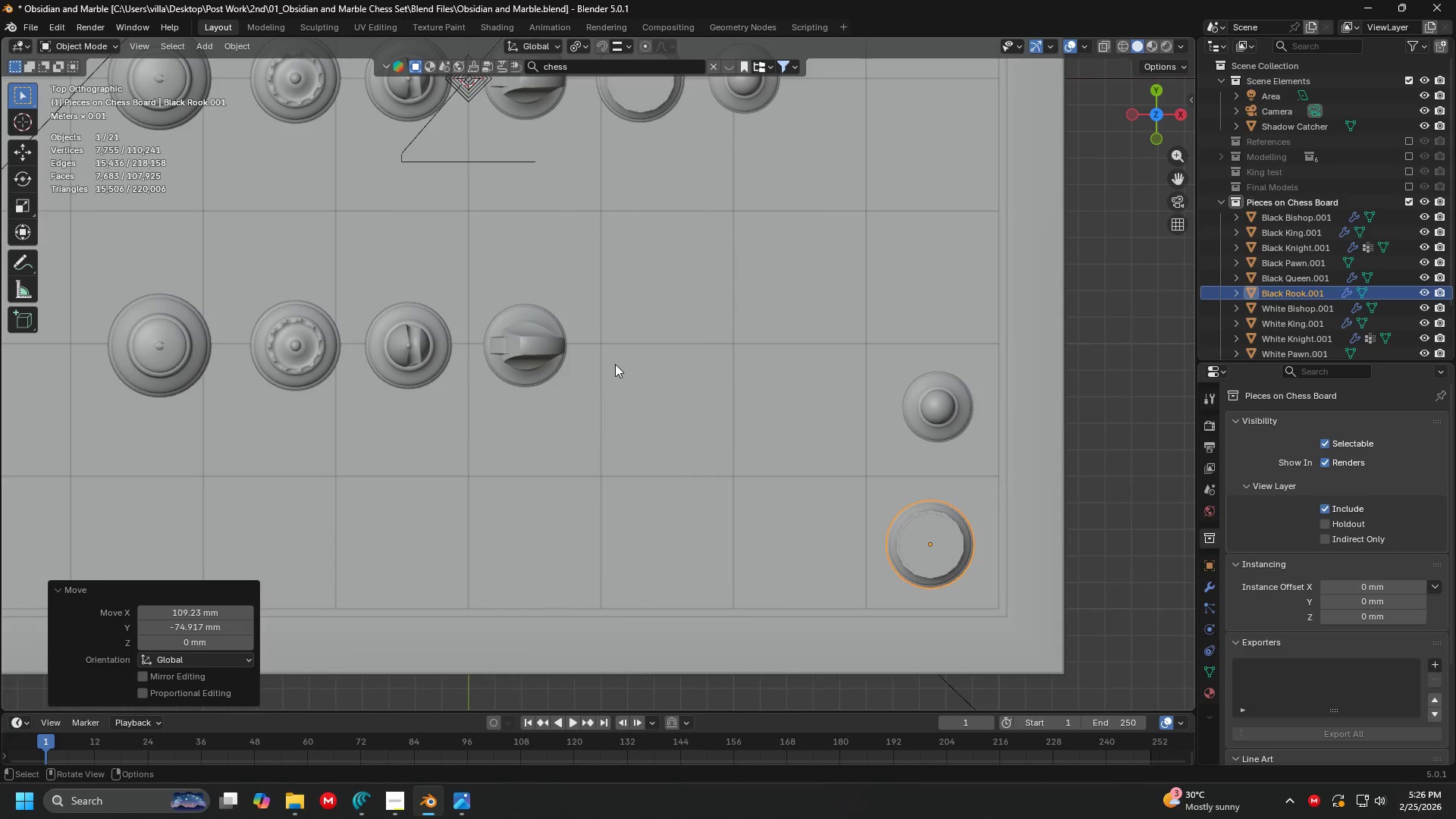 
left_click([536, 341])
 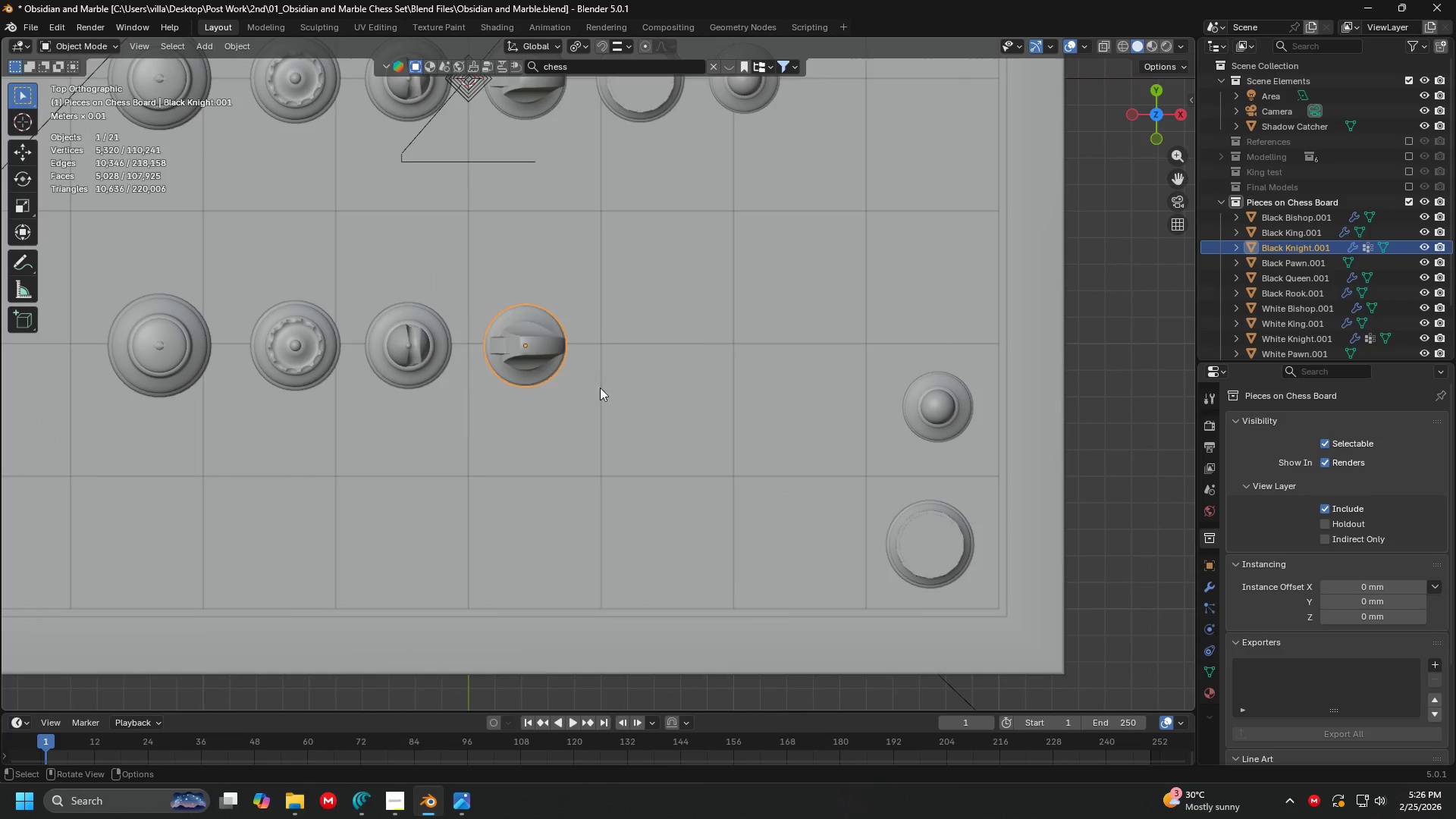 
key(G)
 